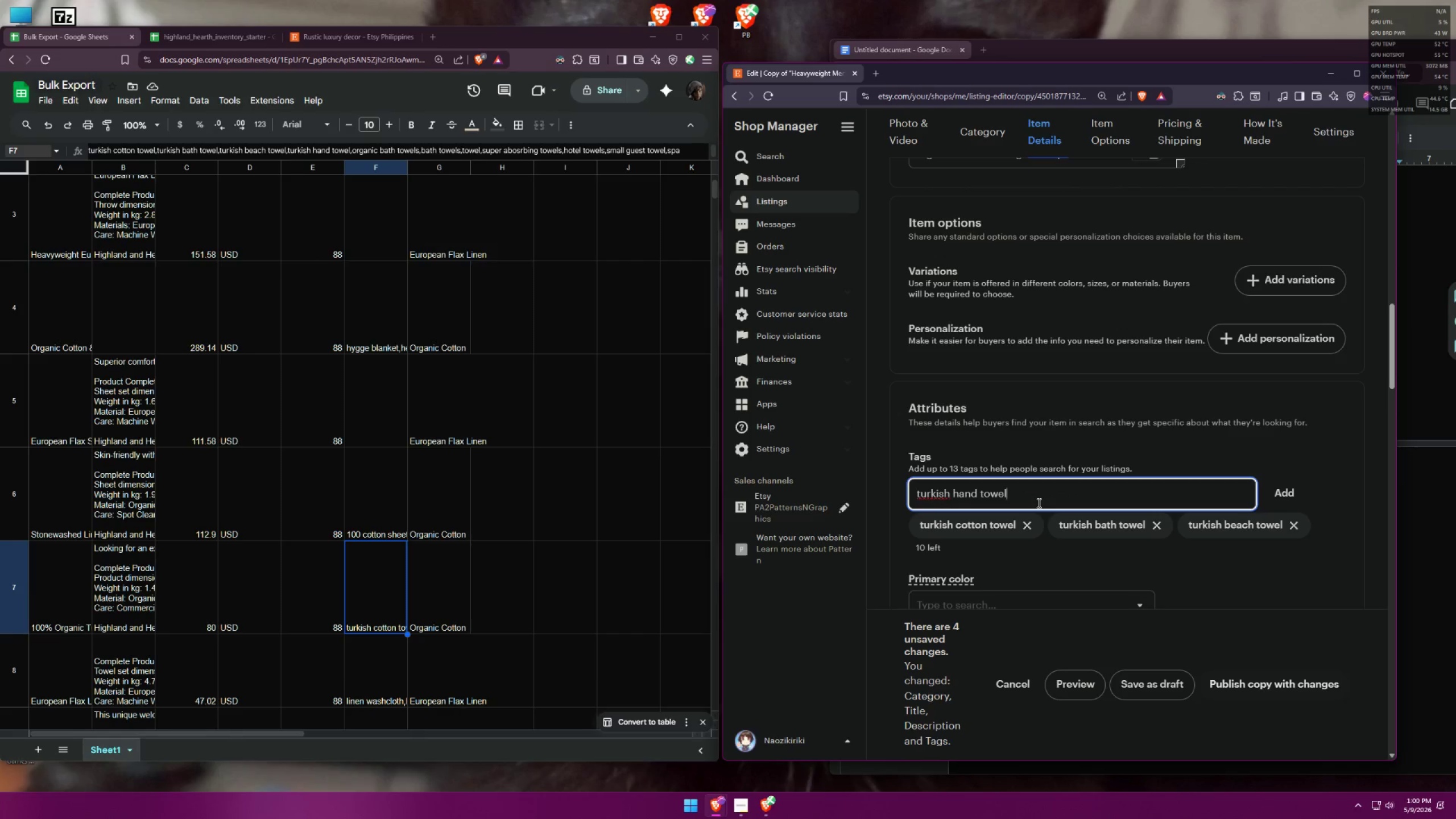 
key(Enter)
 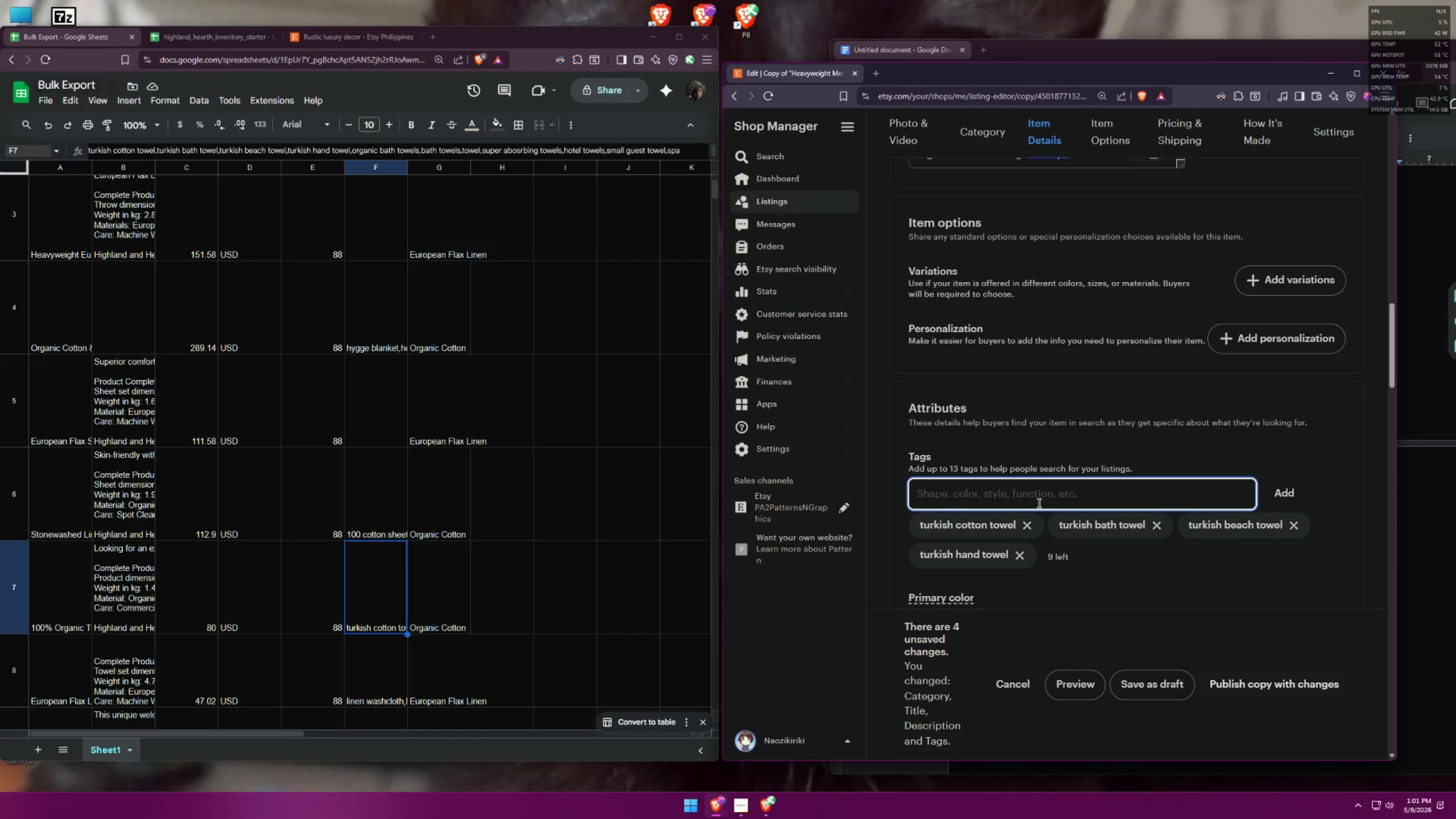 
wait(7.8)
 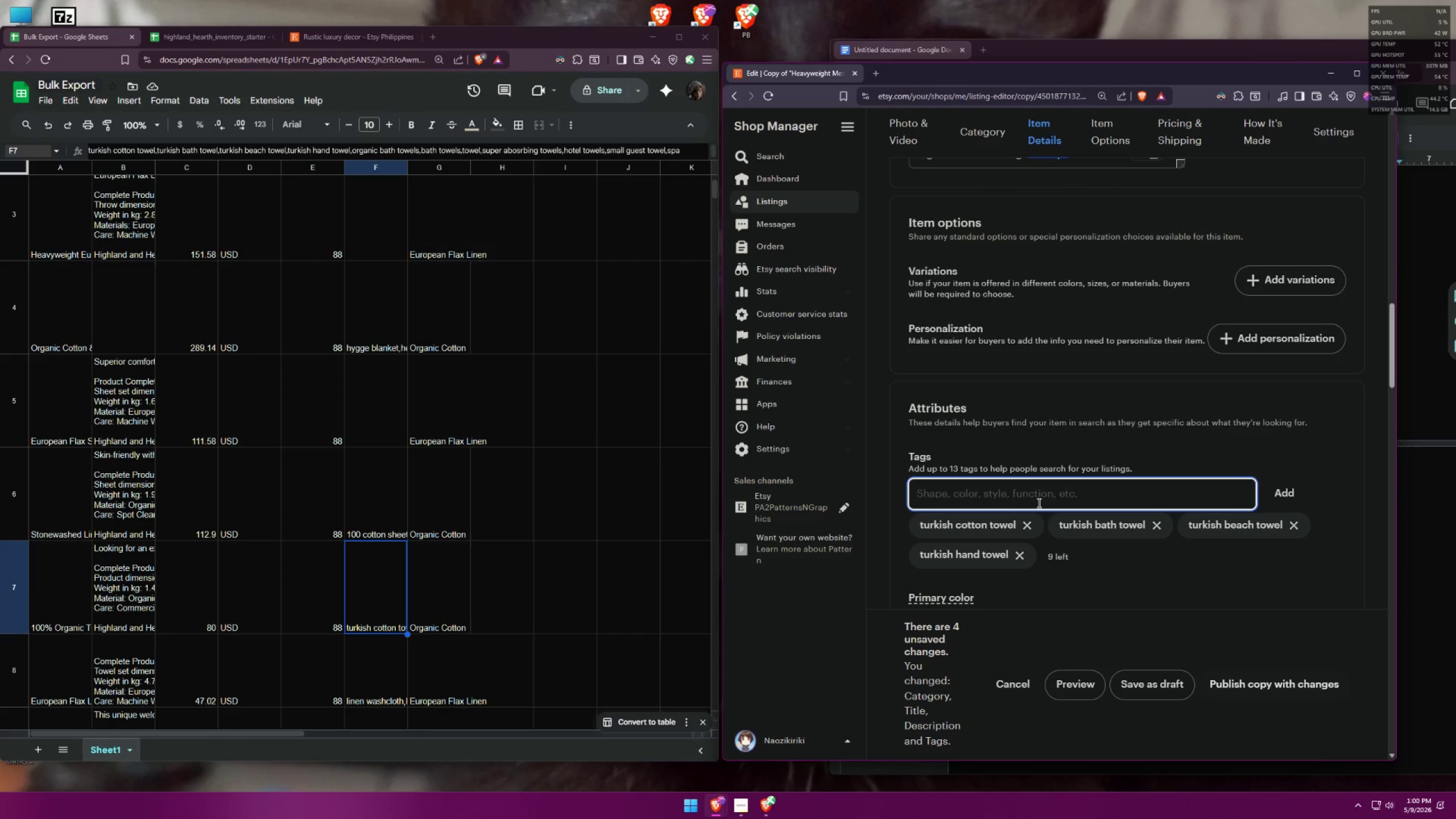 
type(organic bath towels)
 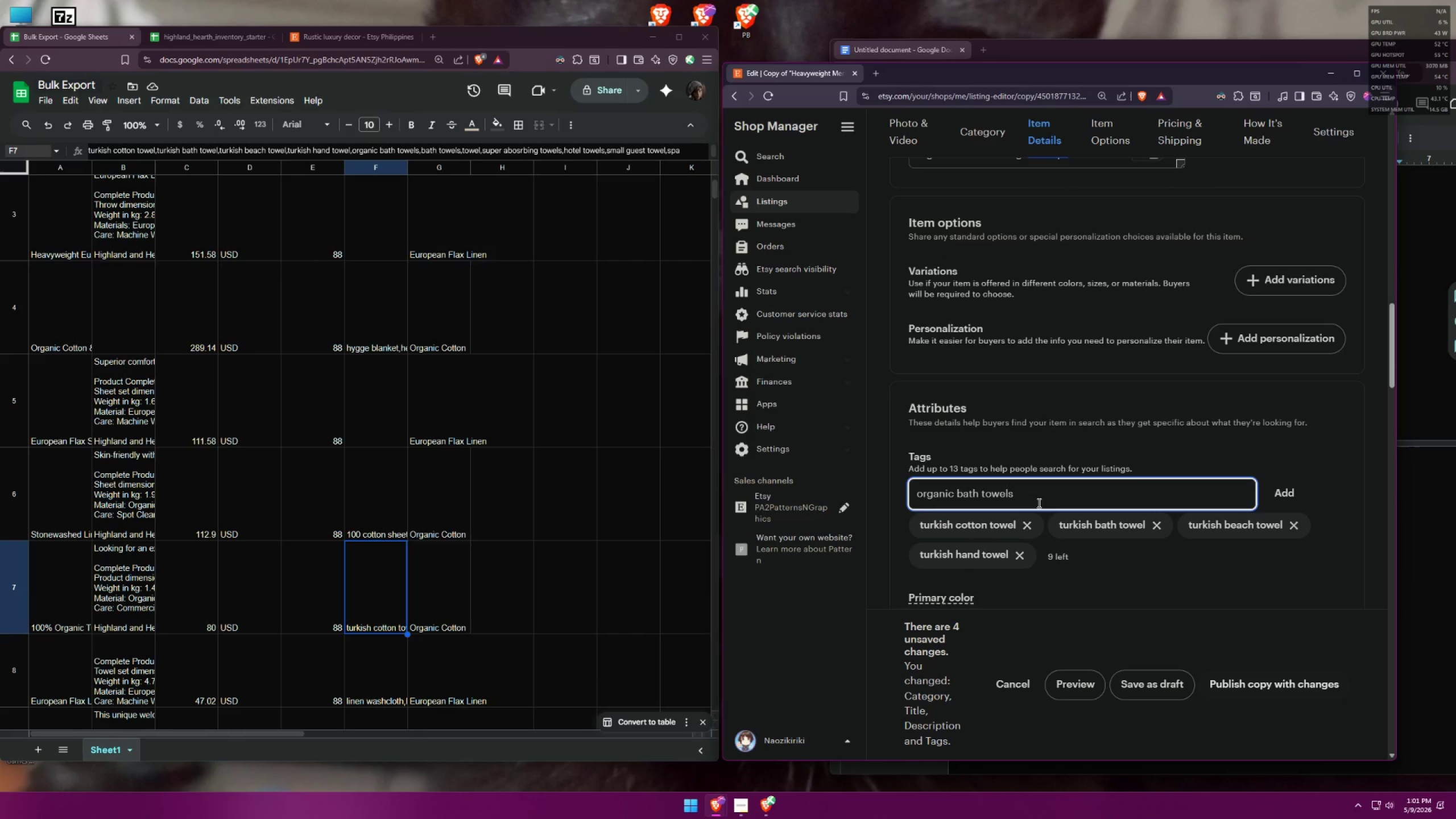 
key(Enter)
 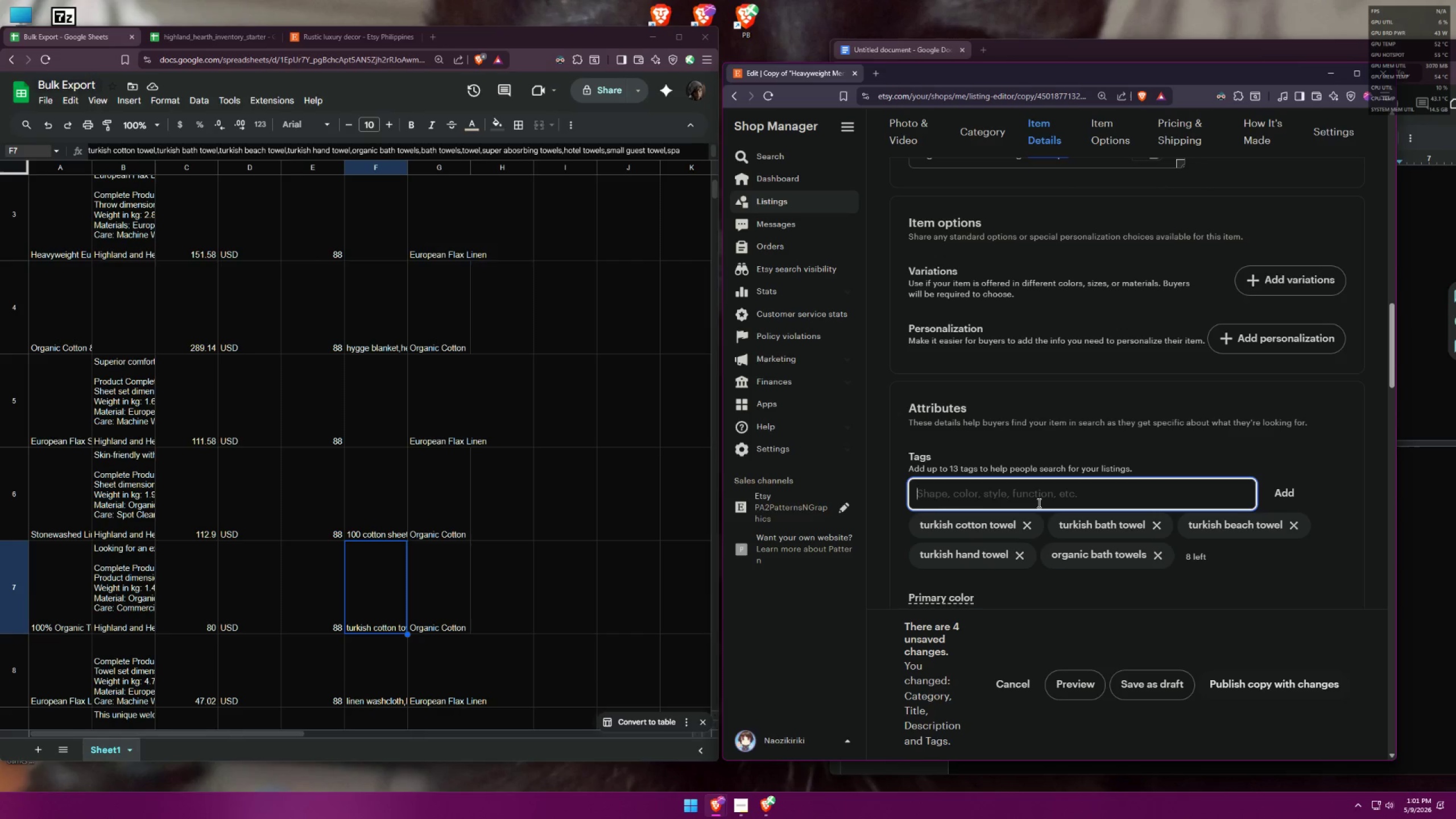 
type(bath towels)
 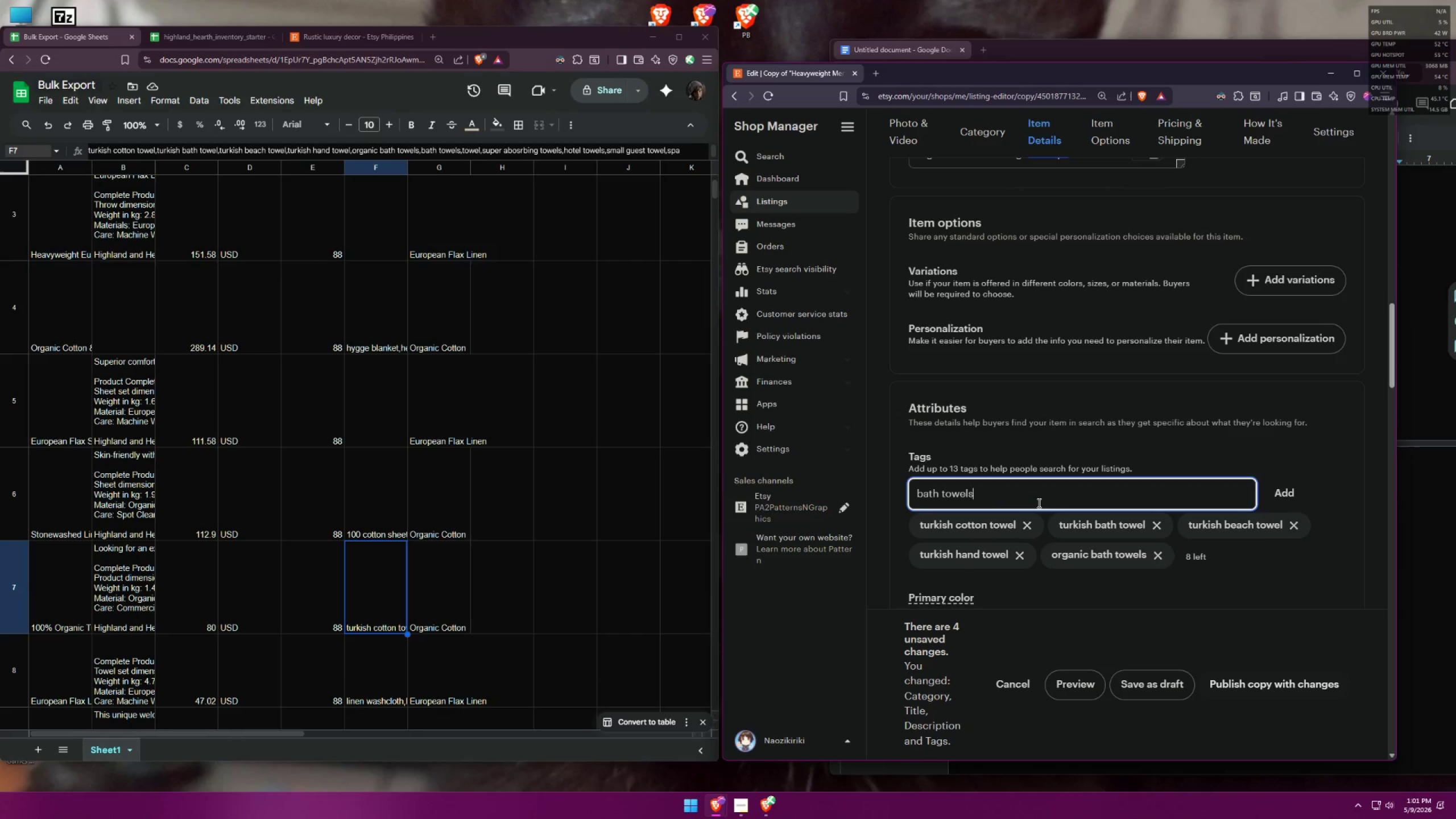 
key(Enter)
 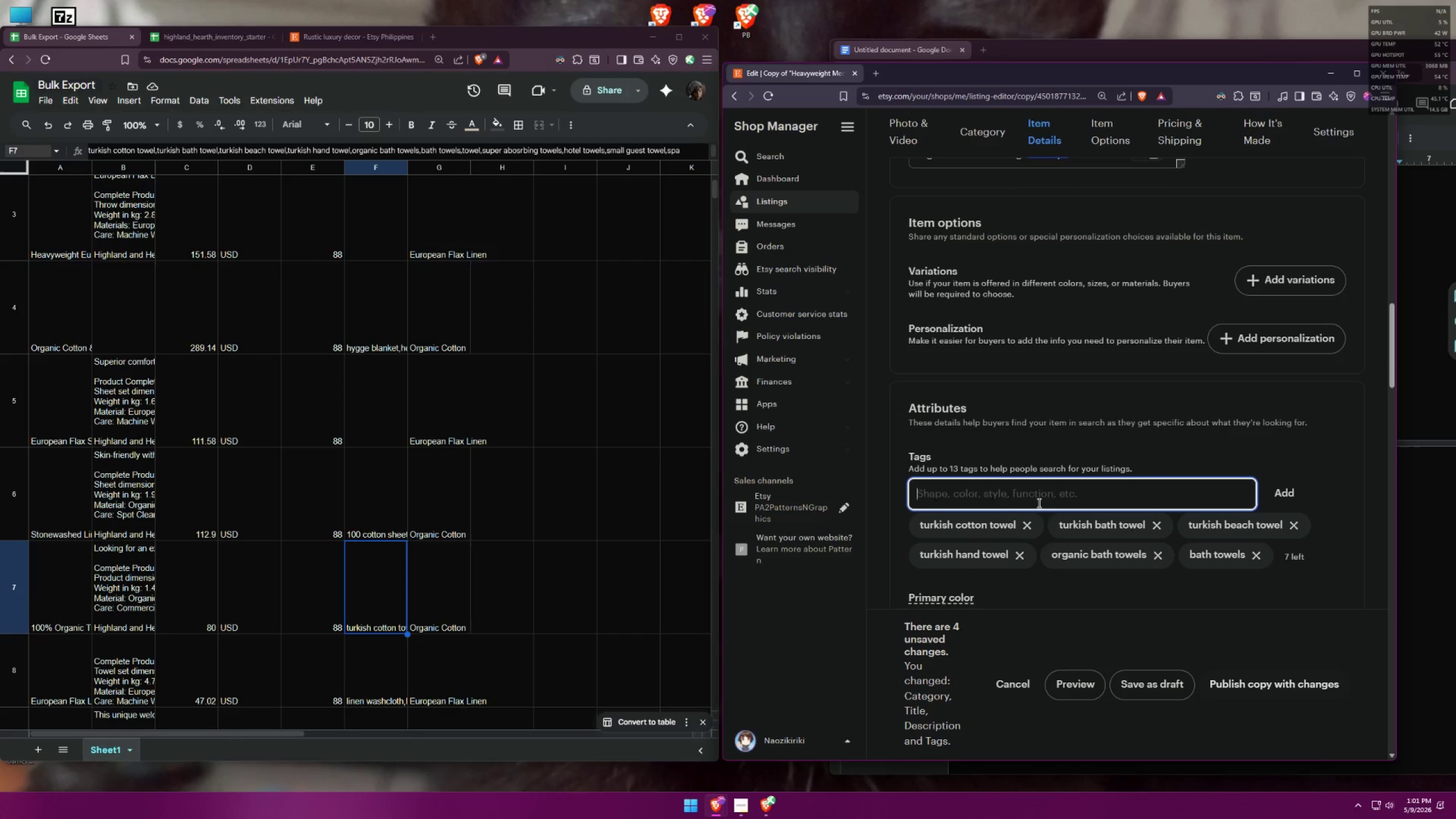 
type(towel)
 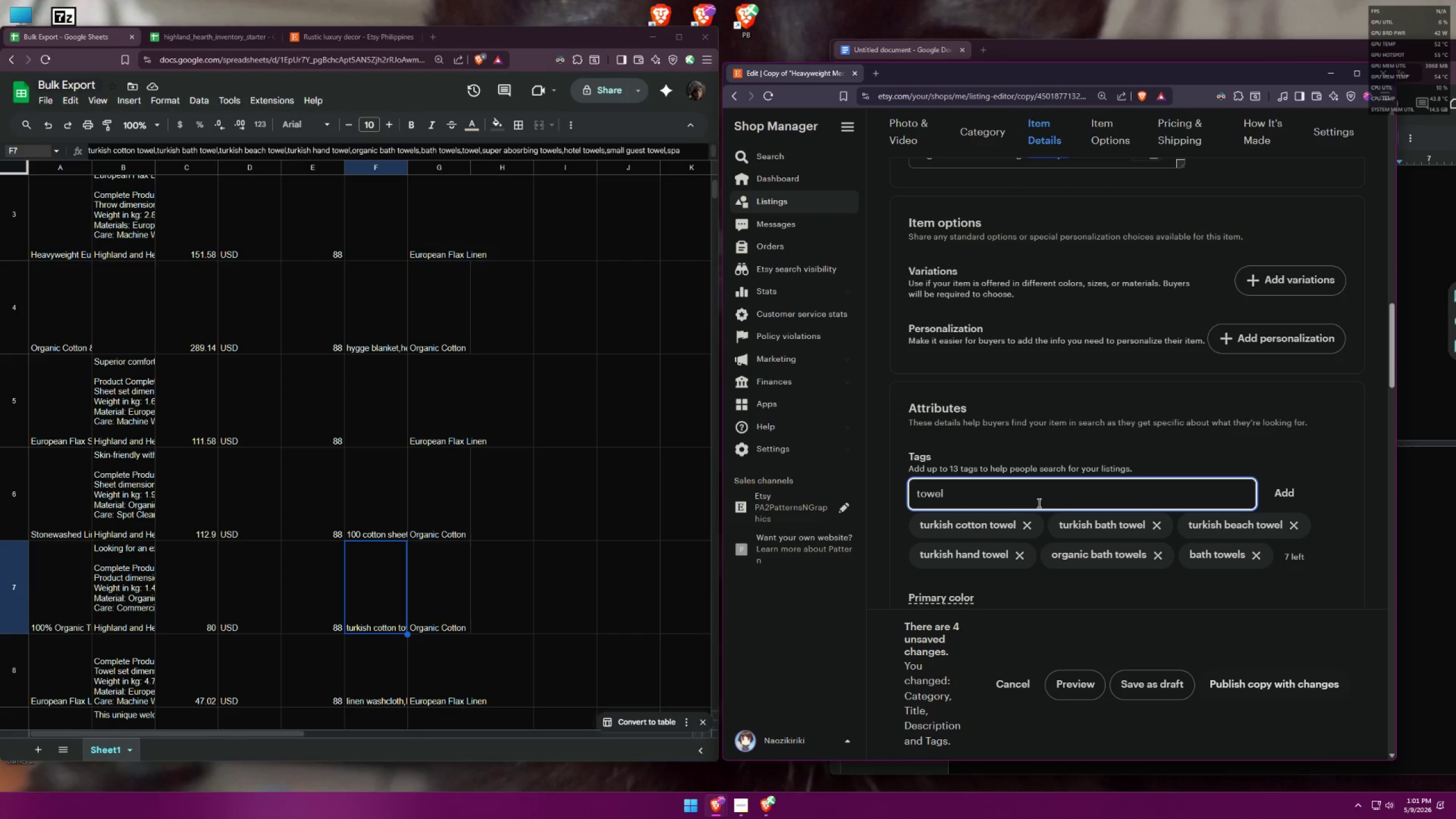 
key(Enter)
 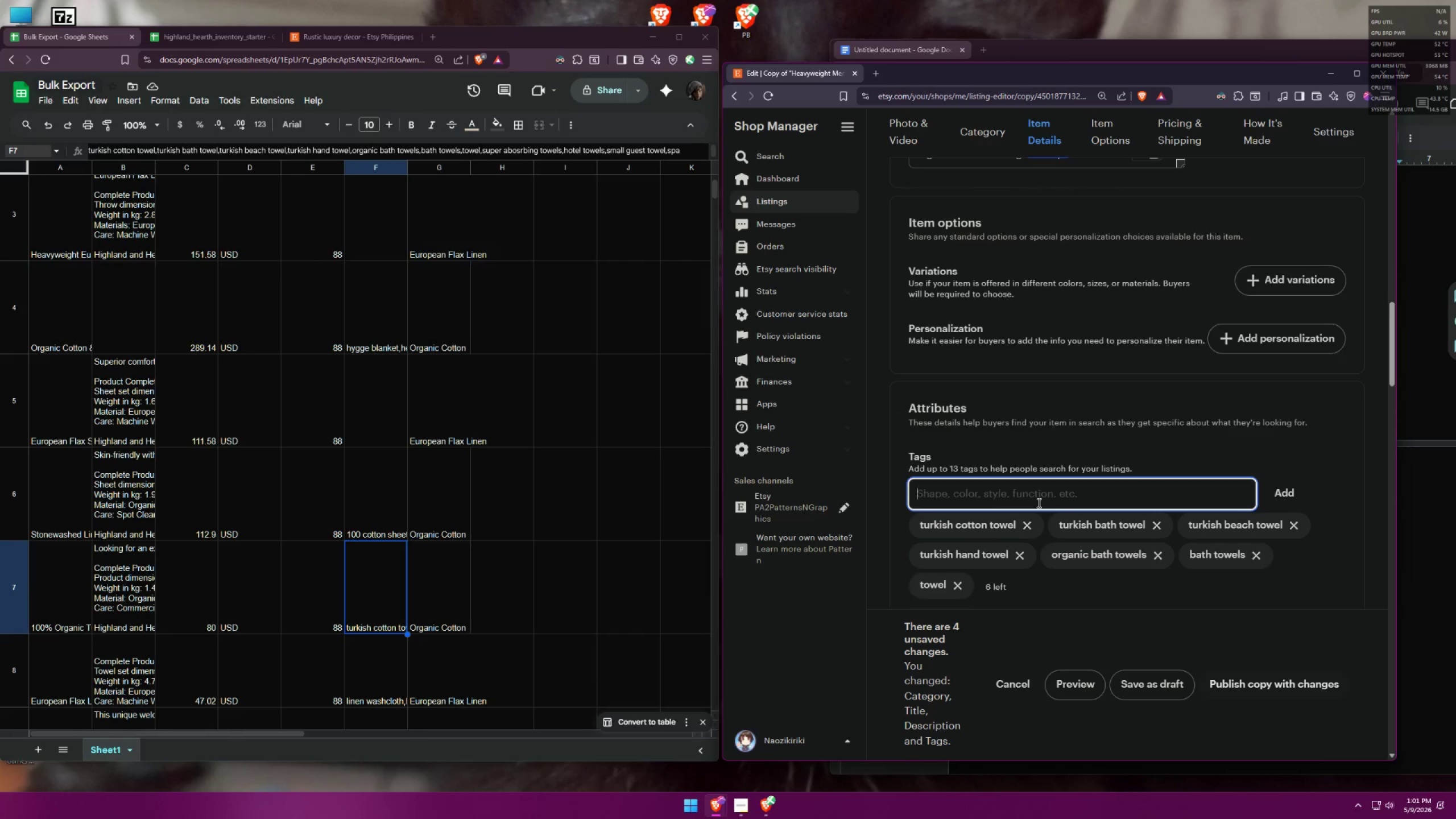 
type(super absorbing towel)
 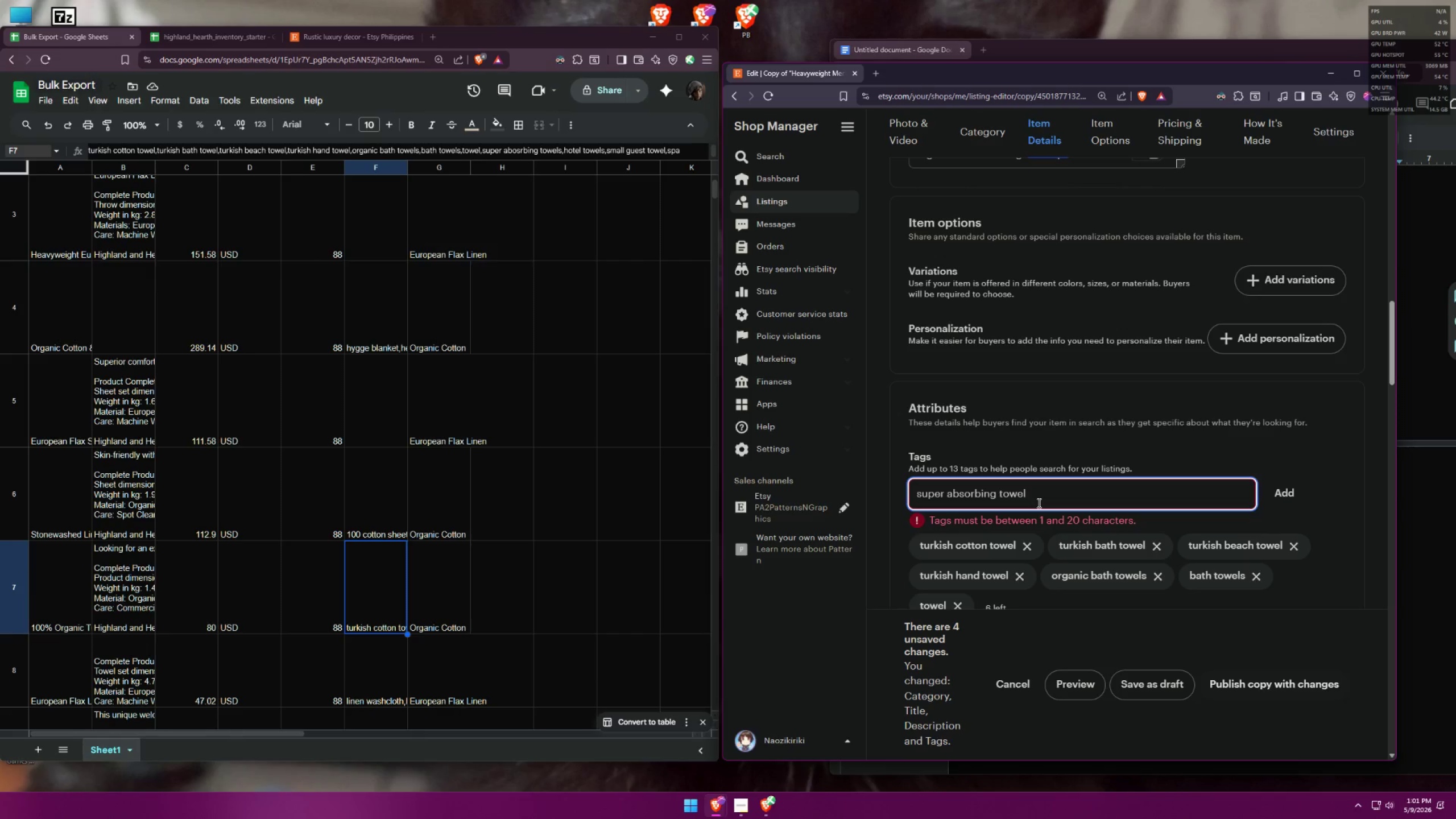 
wait(8.85)
 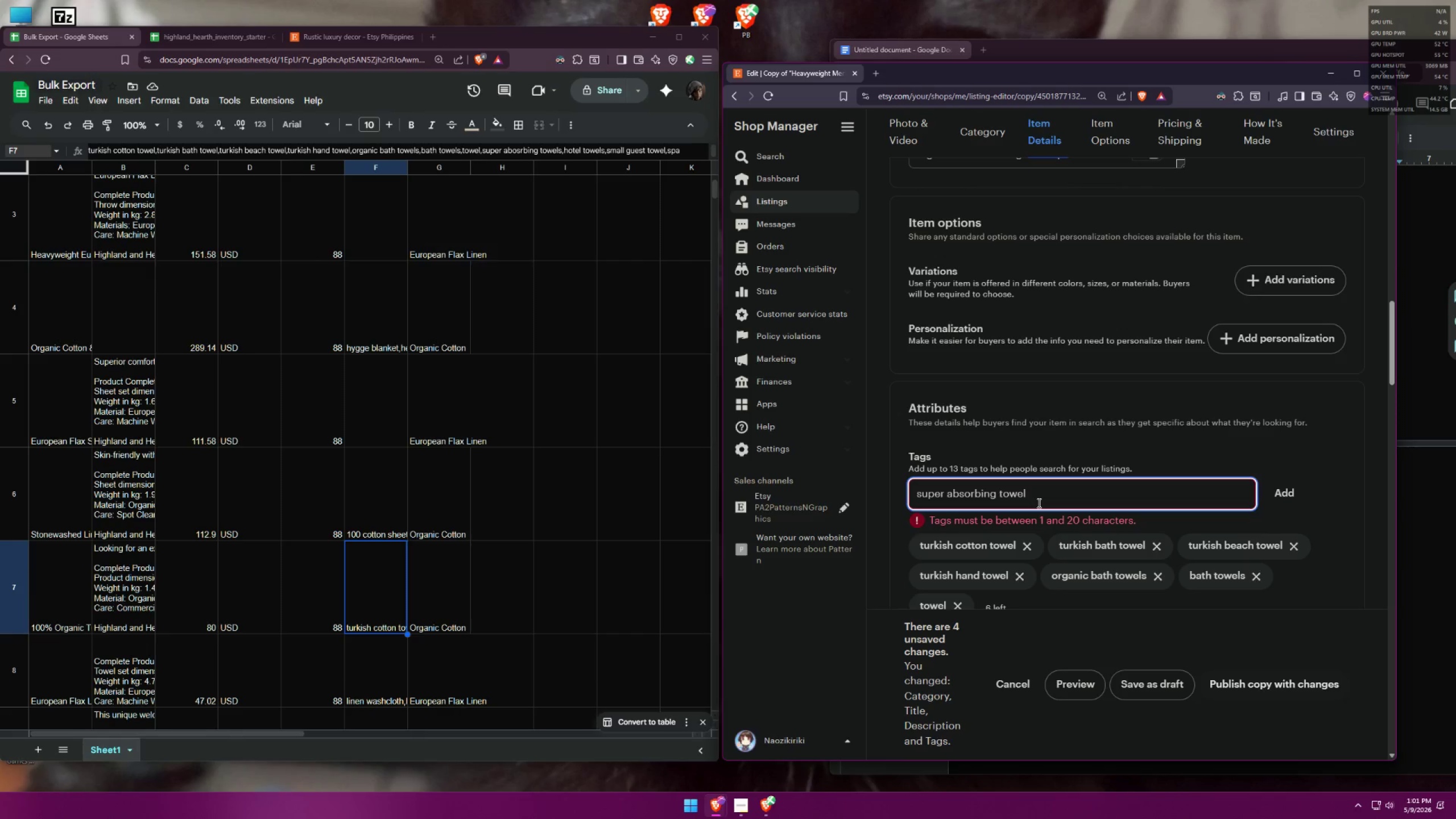 
left_click_drag(start_coordinate=[950, 489], to_coordinate=[855, 484])
 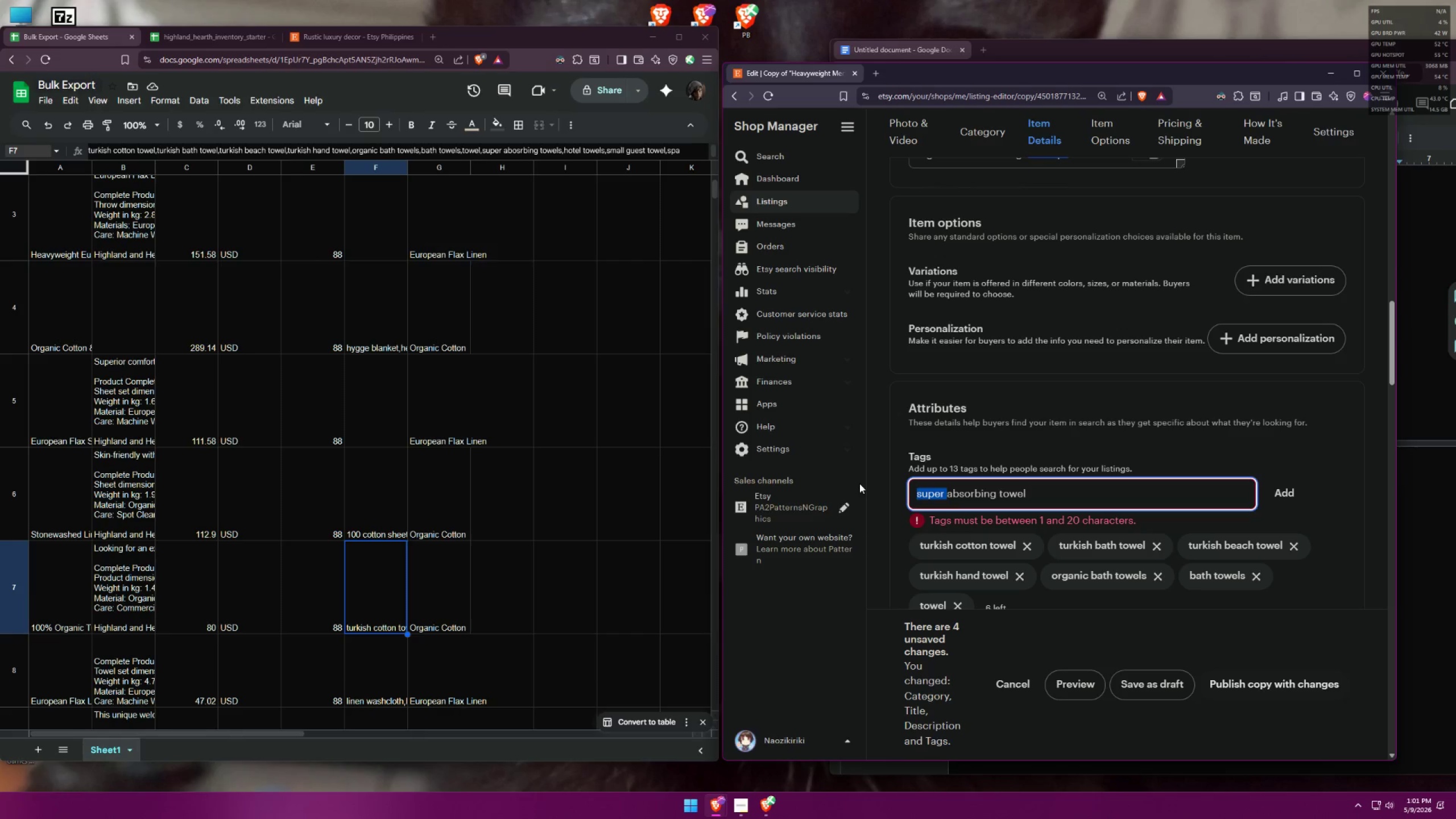 
key(Backspace)
 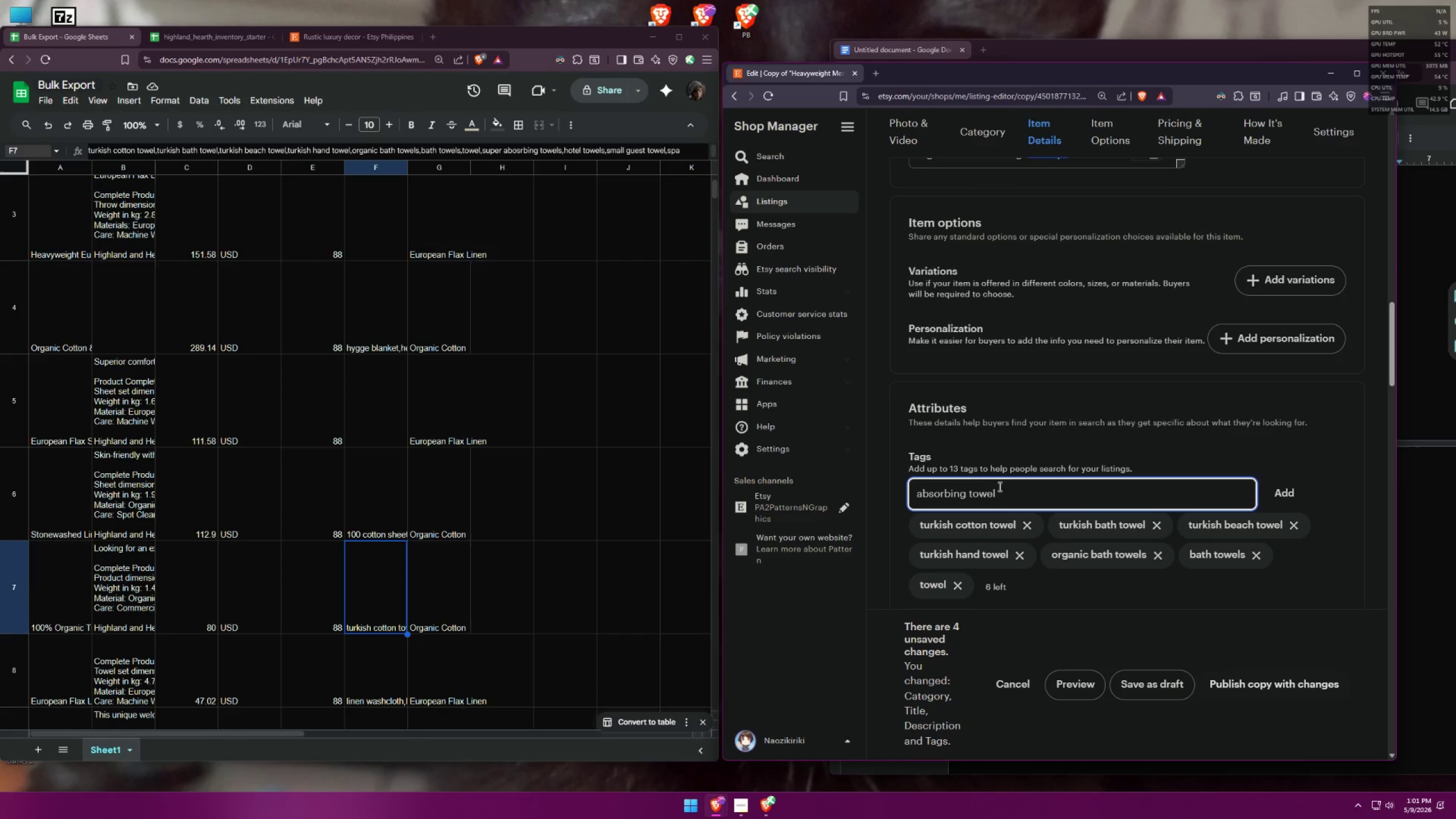 
left_click([1001, 487])
 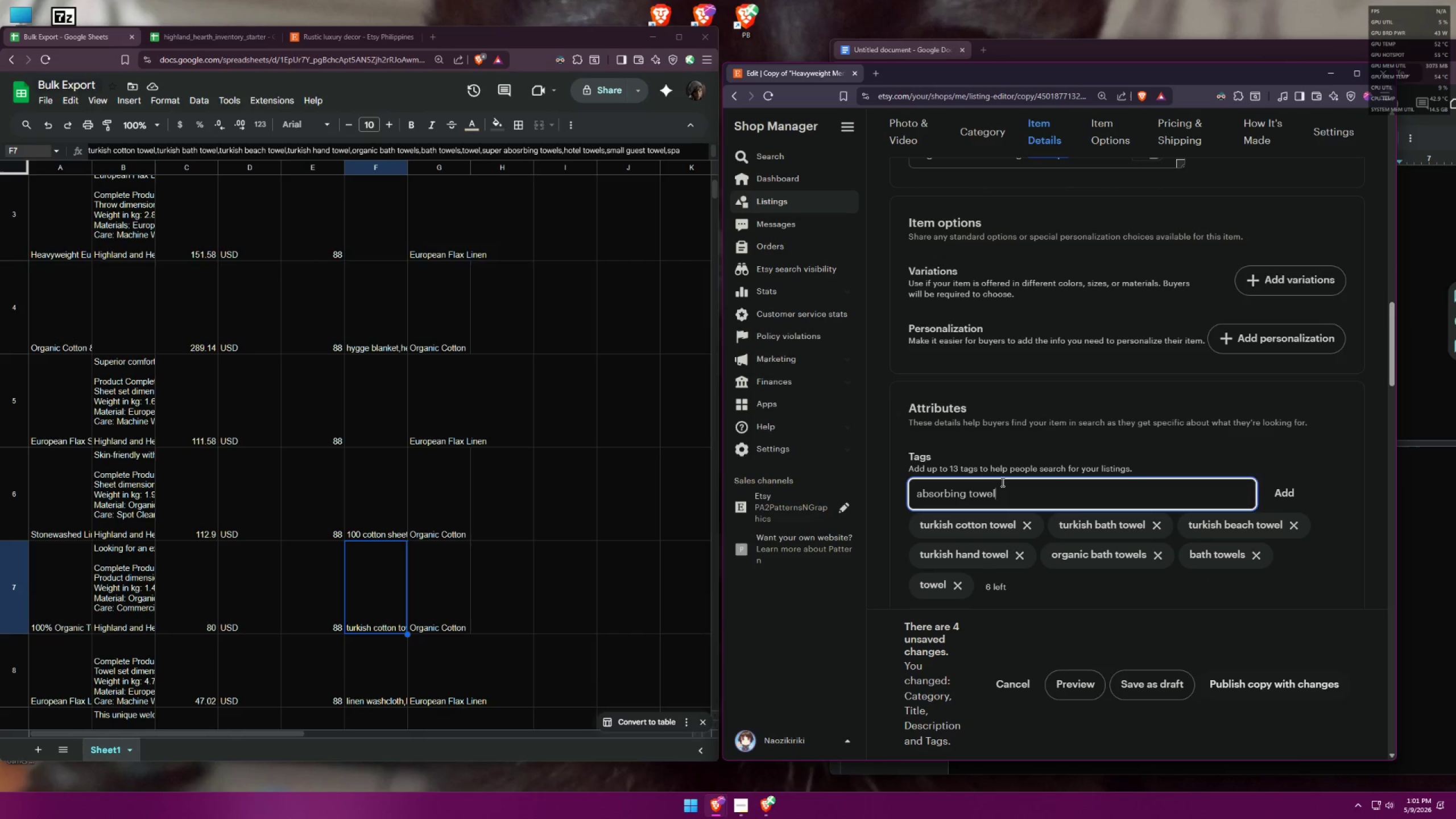 
key(S)
 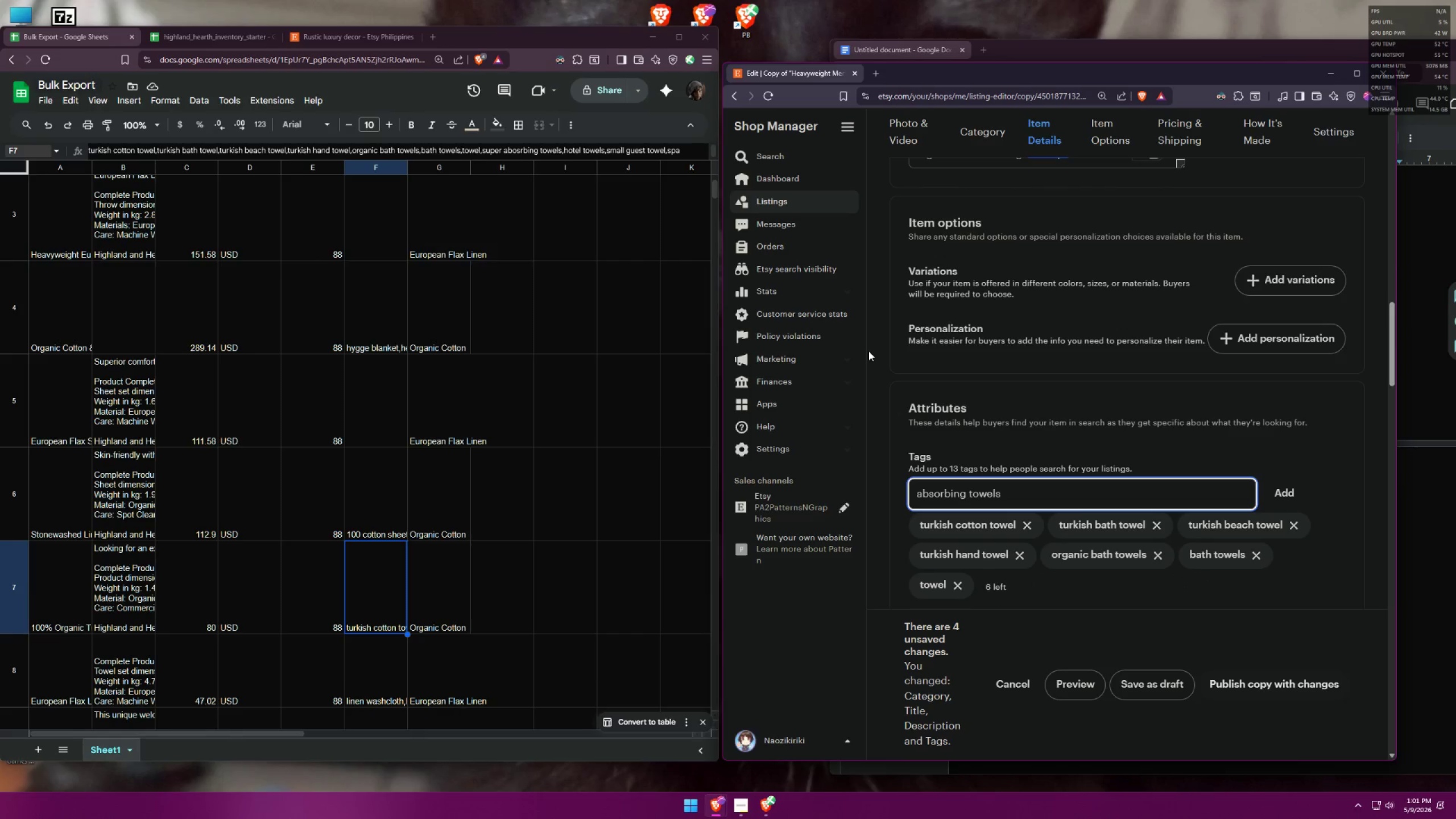 
key(Enter)
 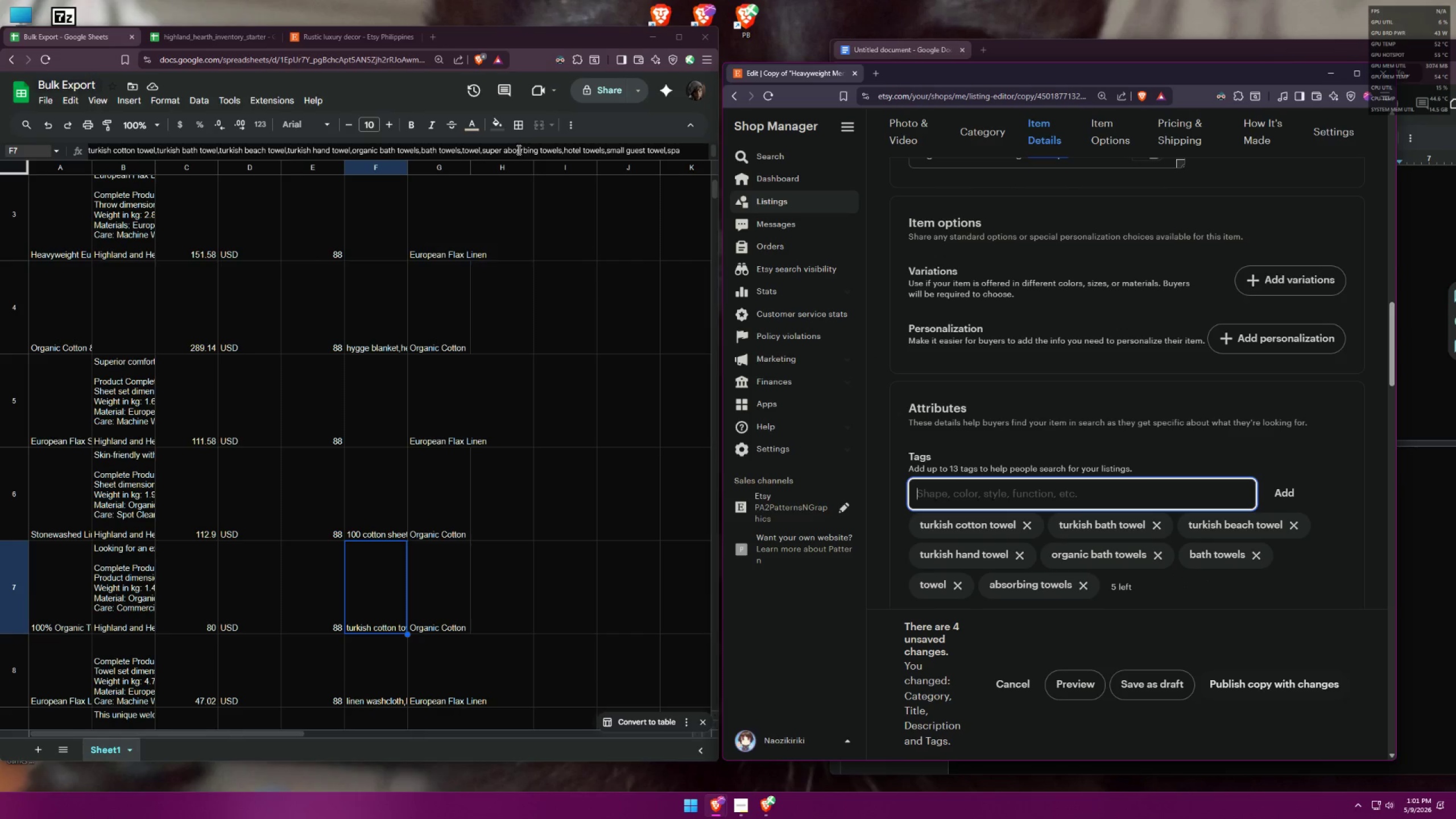 
left_click([507, 148])
 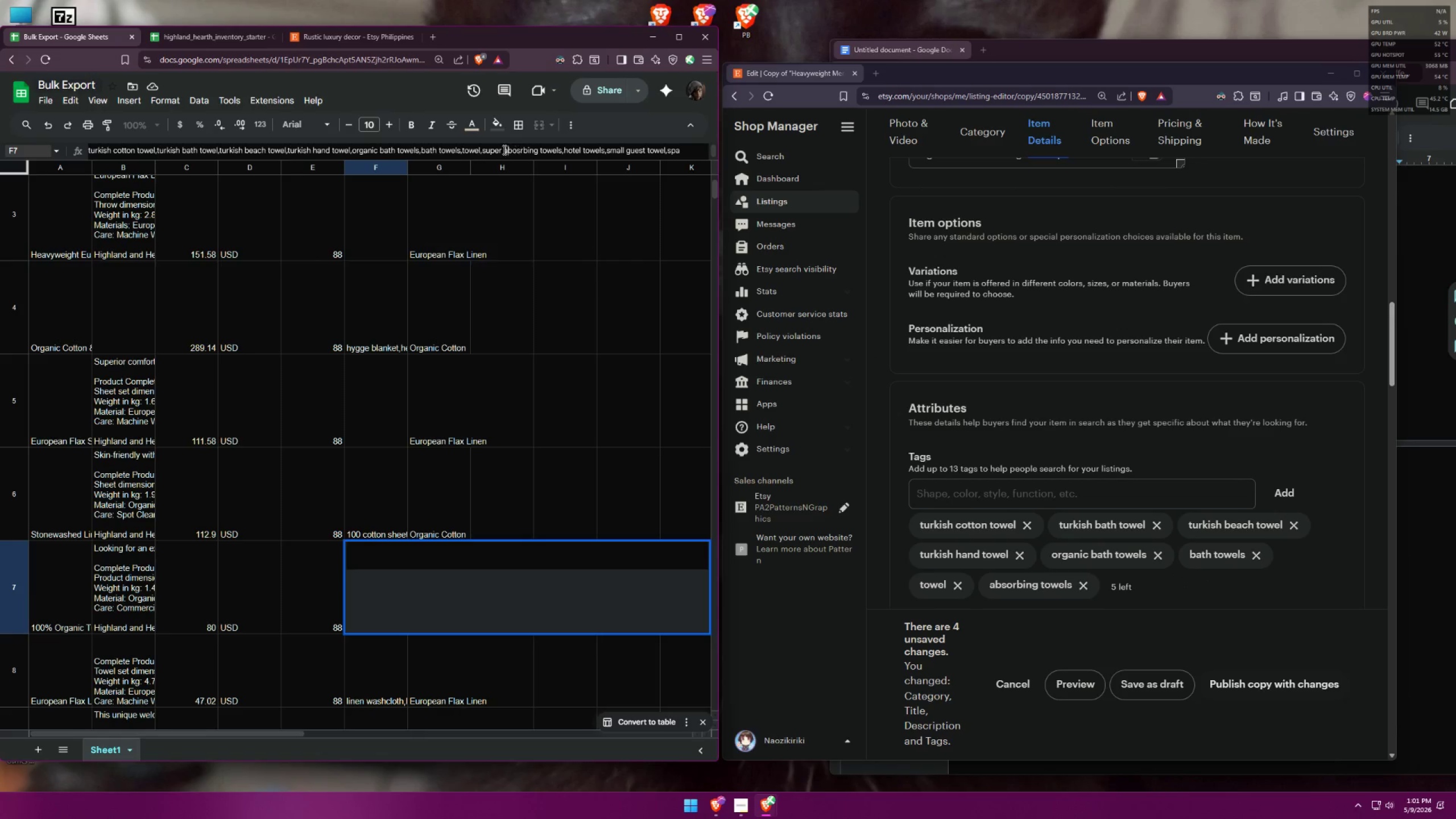 
left_click([503, 150])
 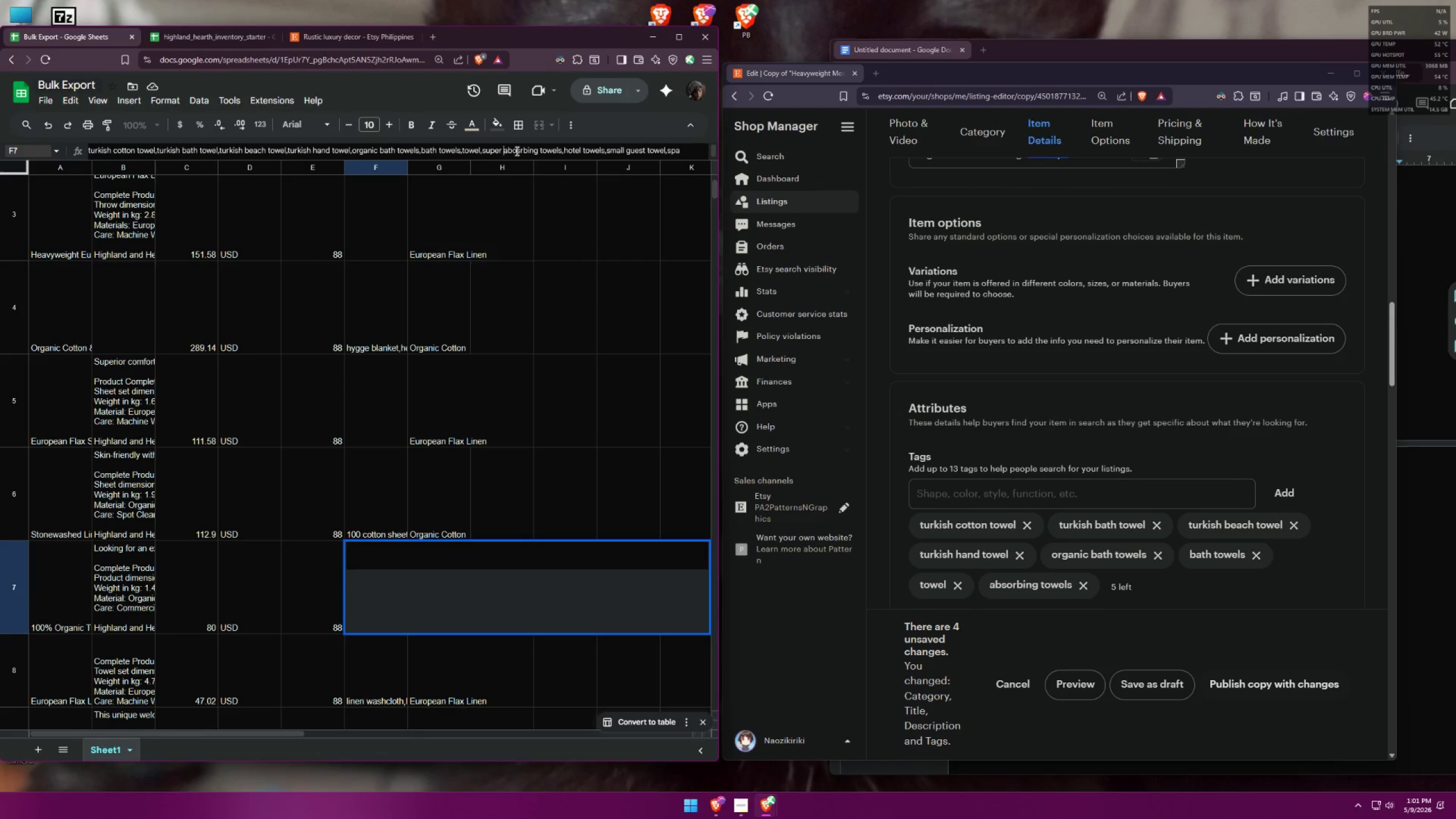 
key(Backspace)
 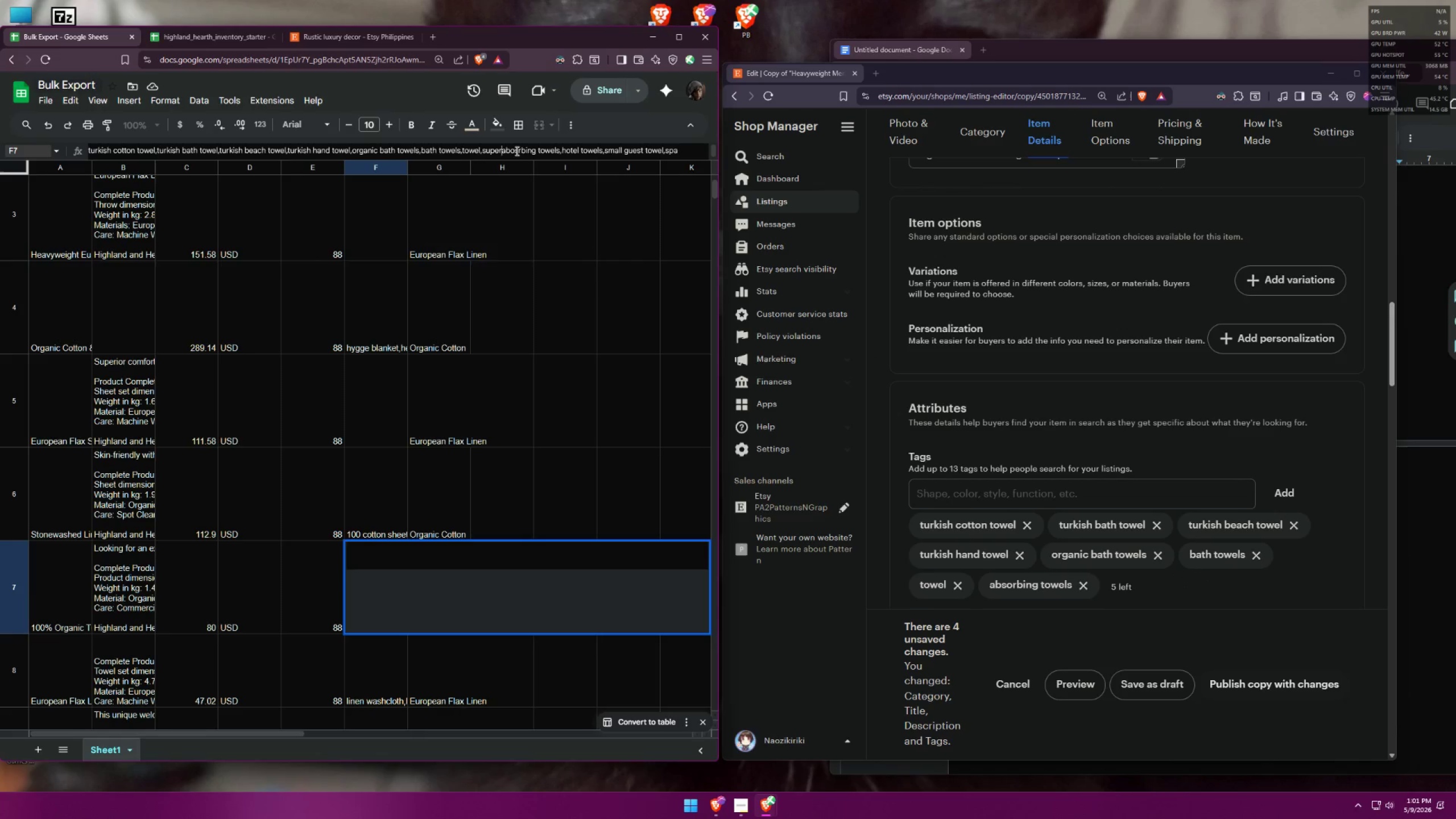 
key(Backspace)
 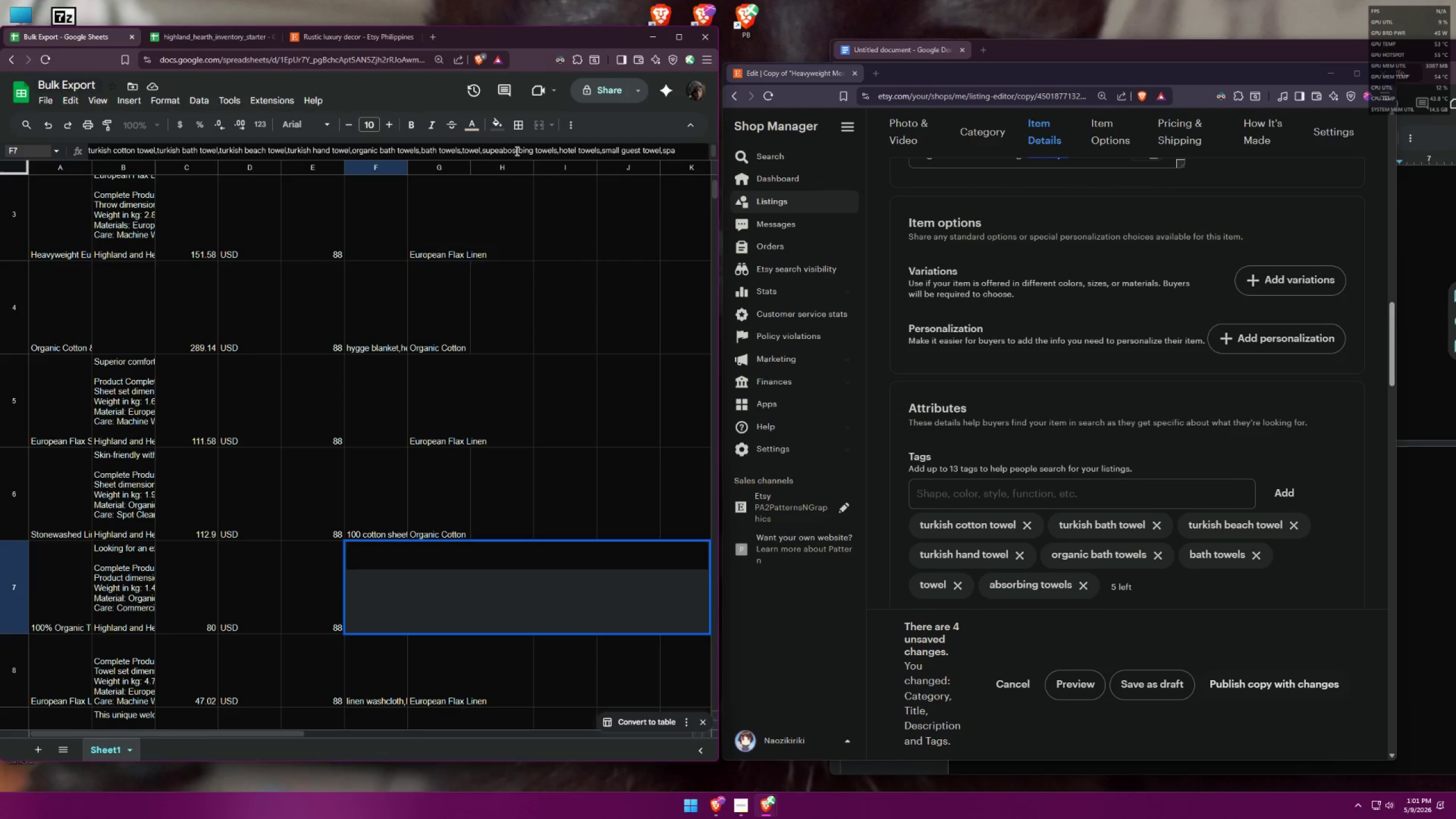 
key(Backspace)
 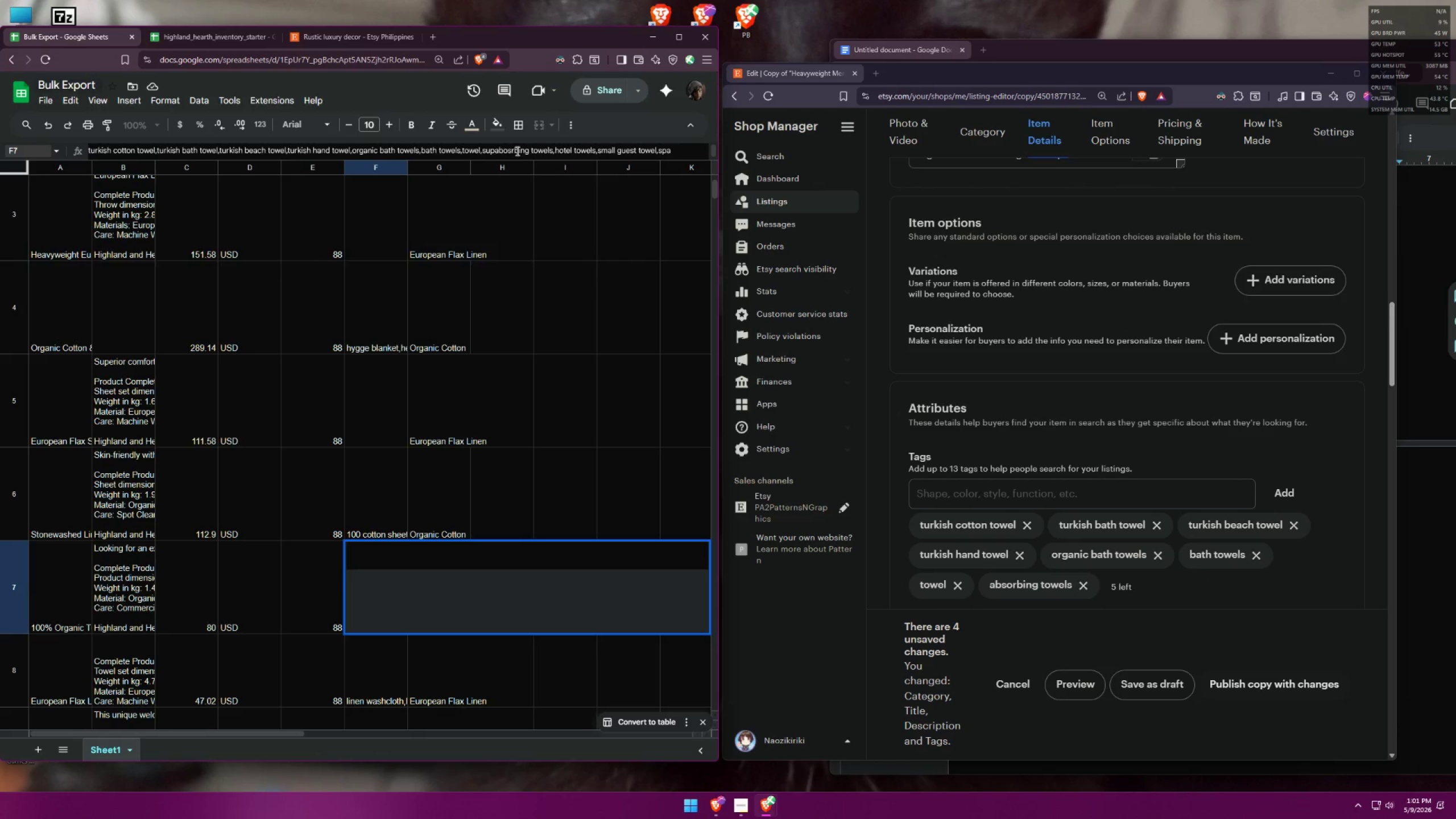 
key(Backspace)
 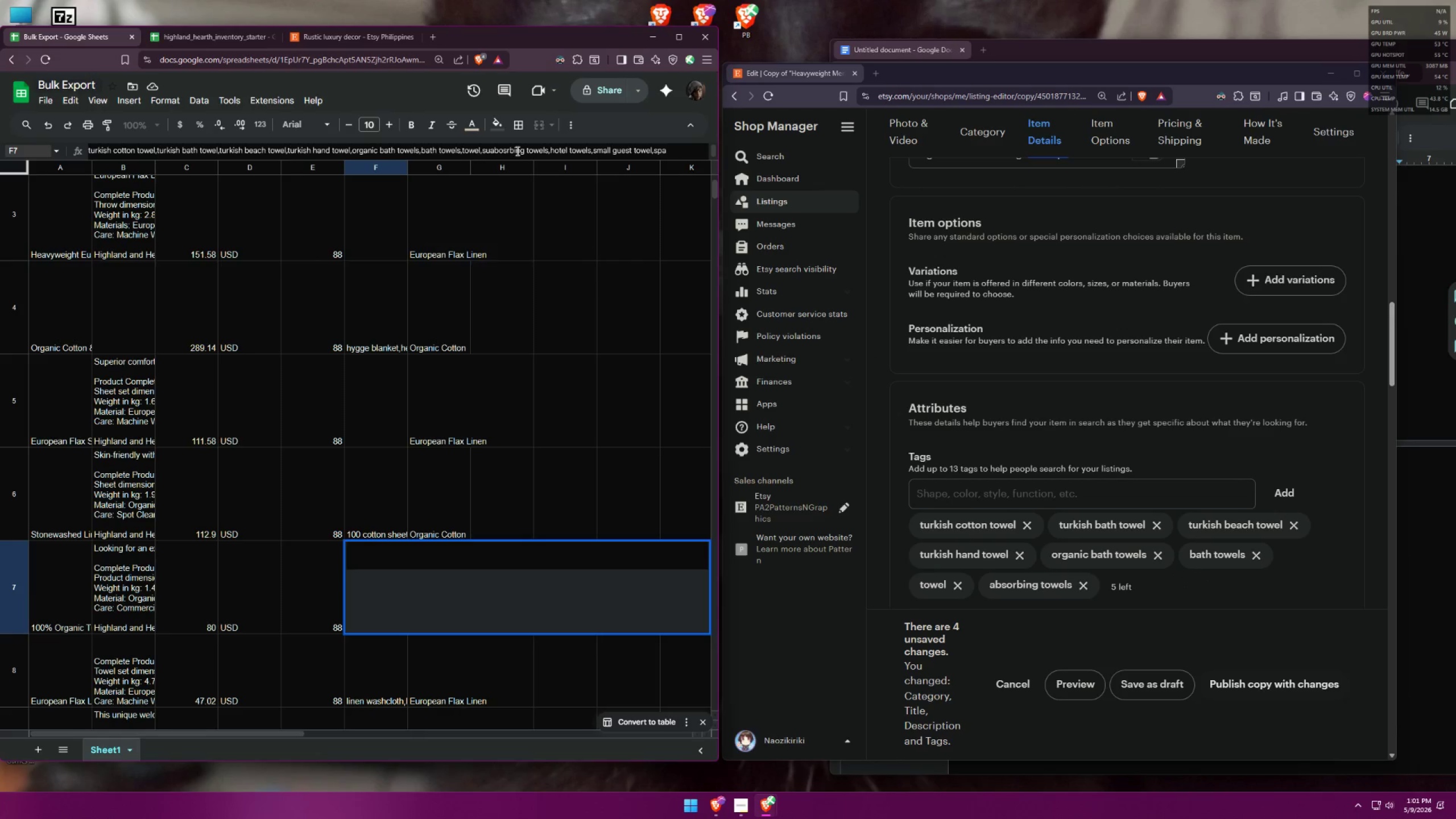 
key(Backspace)
 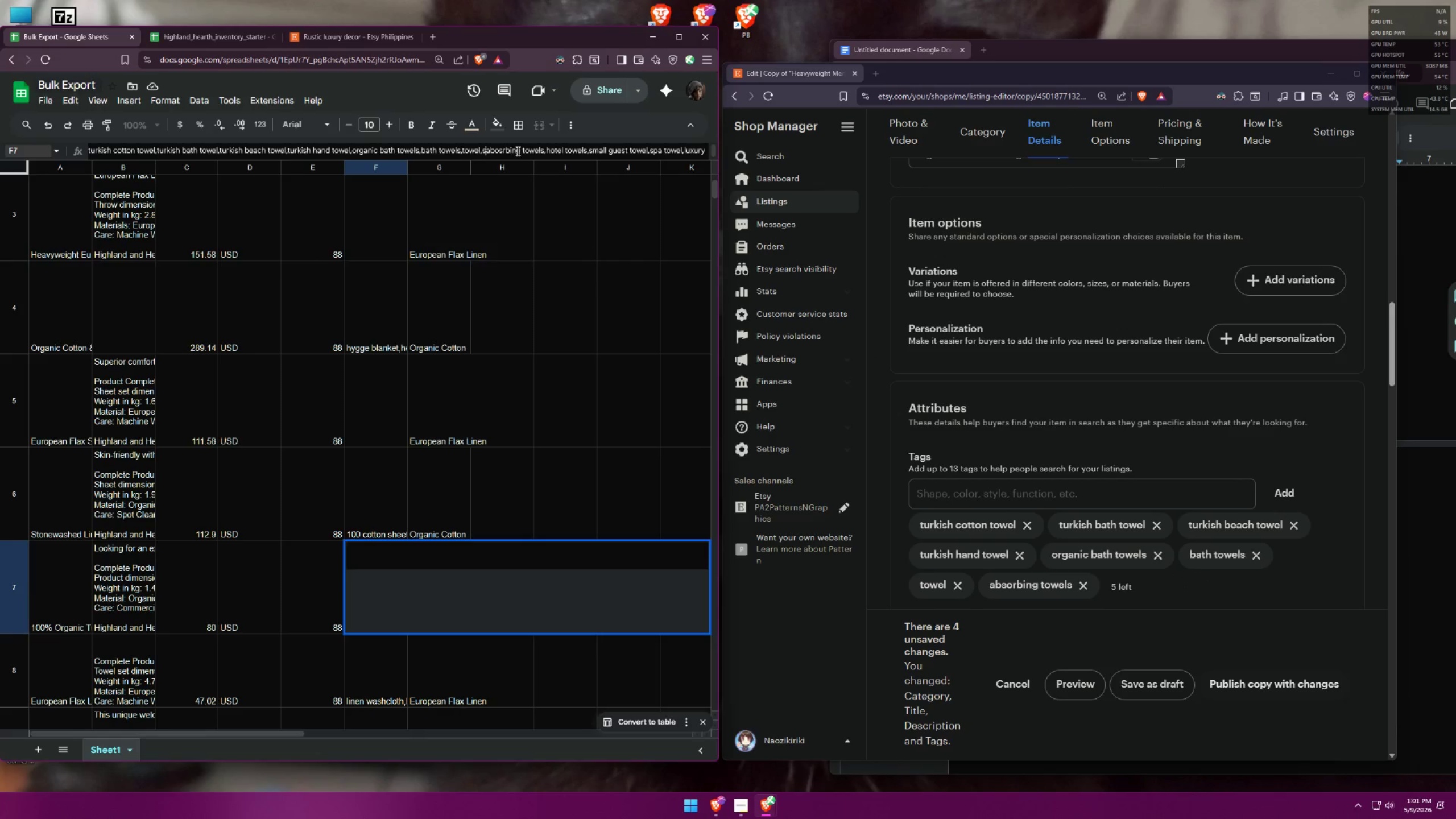 
key(Backspace)
 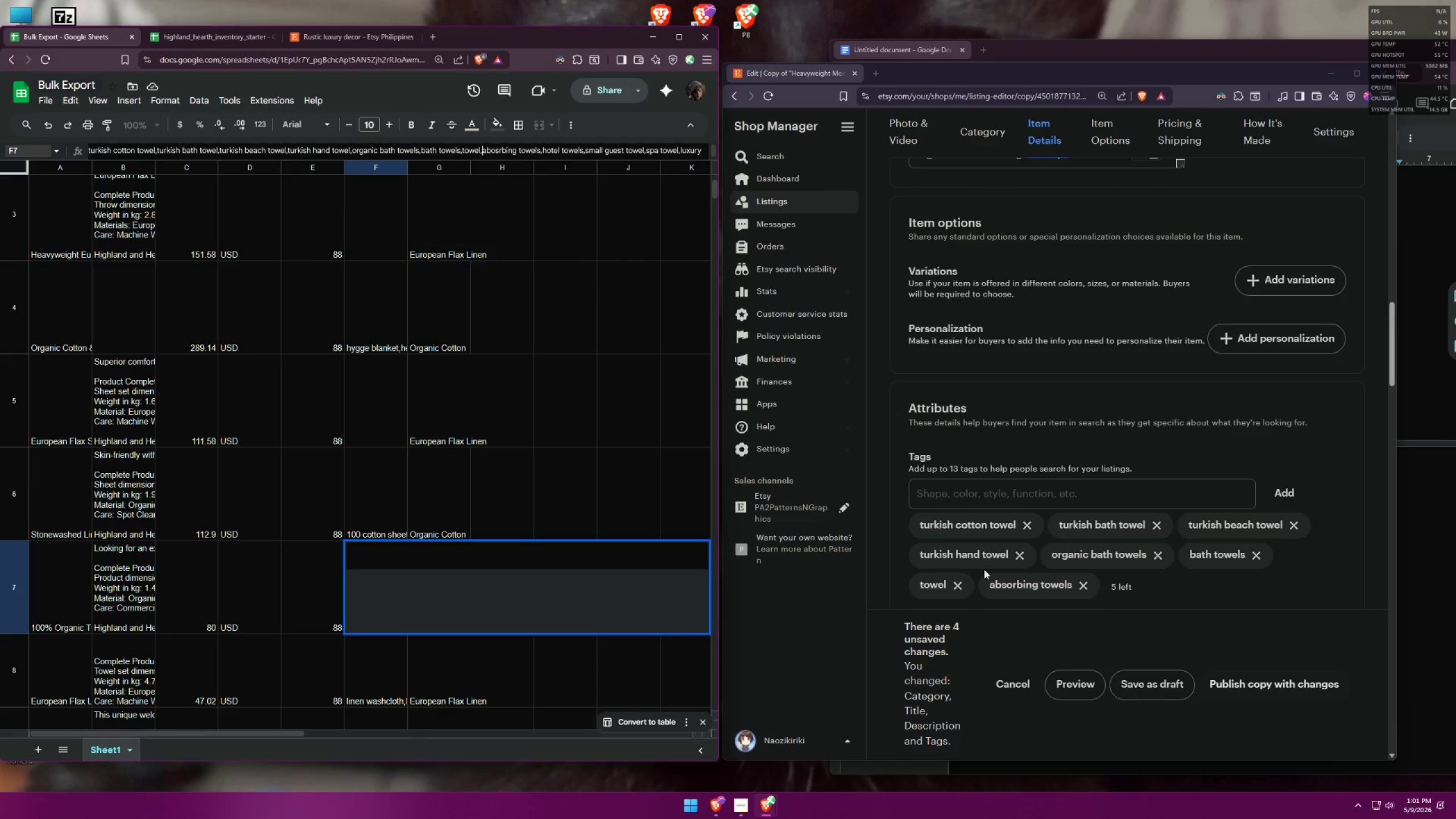 
left_click([1021, 480])
 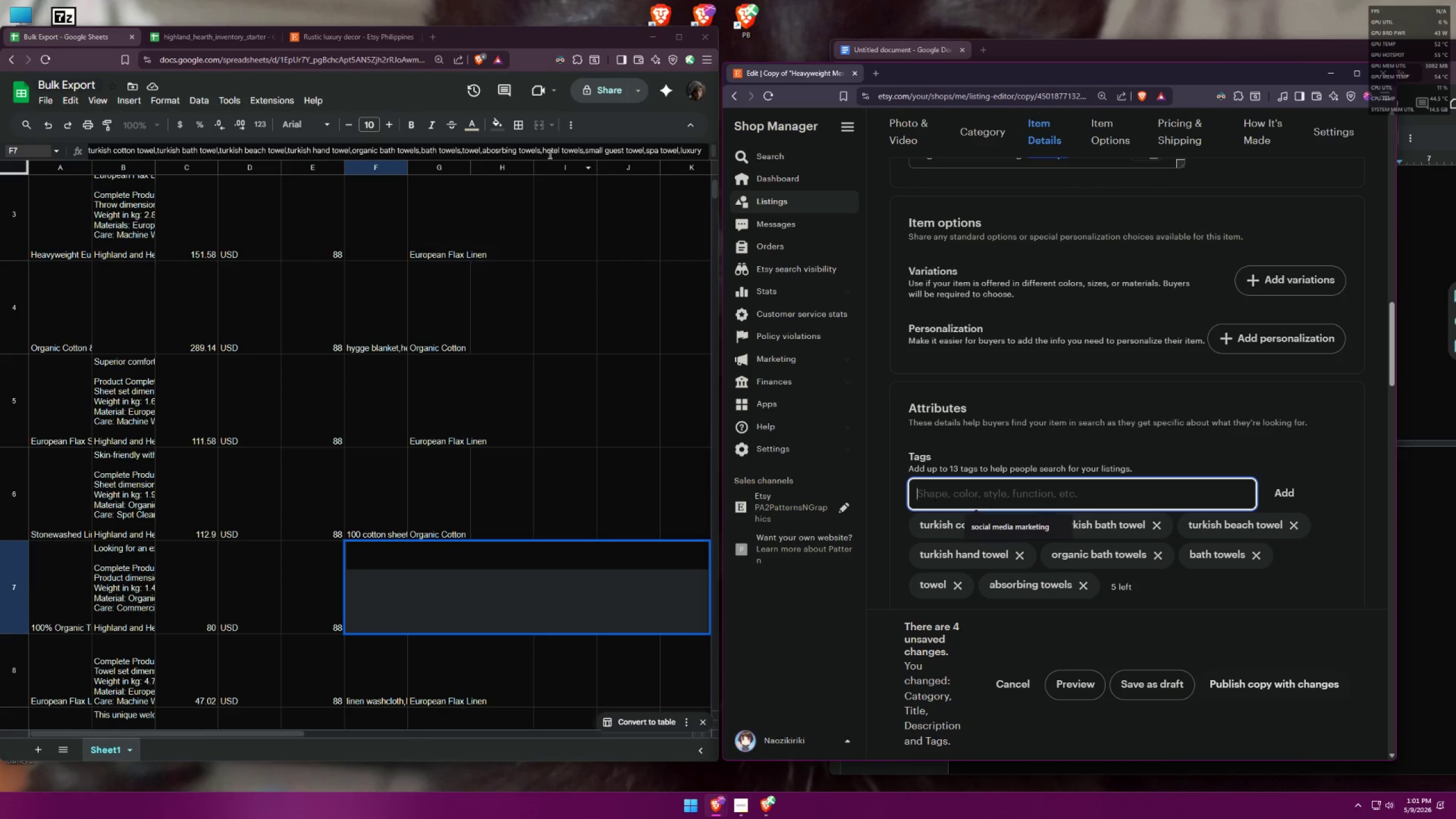 
left_click([563, 149])
 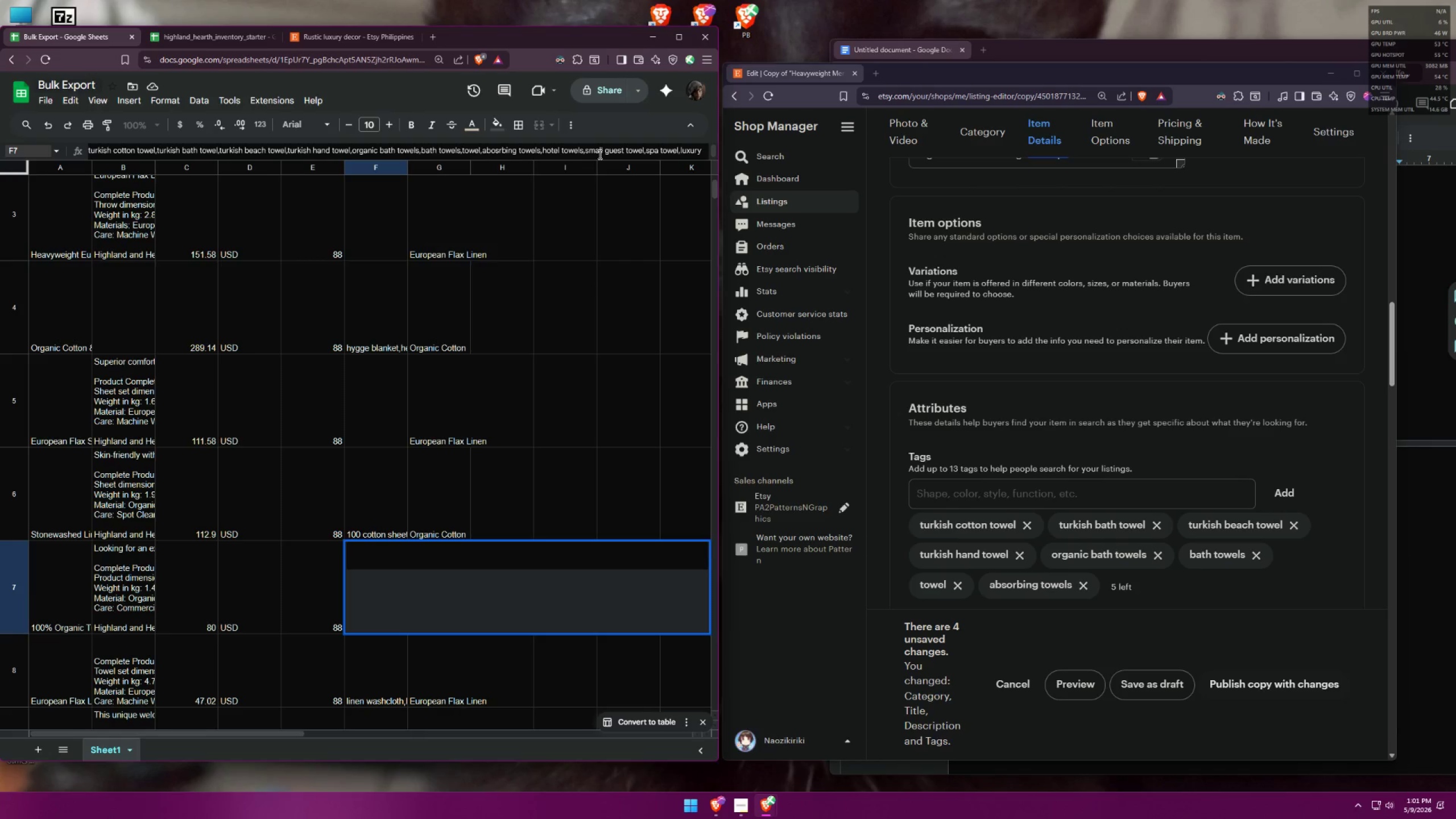 
key(ArrowLeft)
 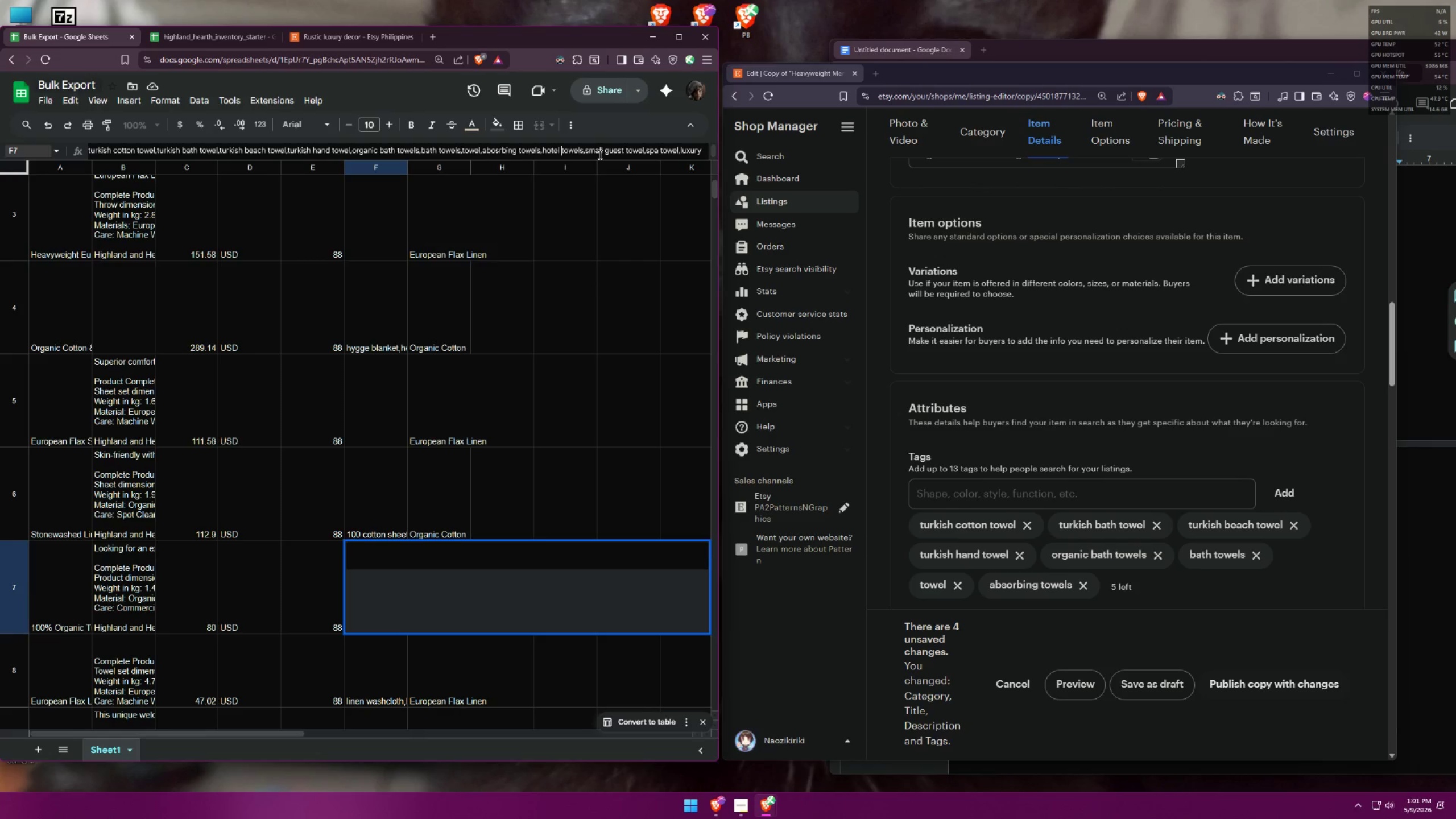 
type(=)
key(Backspace)
key(Backspace)
type(0)
key(Backspace)
type(-grade )
 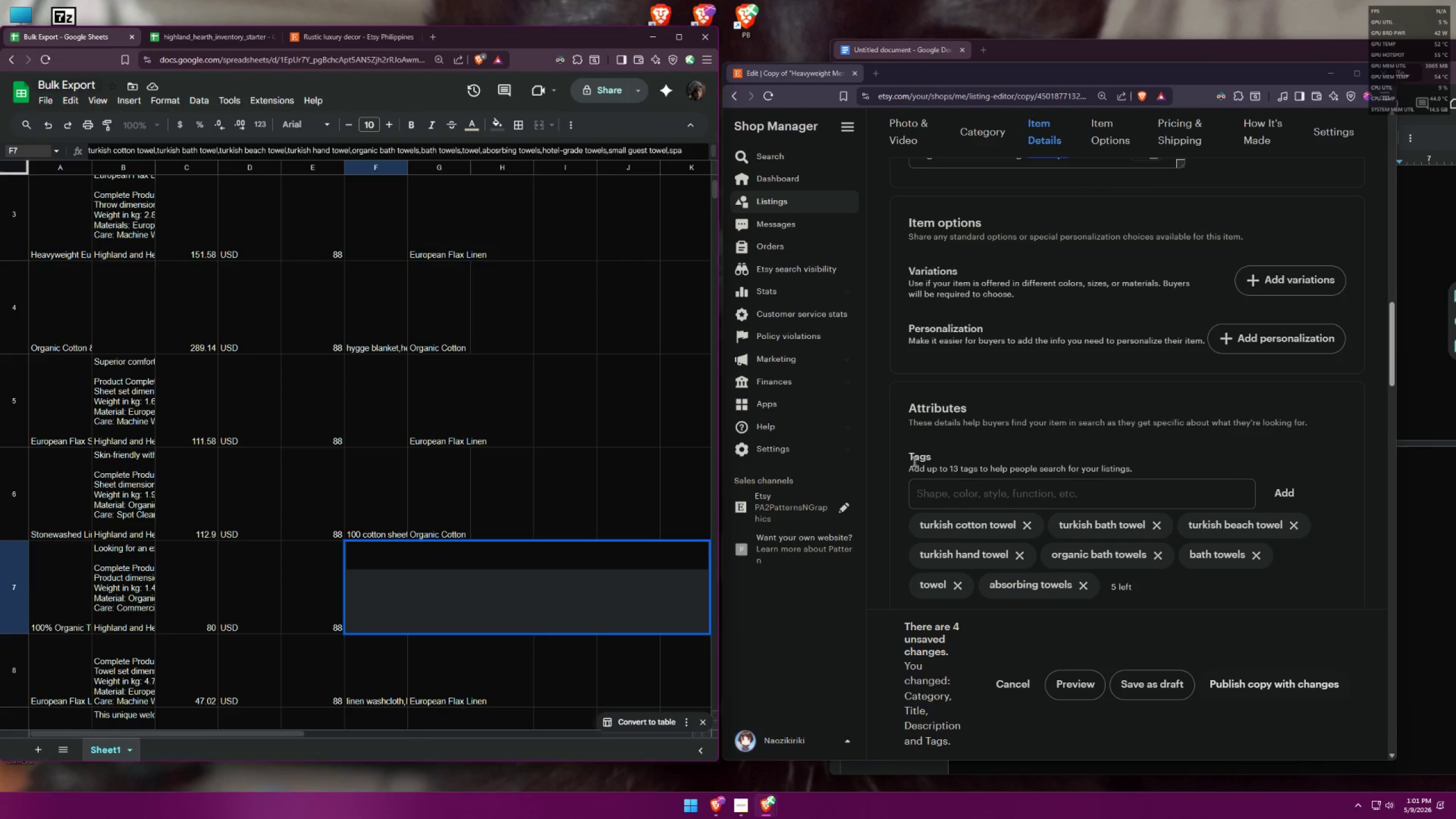 
left_click([978, 487])
 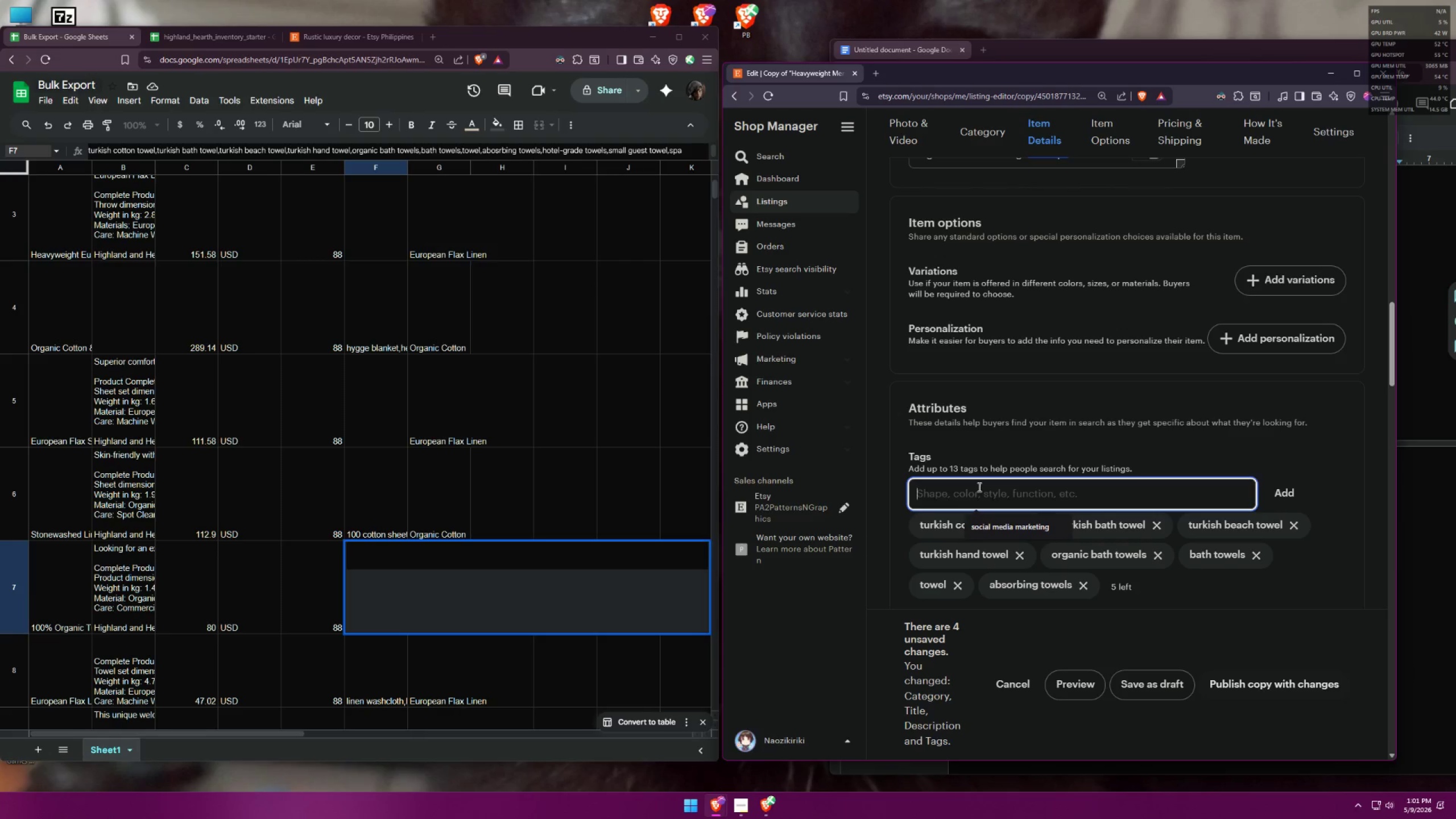 
type(hotel-grade towels)
 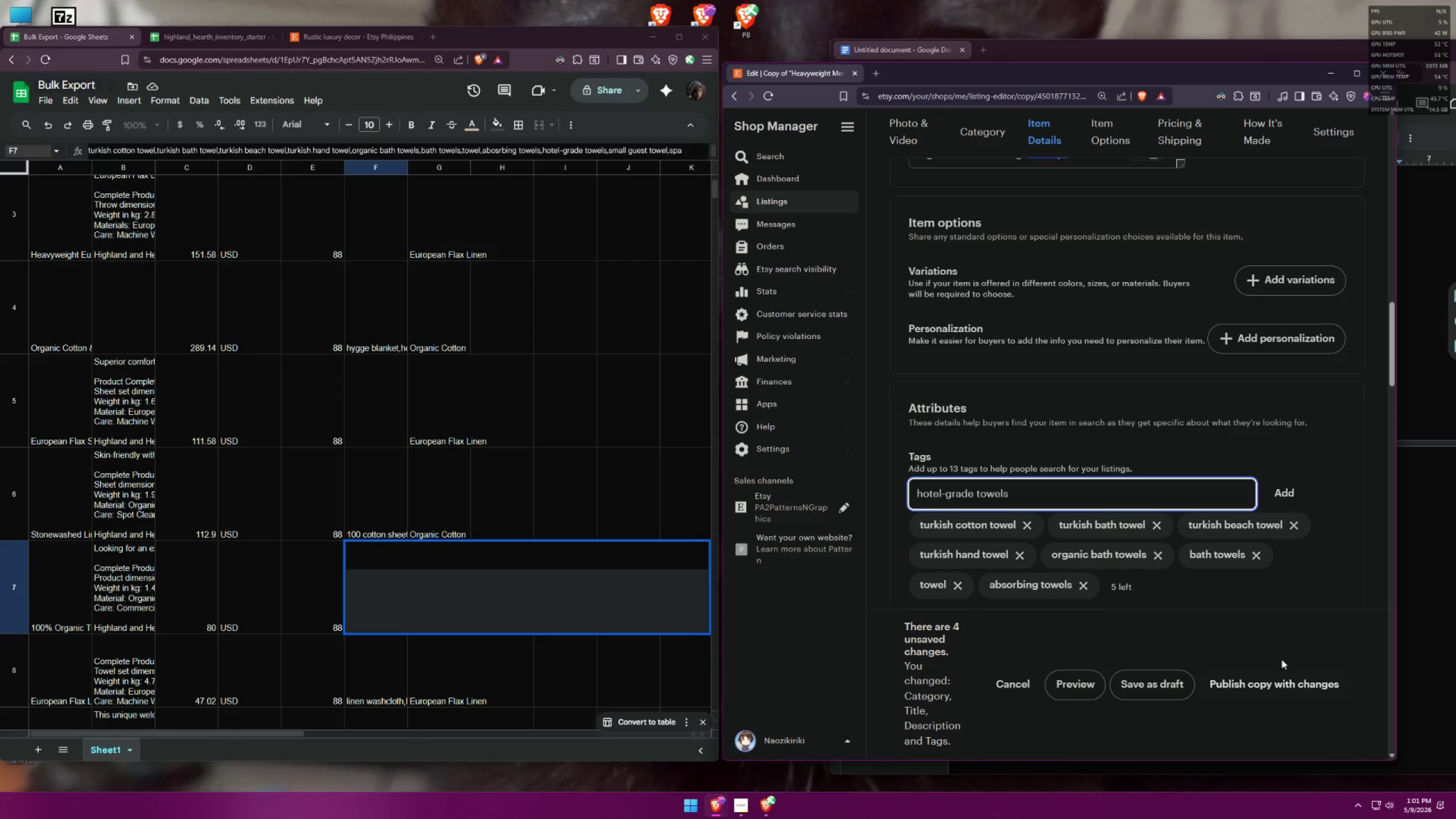 
key(Enter)
 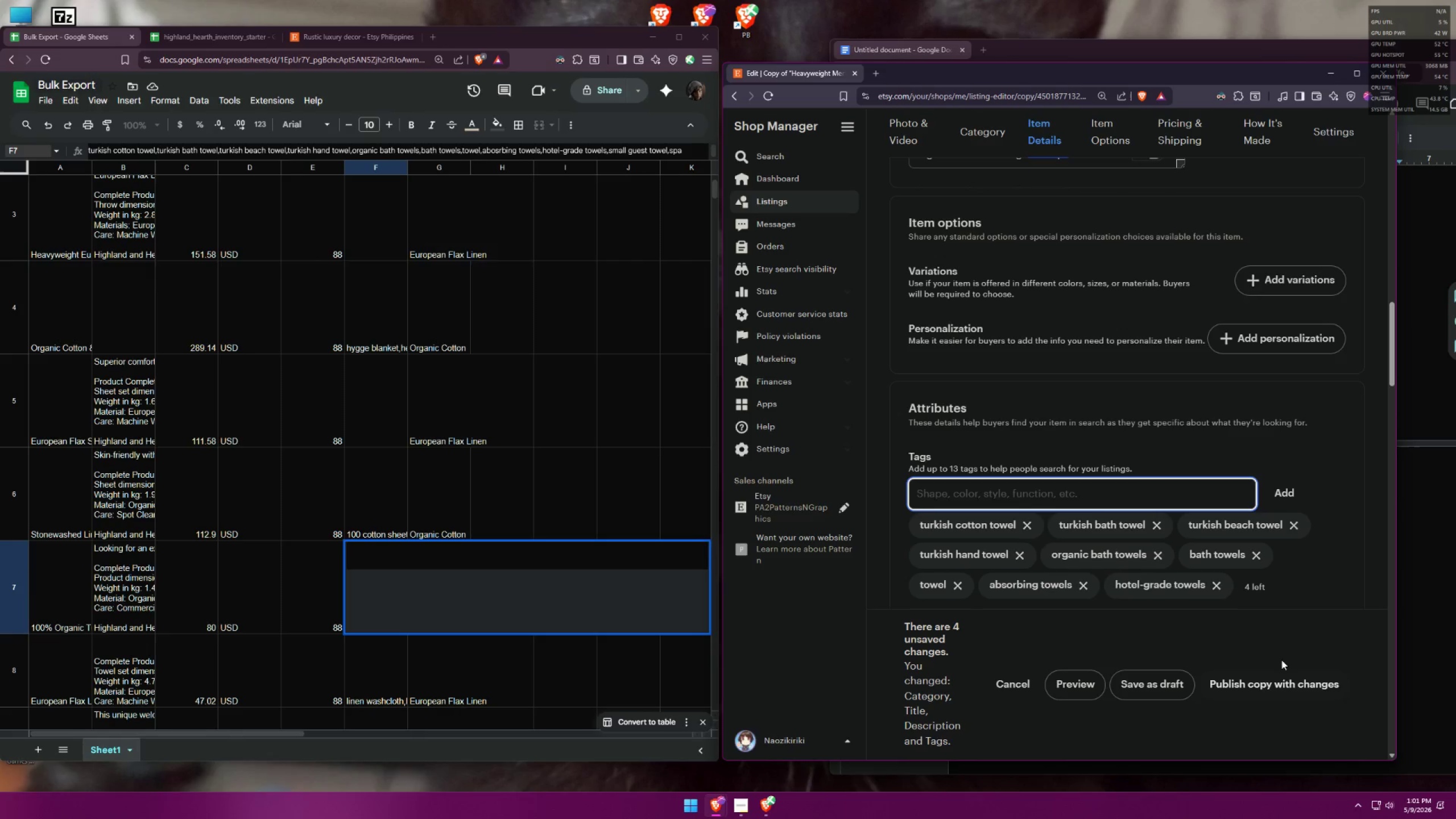 
type(small guest towel)
 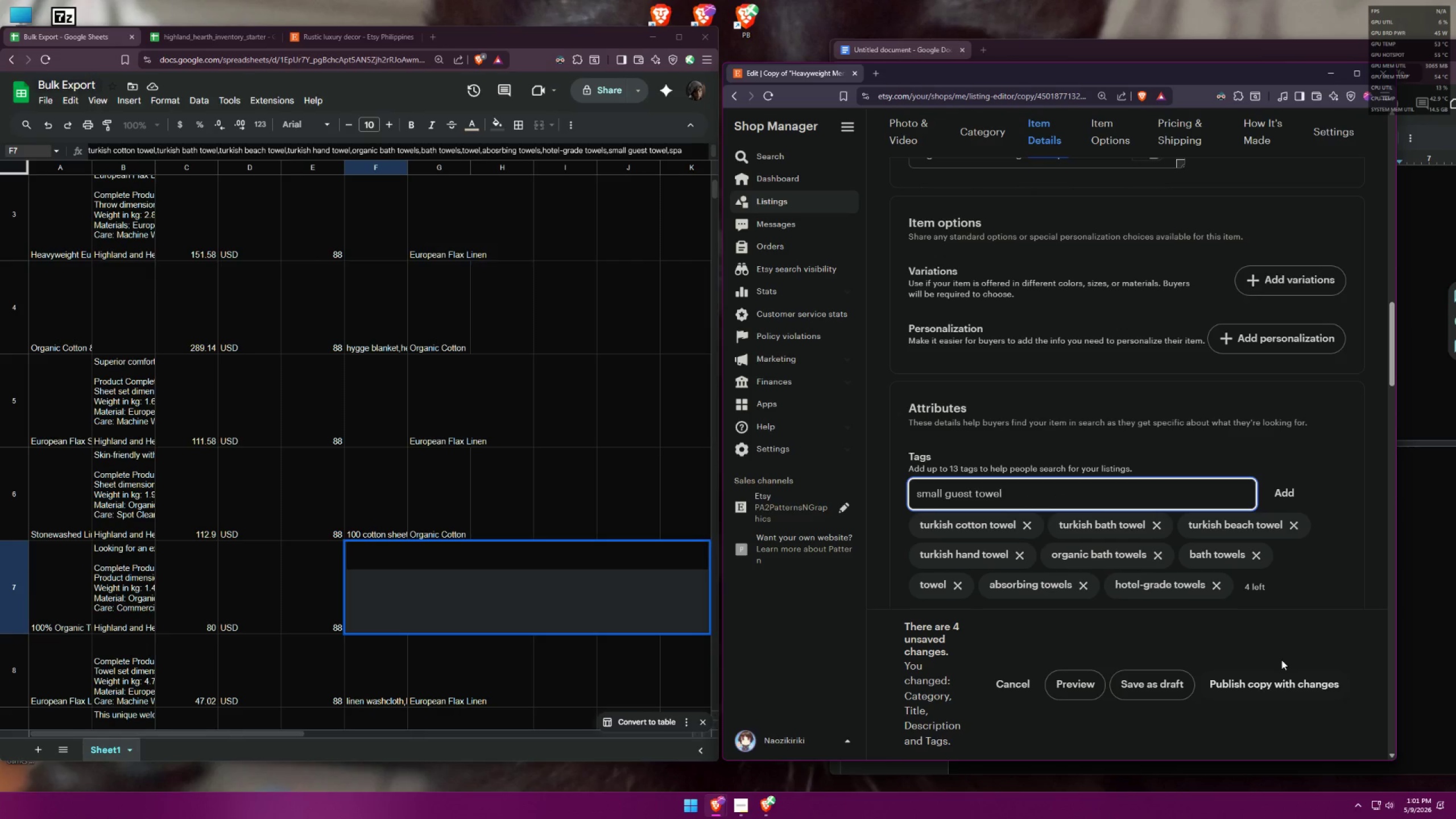 
key(Enter)
 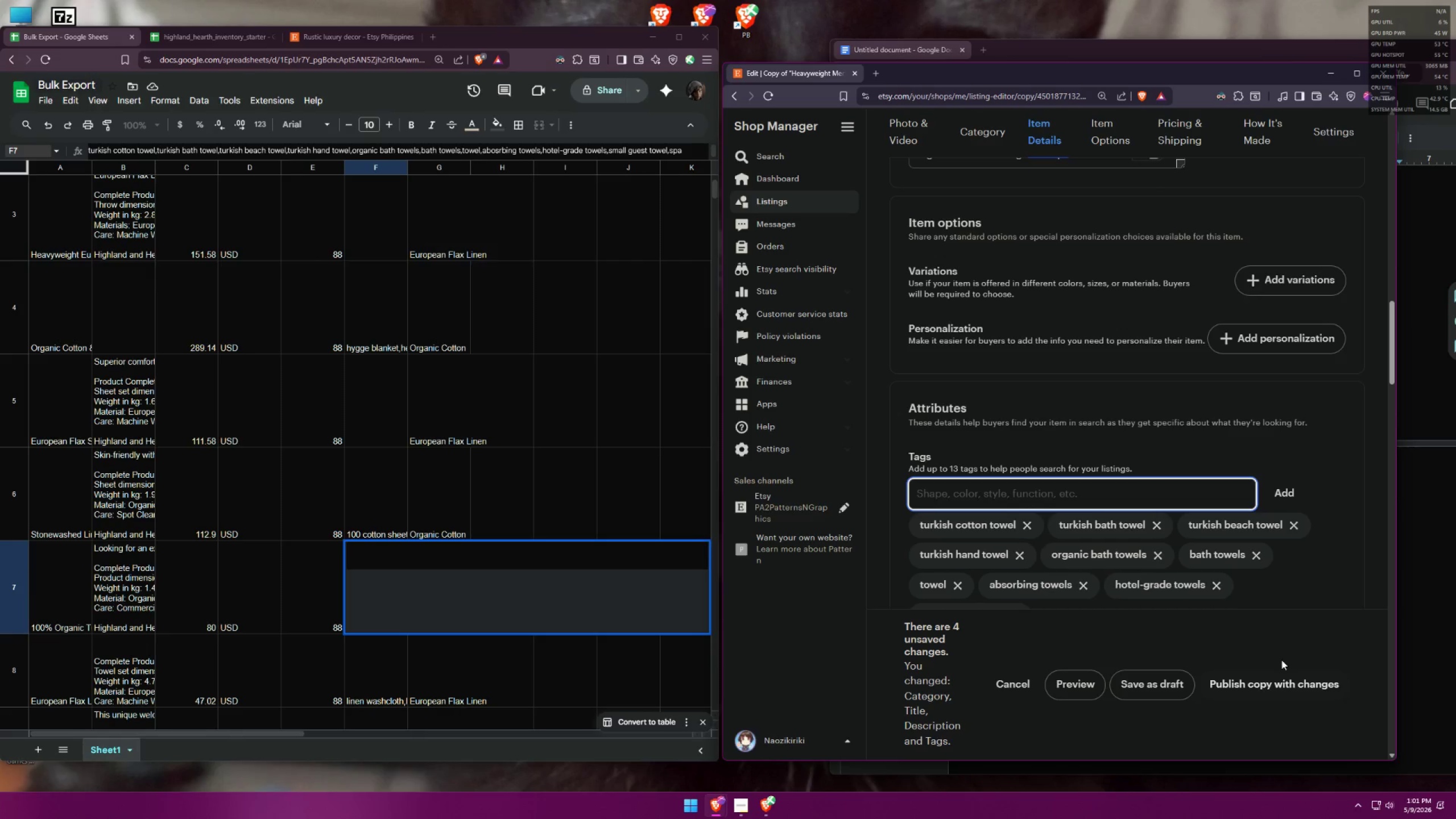 
type(spa)
 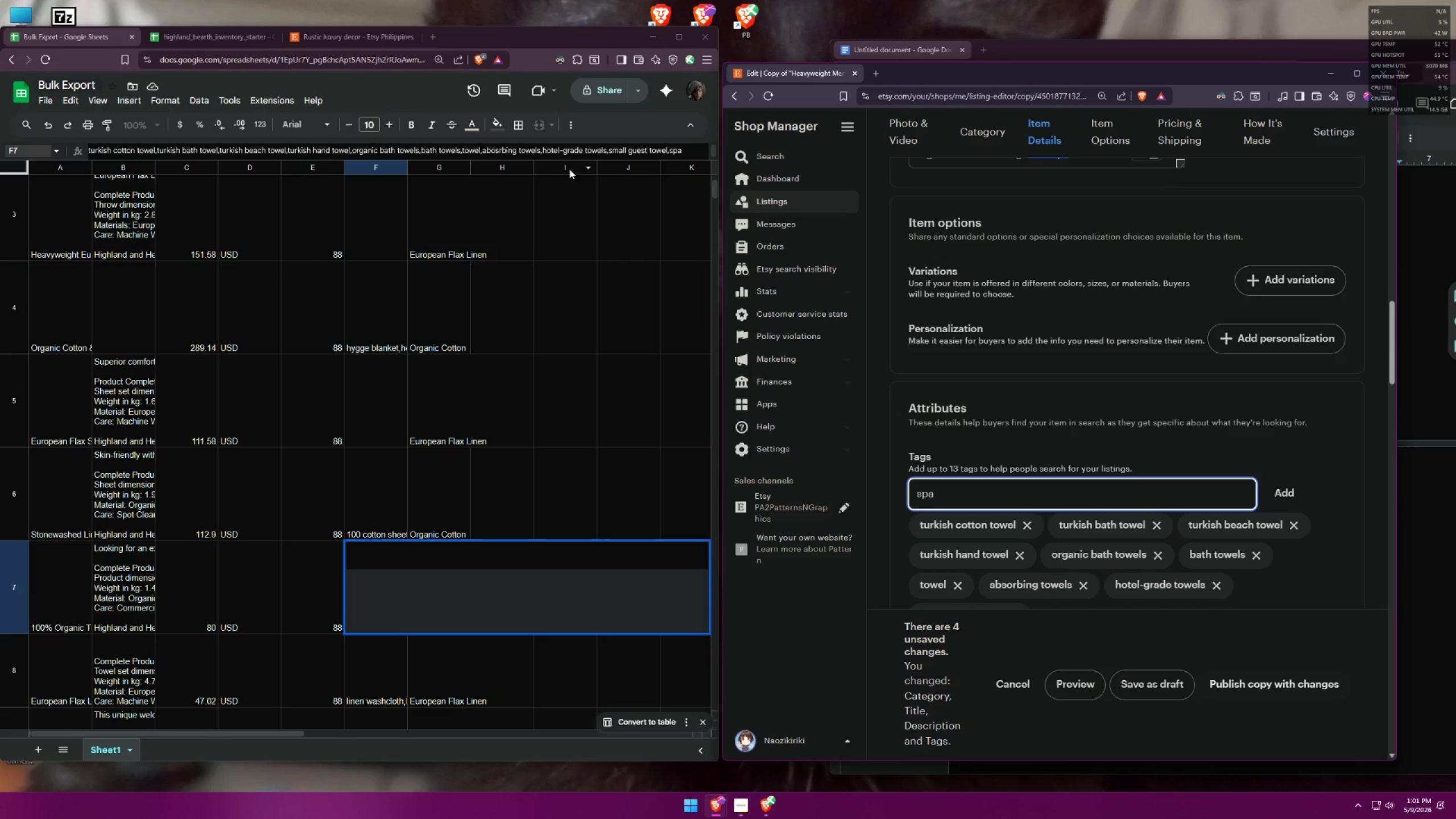 
left_click([583, 151])
 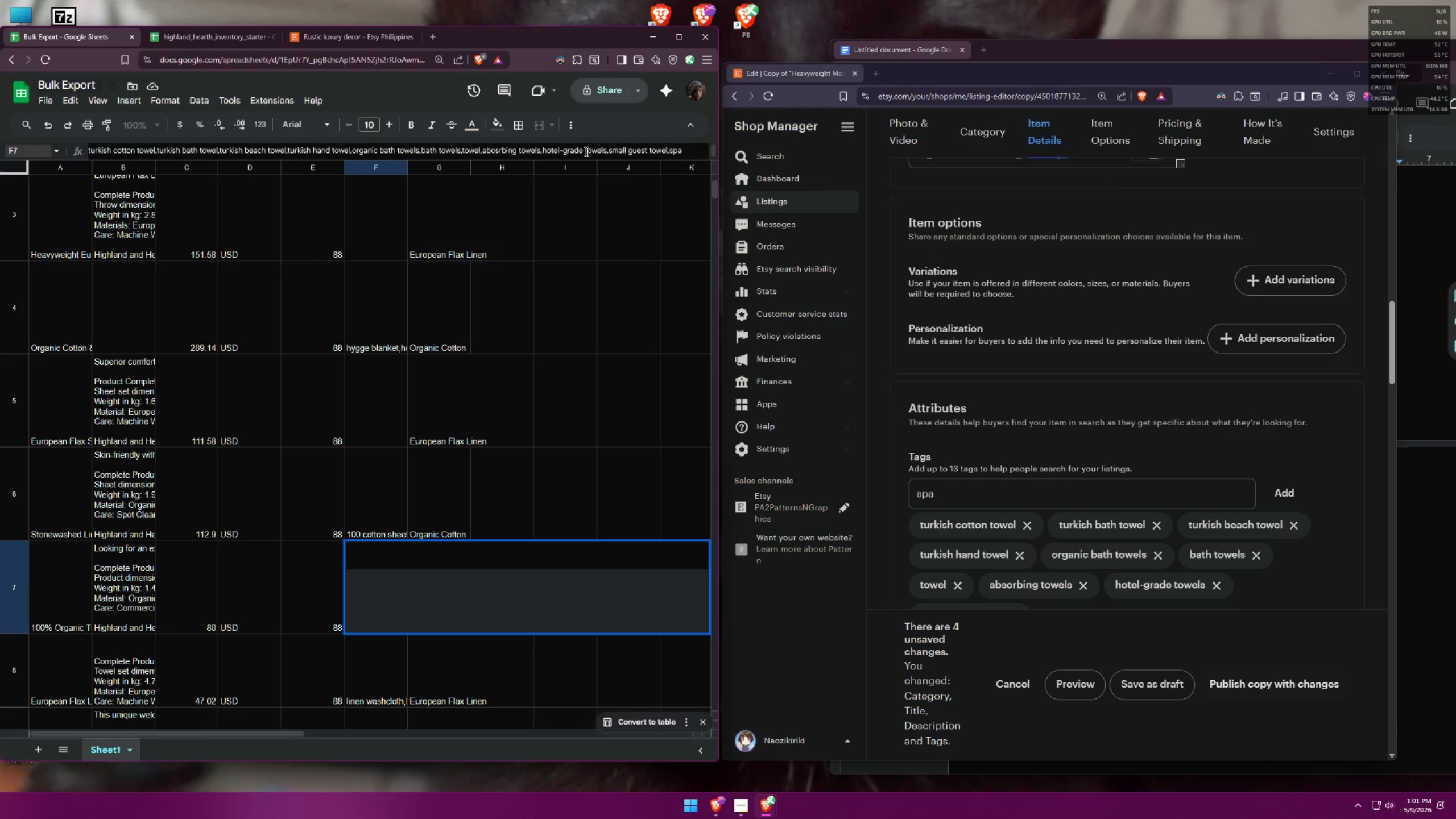 
key(ArrowDown)
 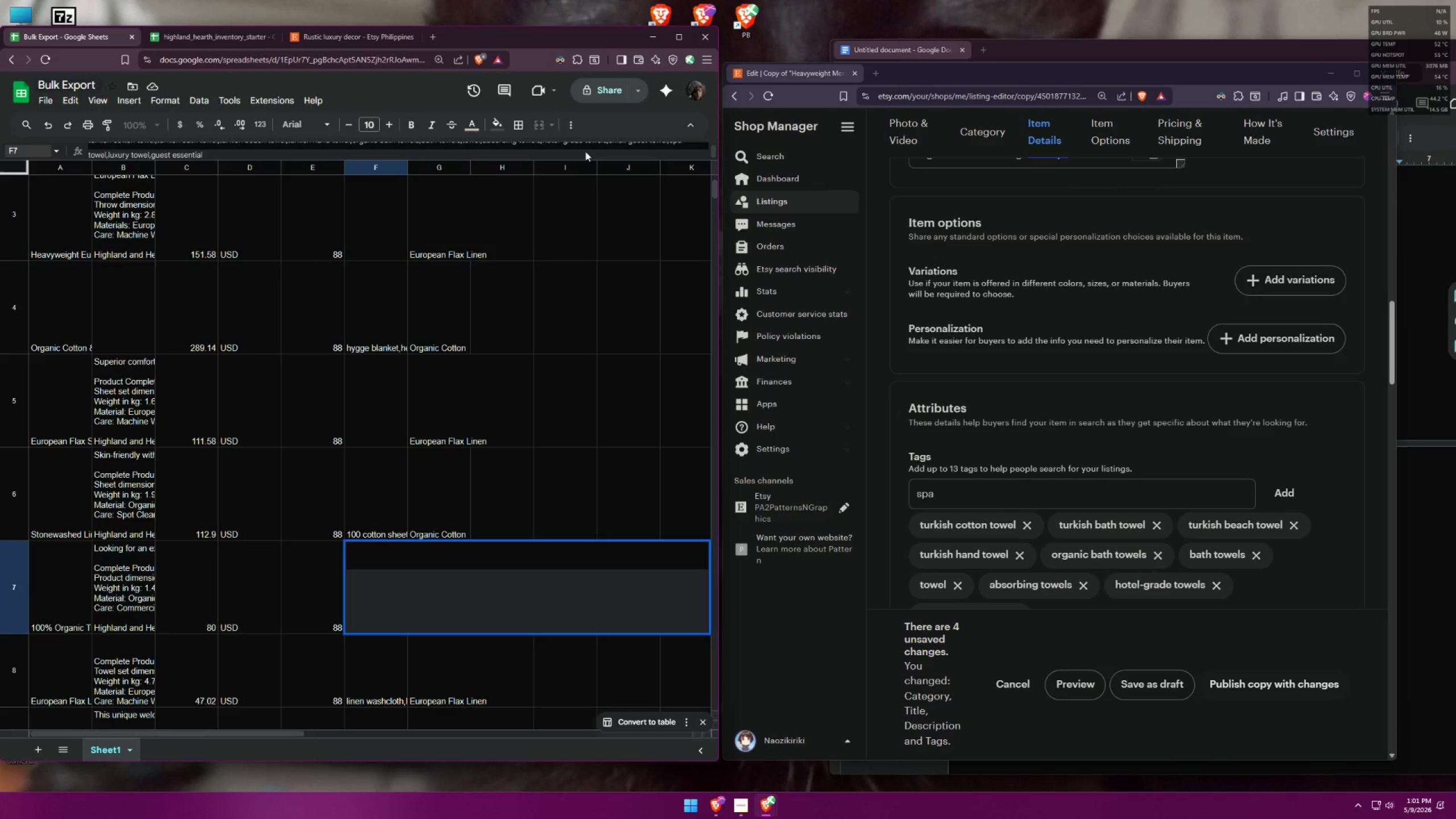 
key(ArrowDown)
 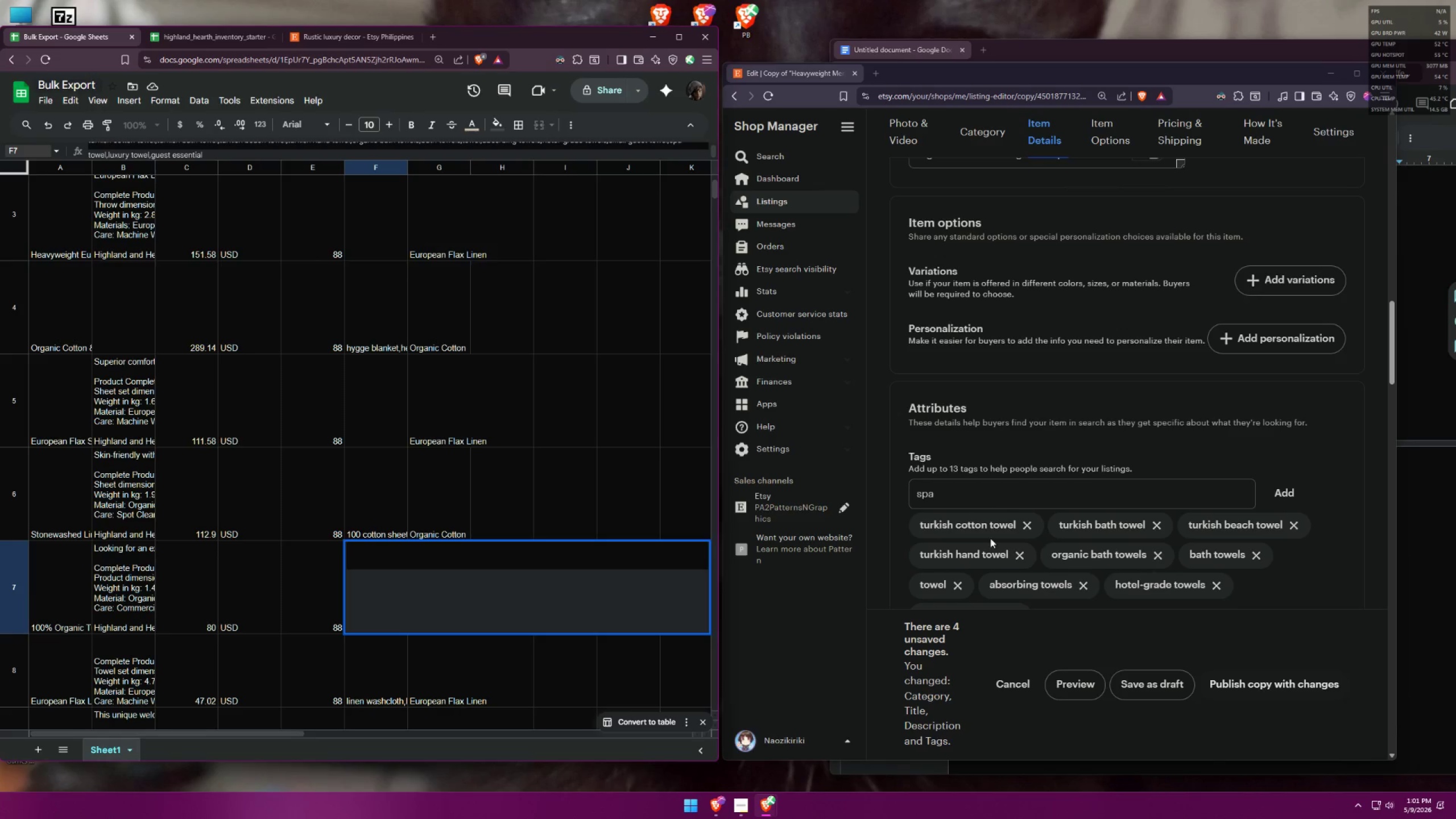 
left_click([989, 493])
 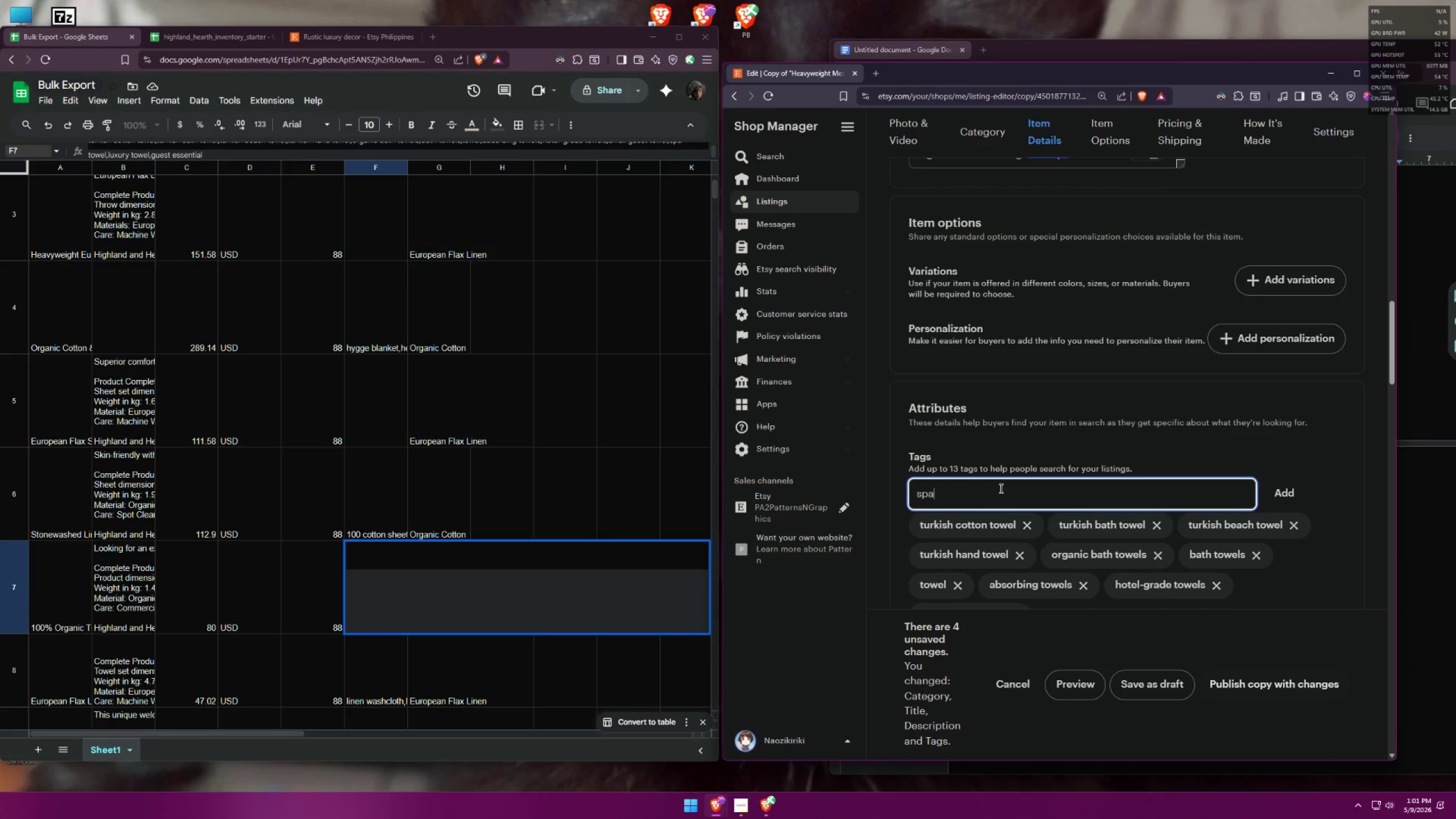 
type( towel)
 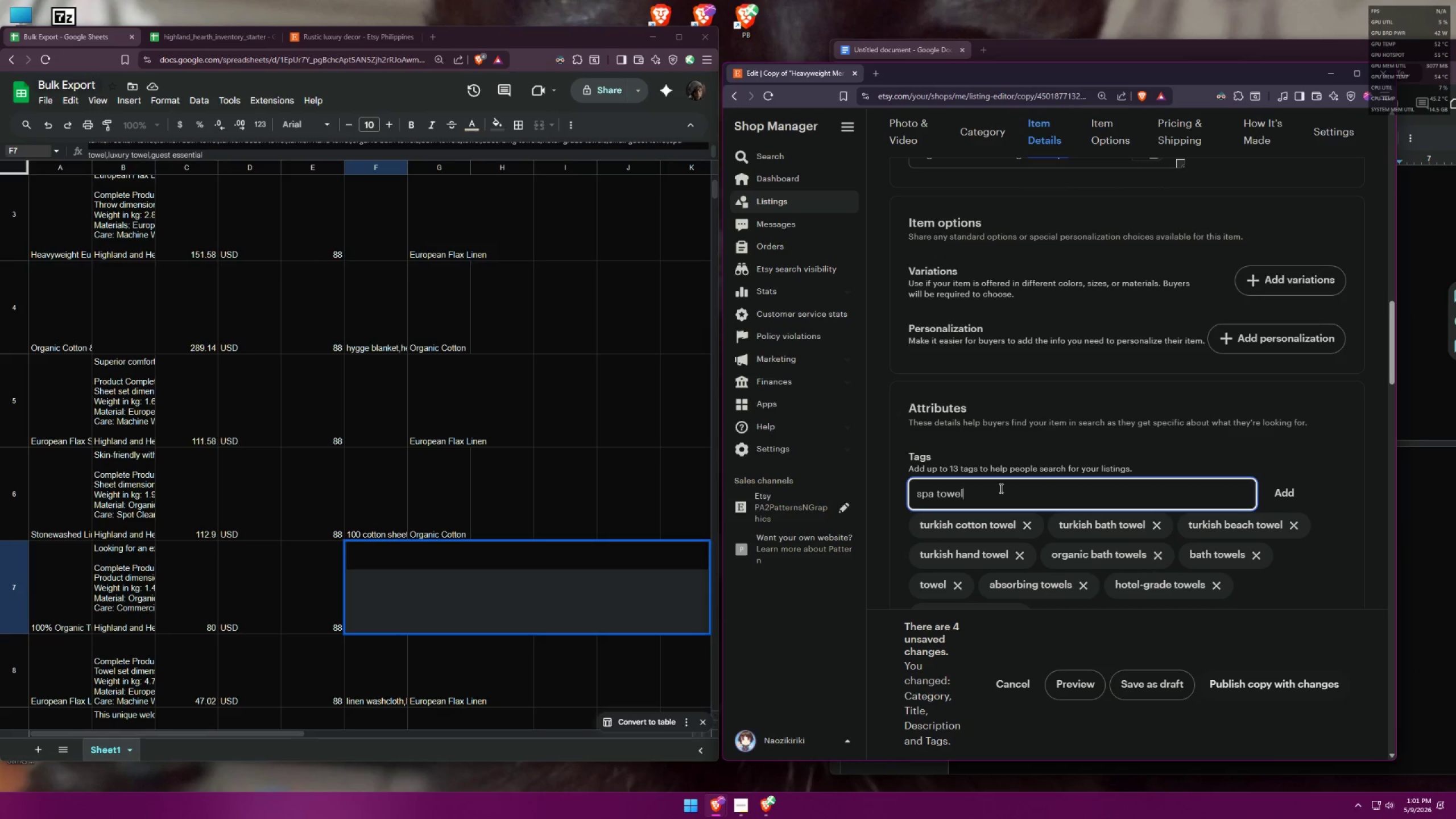 
key(Enter)
 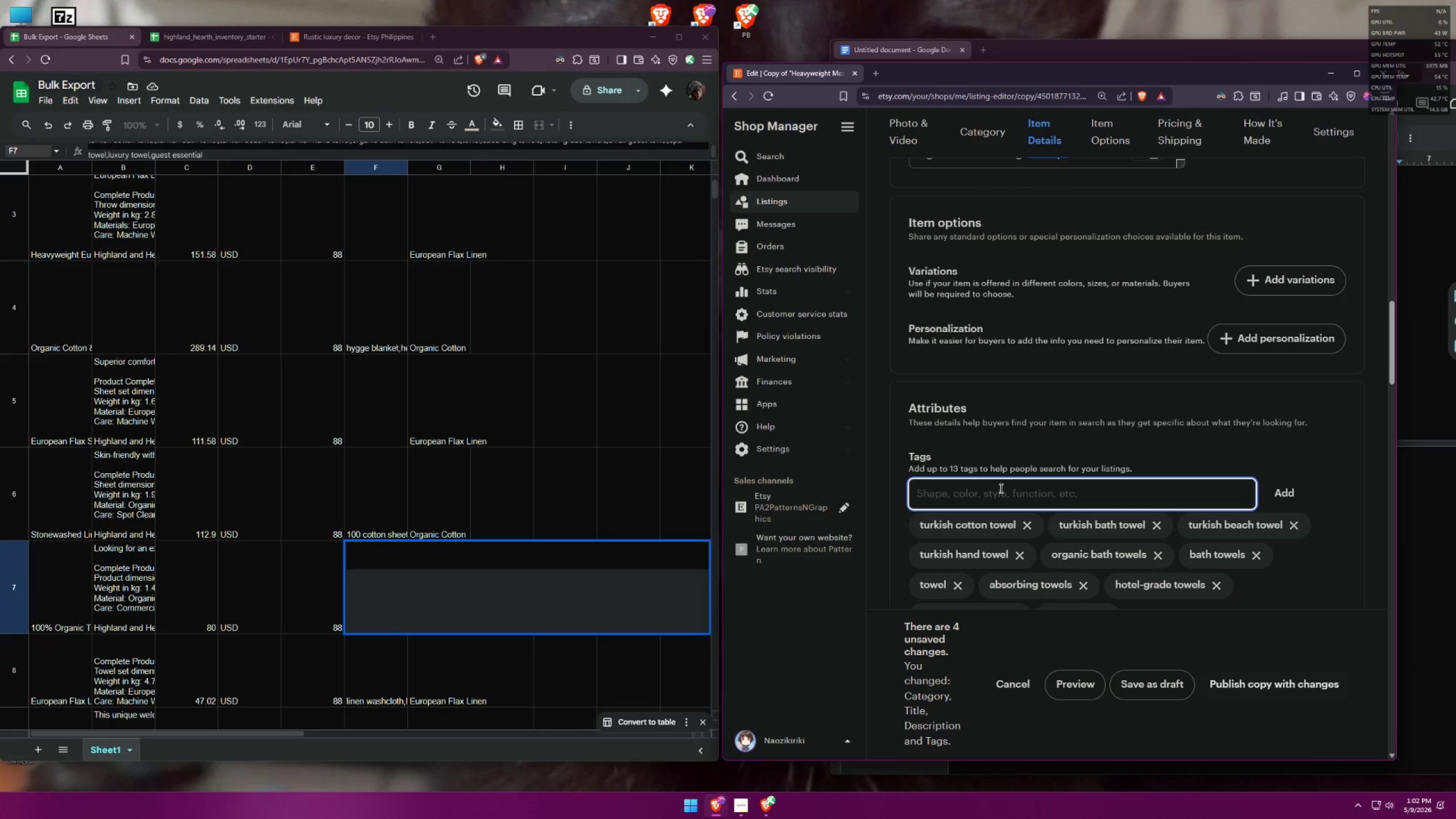 
type(k)
key(Backspace)
key(Backspace)
type(lixiru)
key(Backspace)
key(Backspace)
key(Backspace)
key(Backspace)
key(Backspace)
type(uru)
key(Backspace)
key(Backspace)
type(xury towel)
 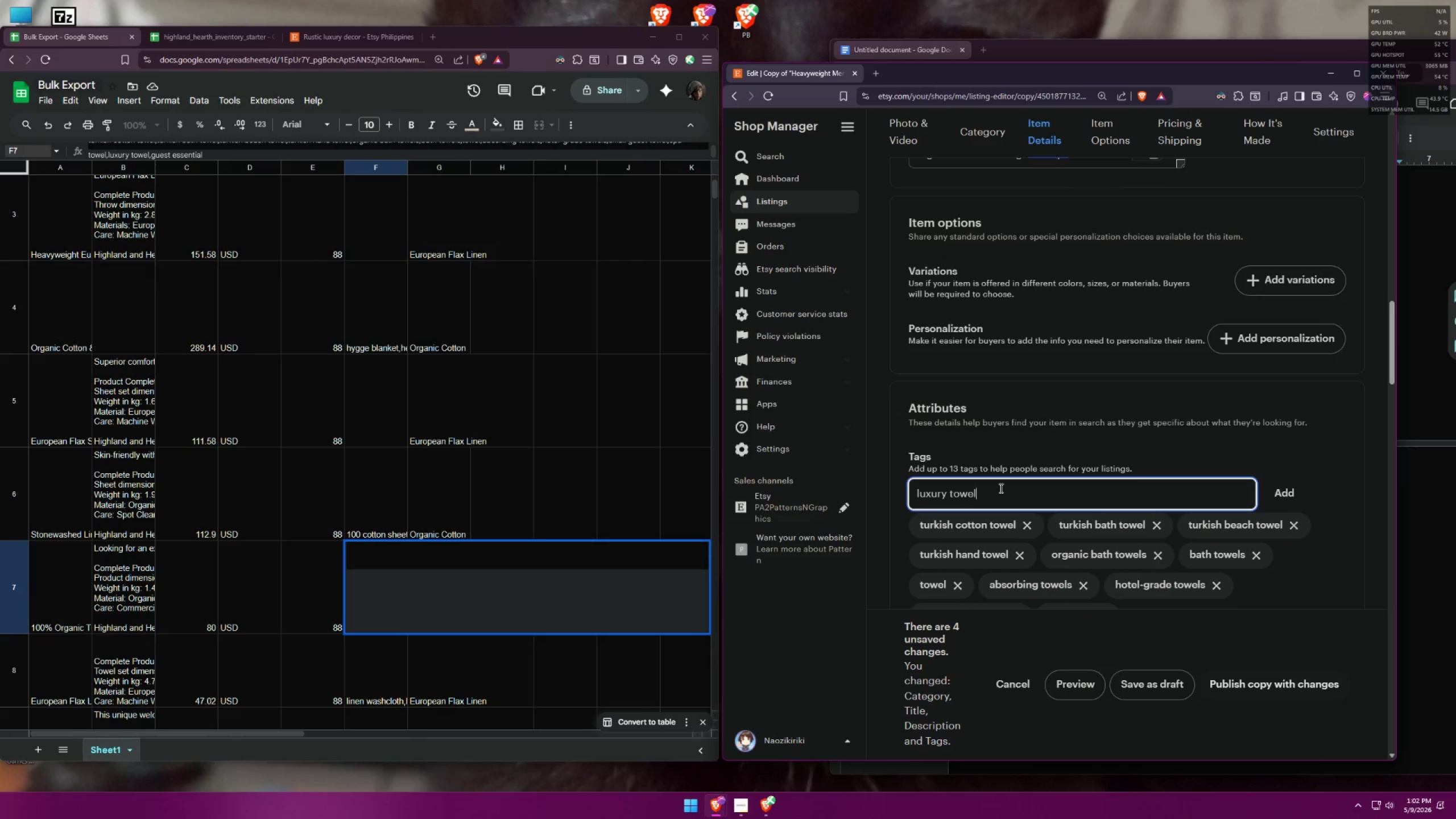 
key(Enter)
 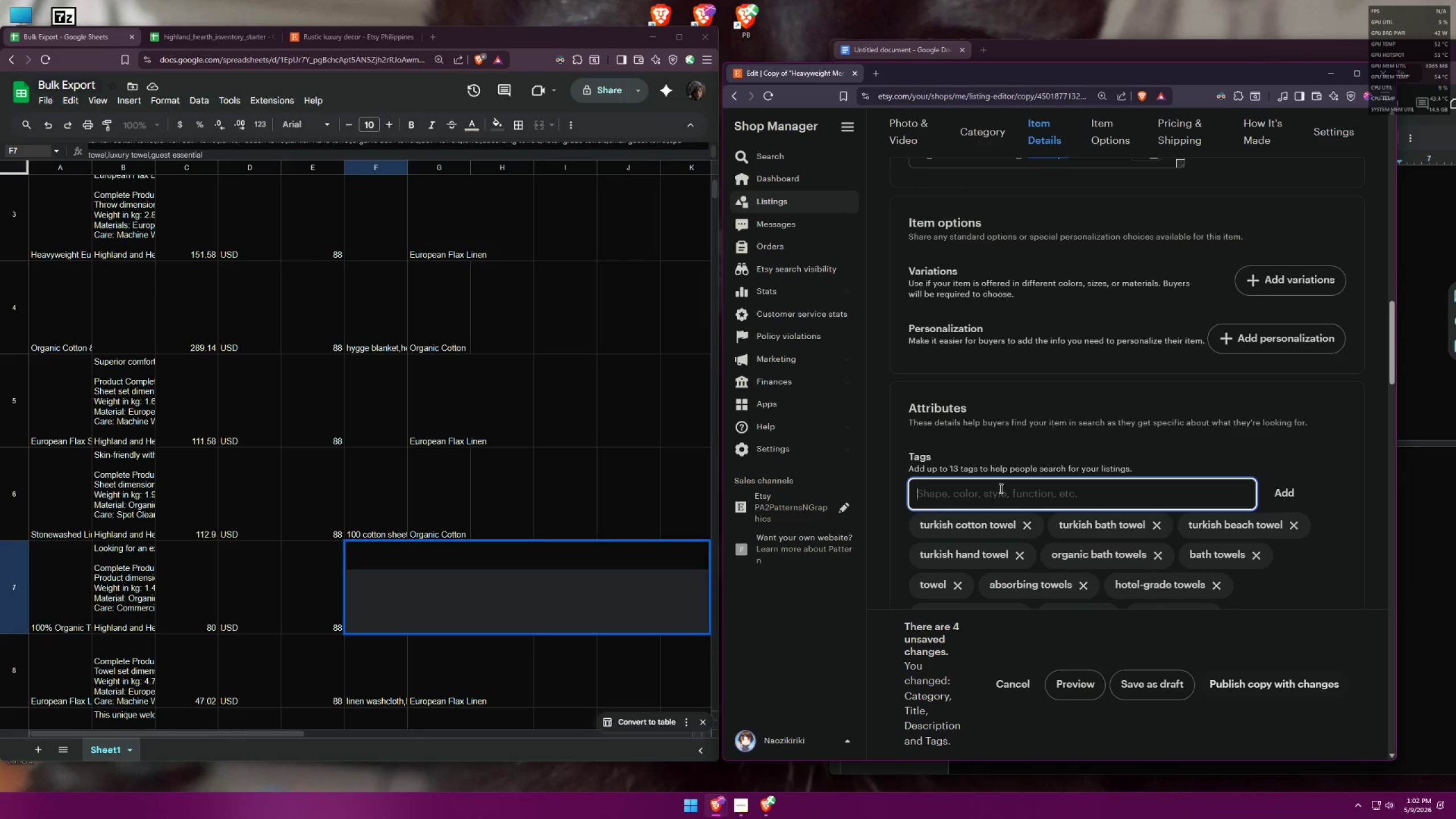 
type(guest essential)
 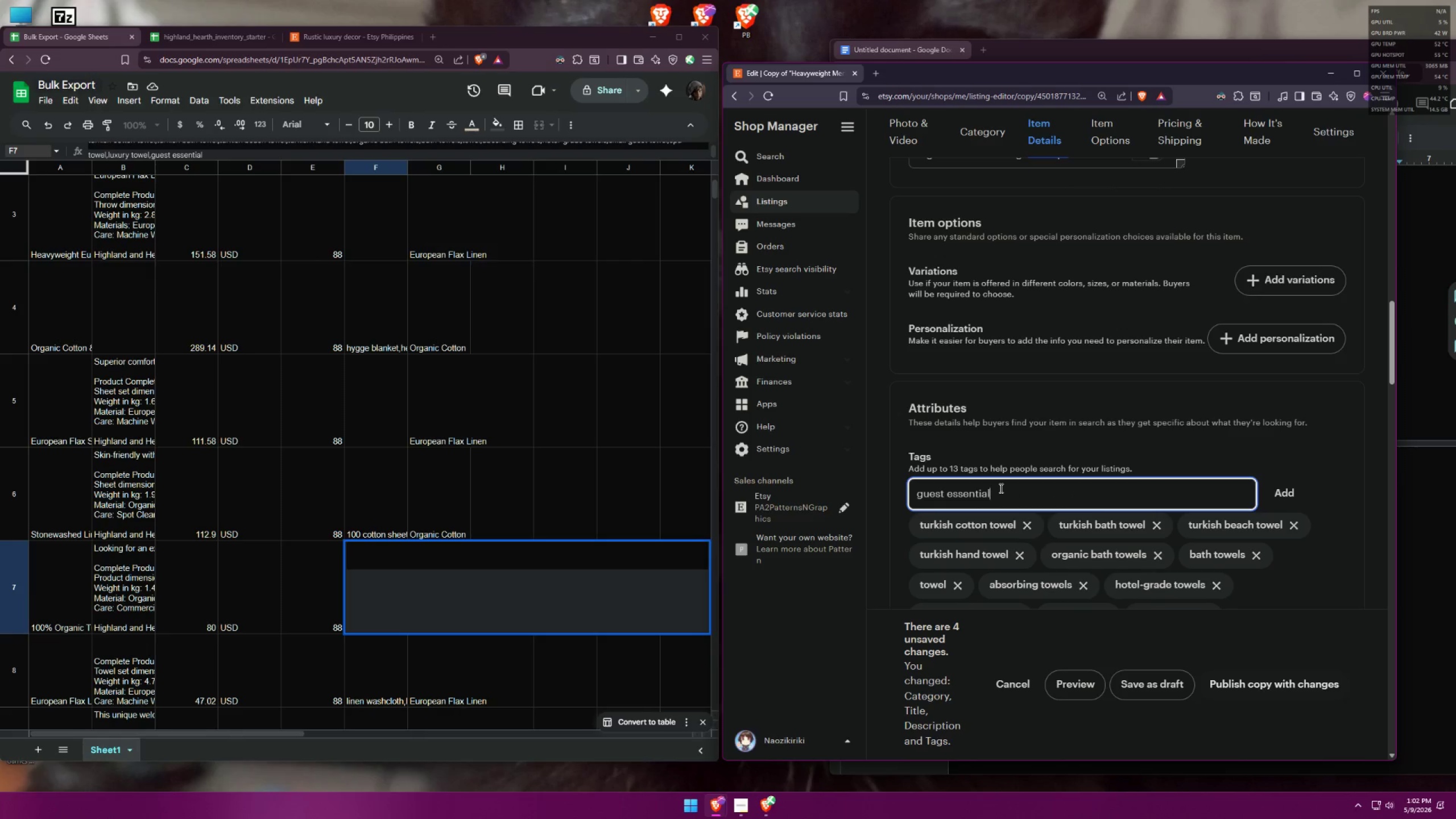 
key(Enter)
 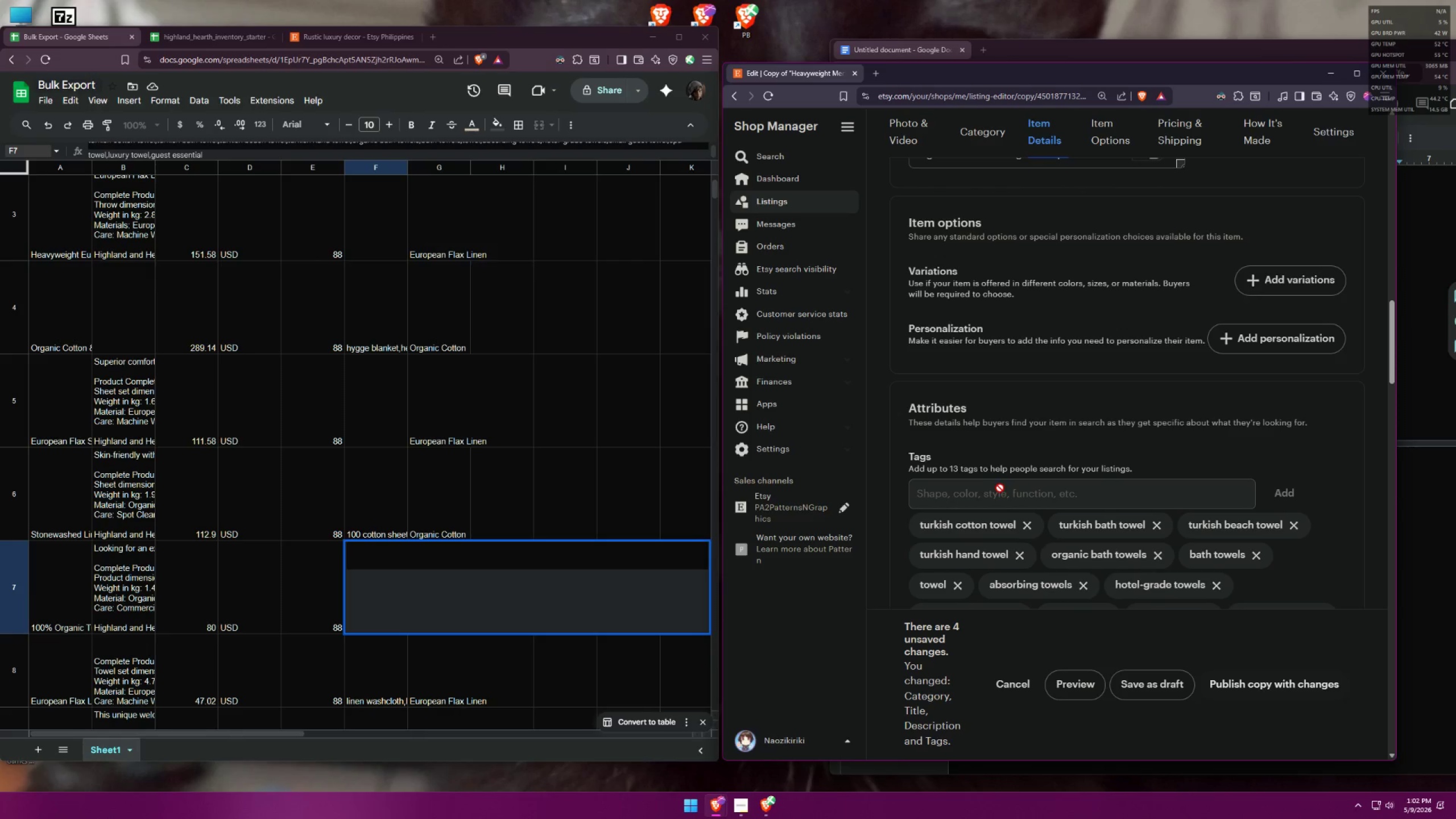 
scroll: coordinate [1239, 412], scroll_direction: down, amount: 15.0
 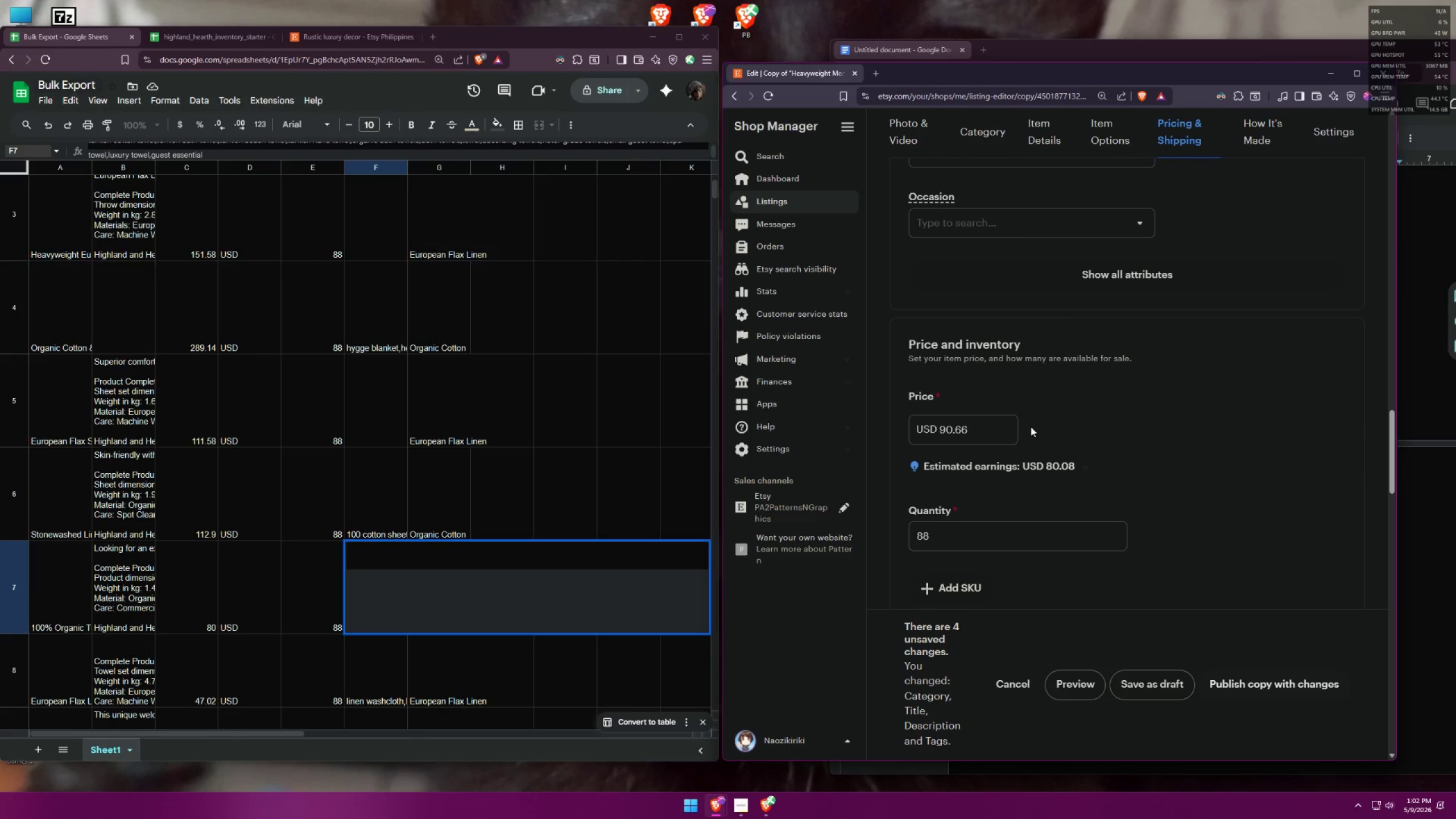 
left_click_drag(start_coordinate=[1008, 432], to_coordinate=[896, 423])
 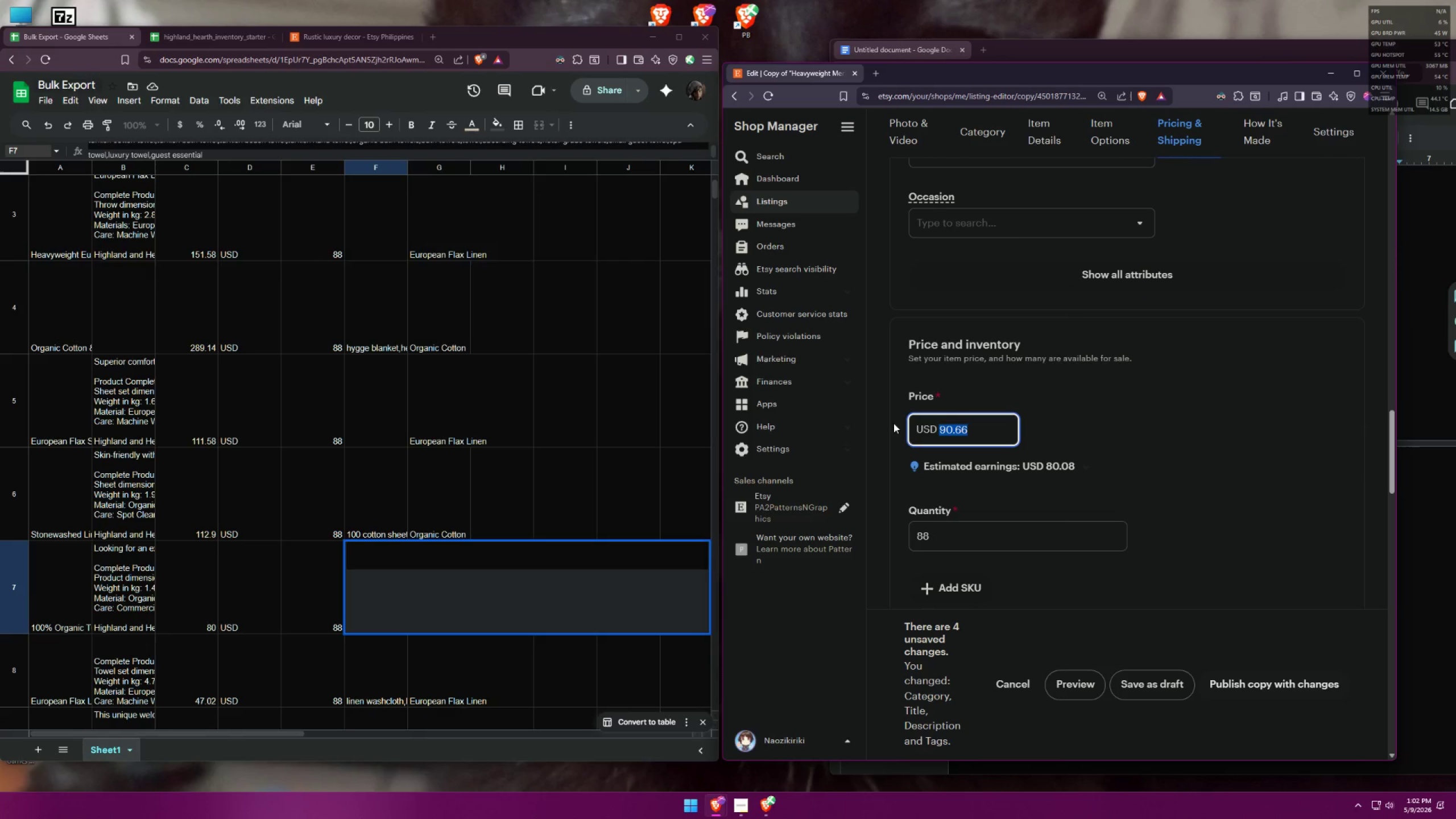 
type(80)
 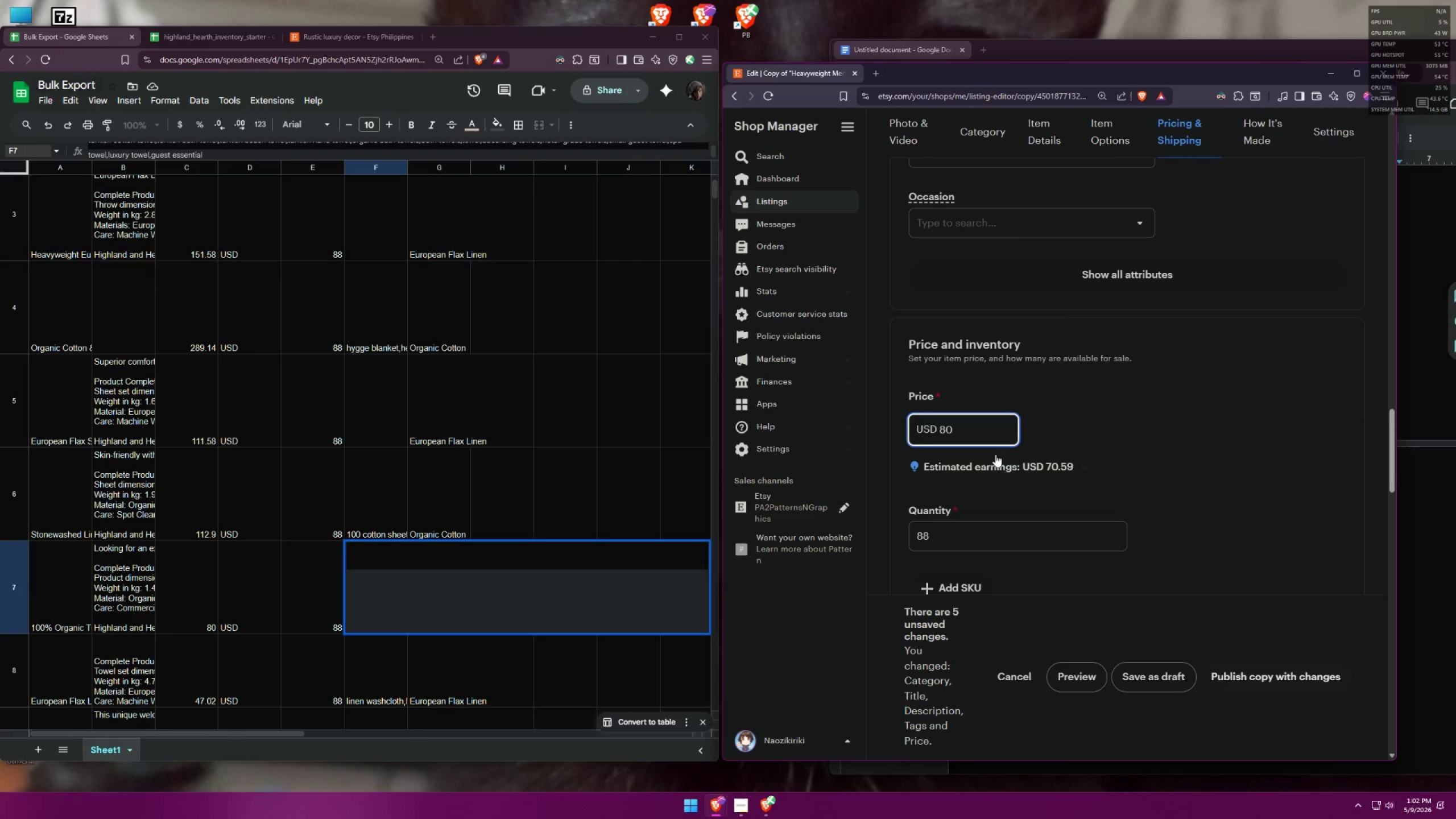 
left_click([1119, 443])
 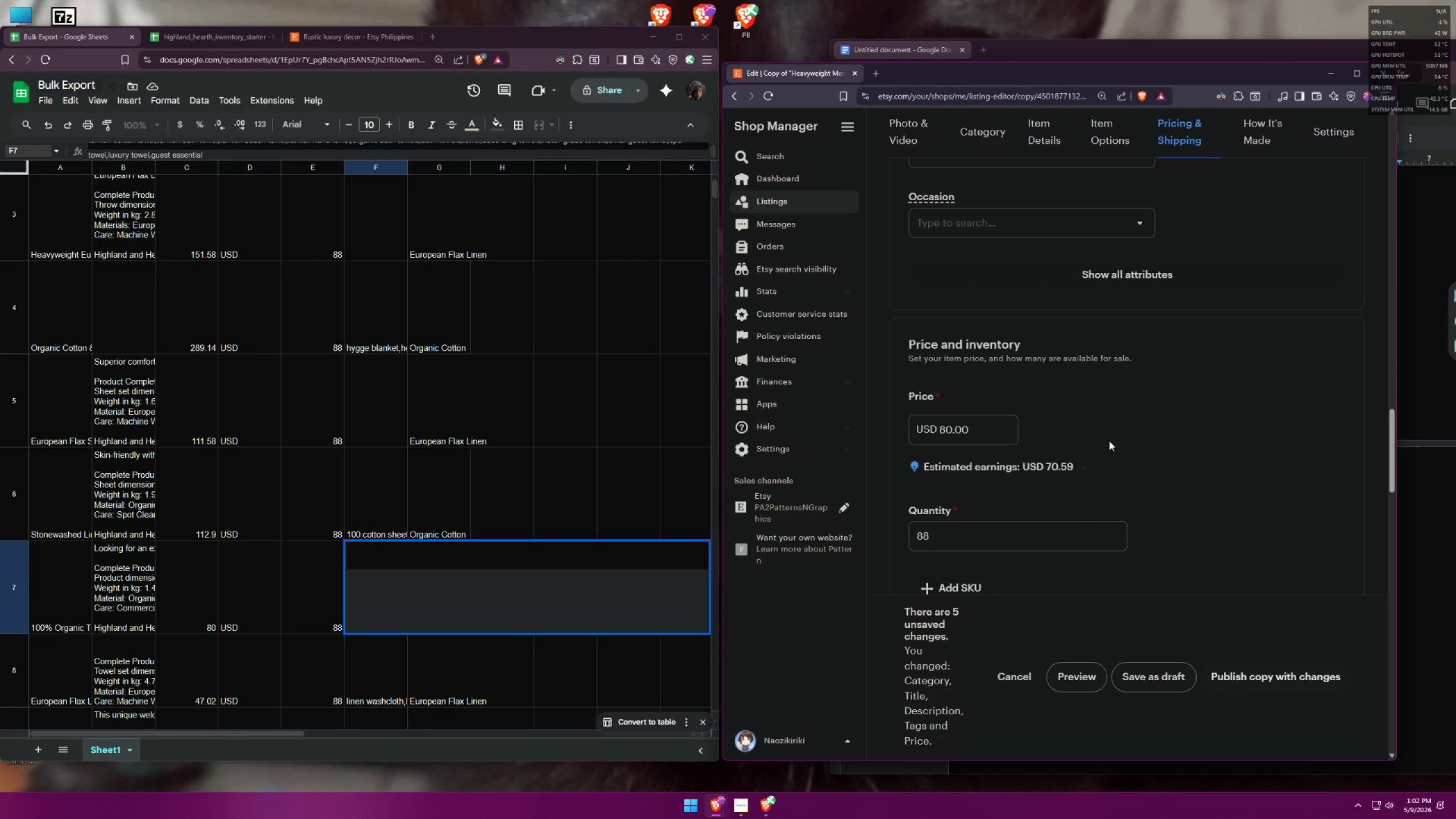 
wait(10.84)
 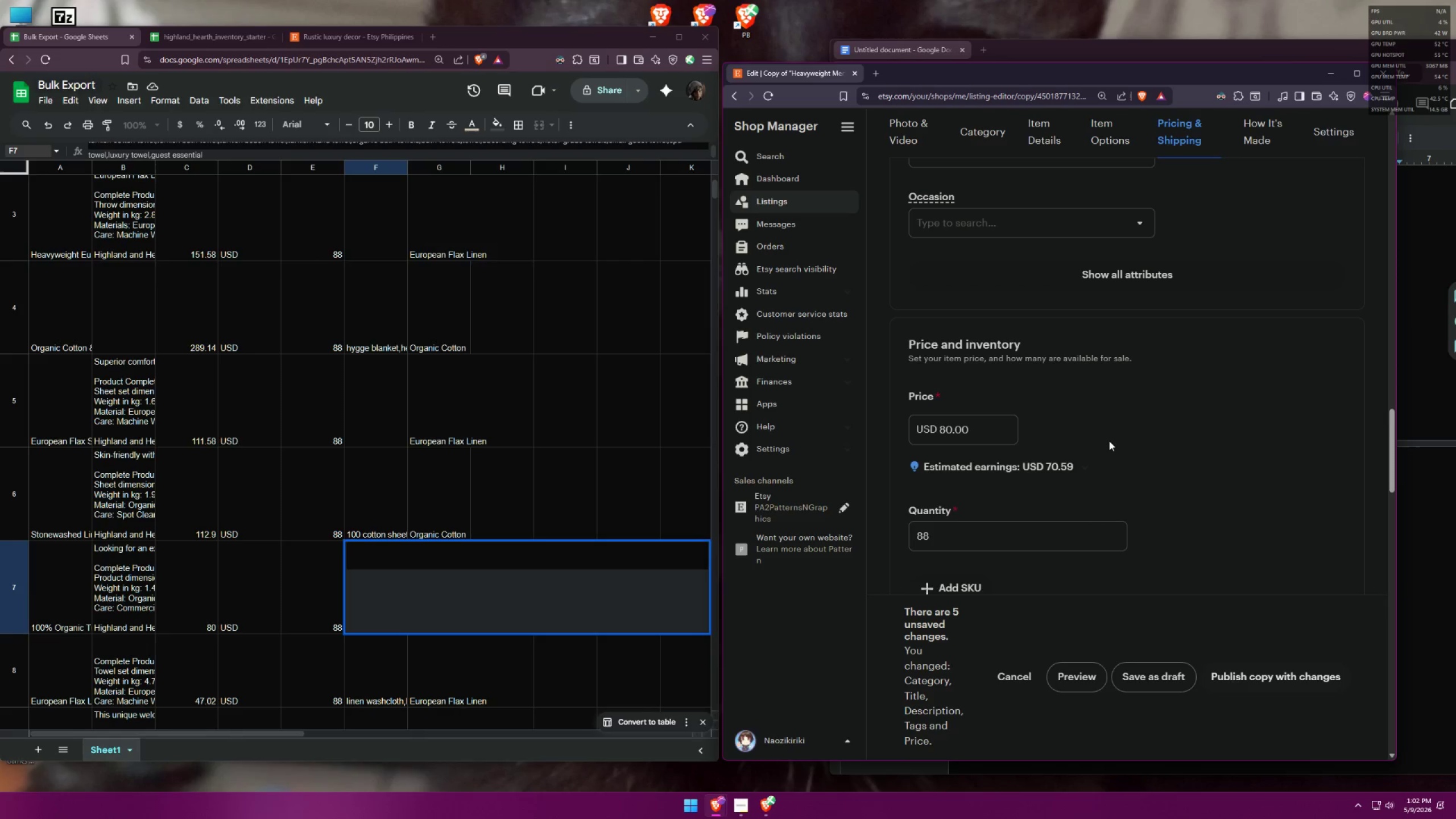 
scroll: coordinate [1120, 462], scroll_direction: down, amount: 4.0
 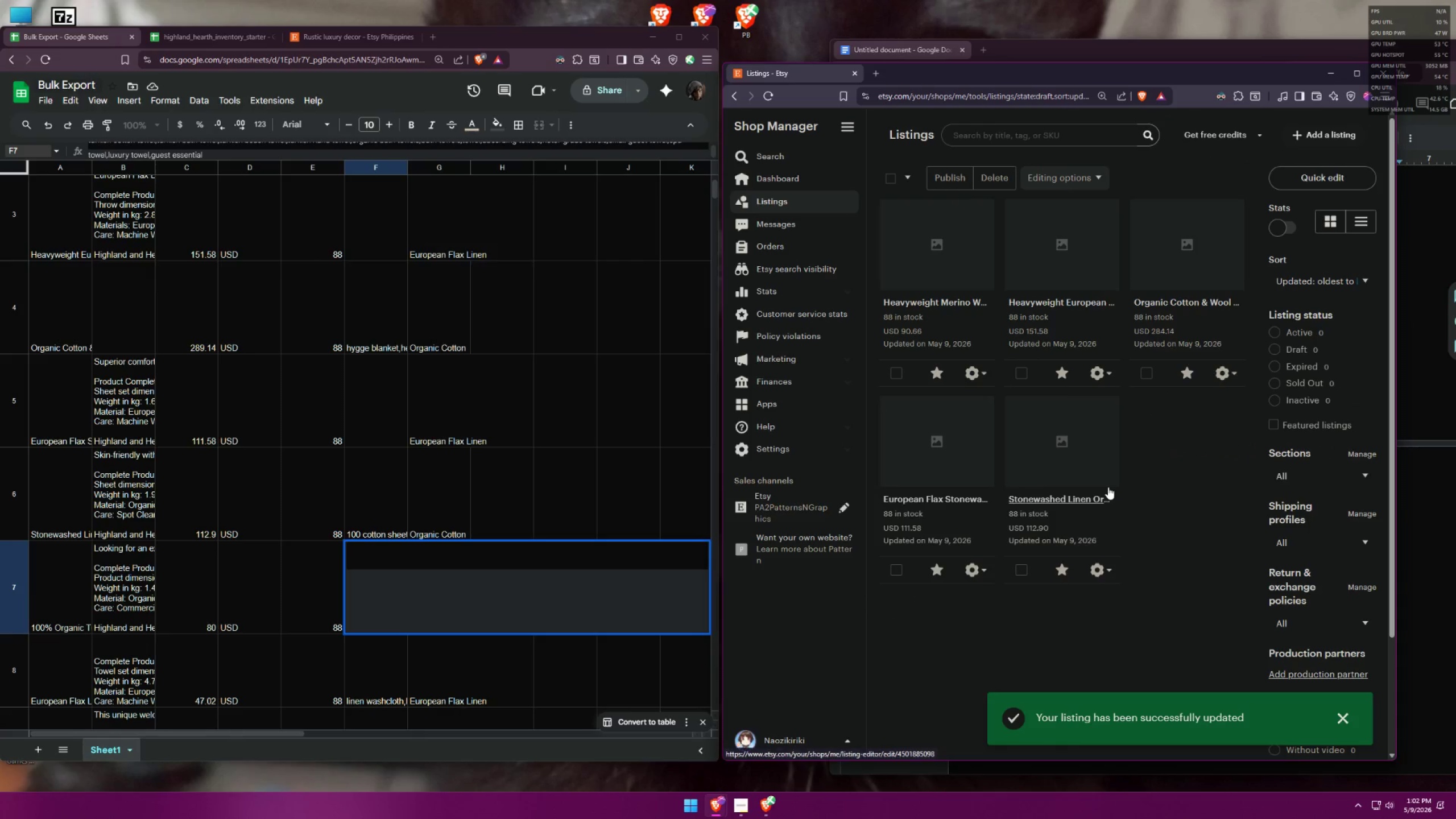 
left_click([961, 372])
 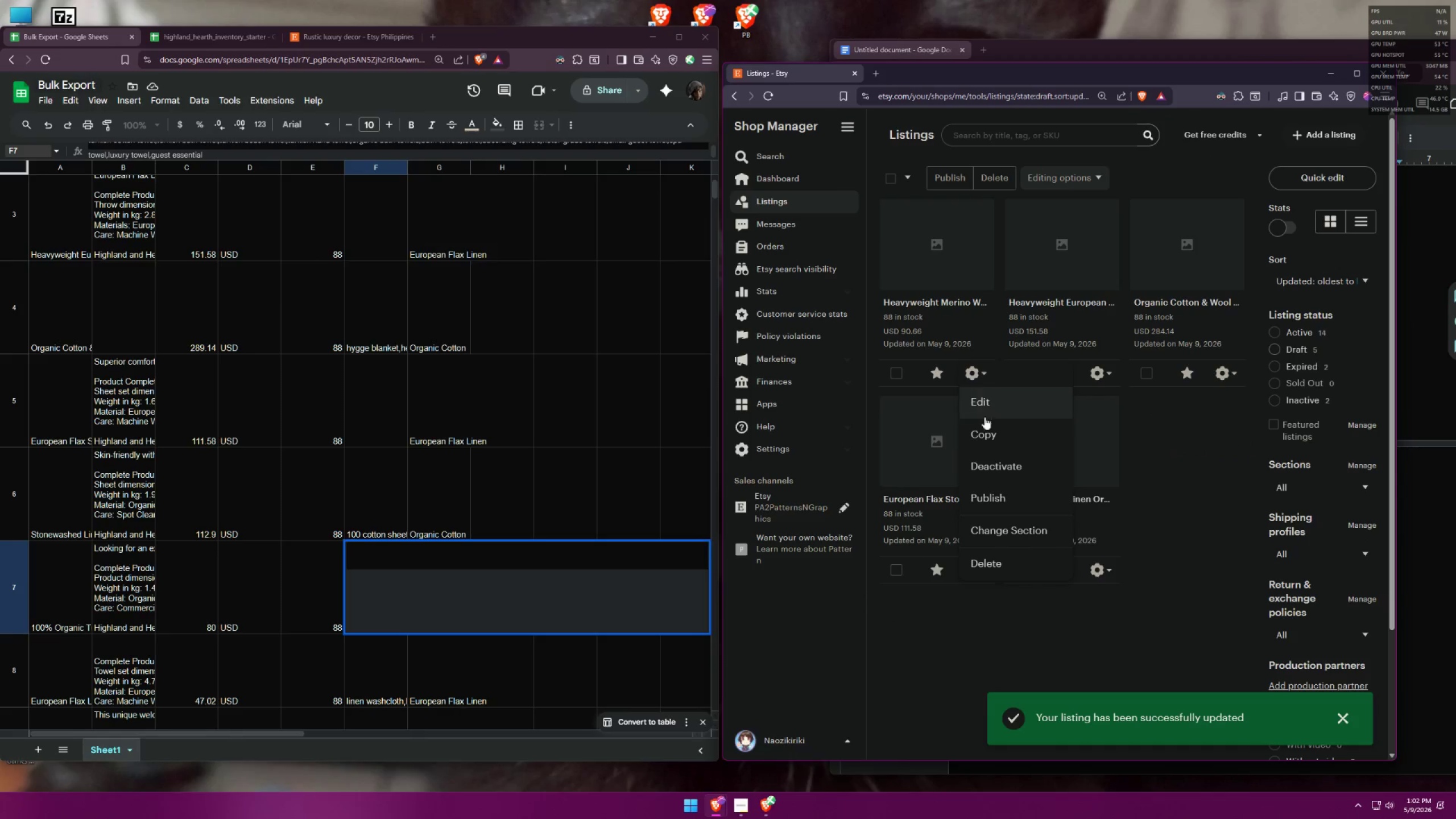 
left_click([986, 429])
 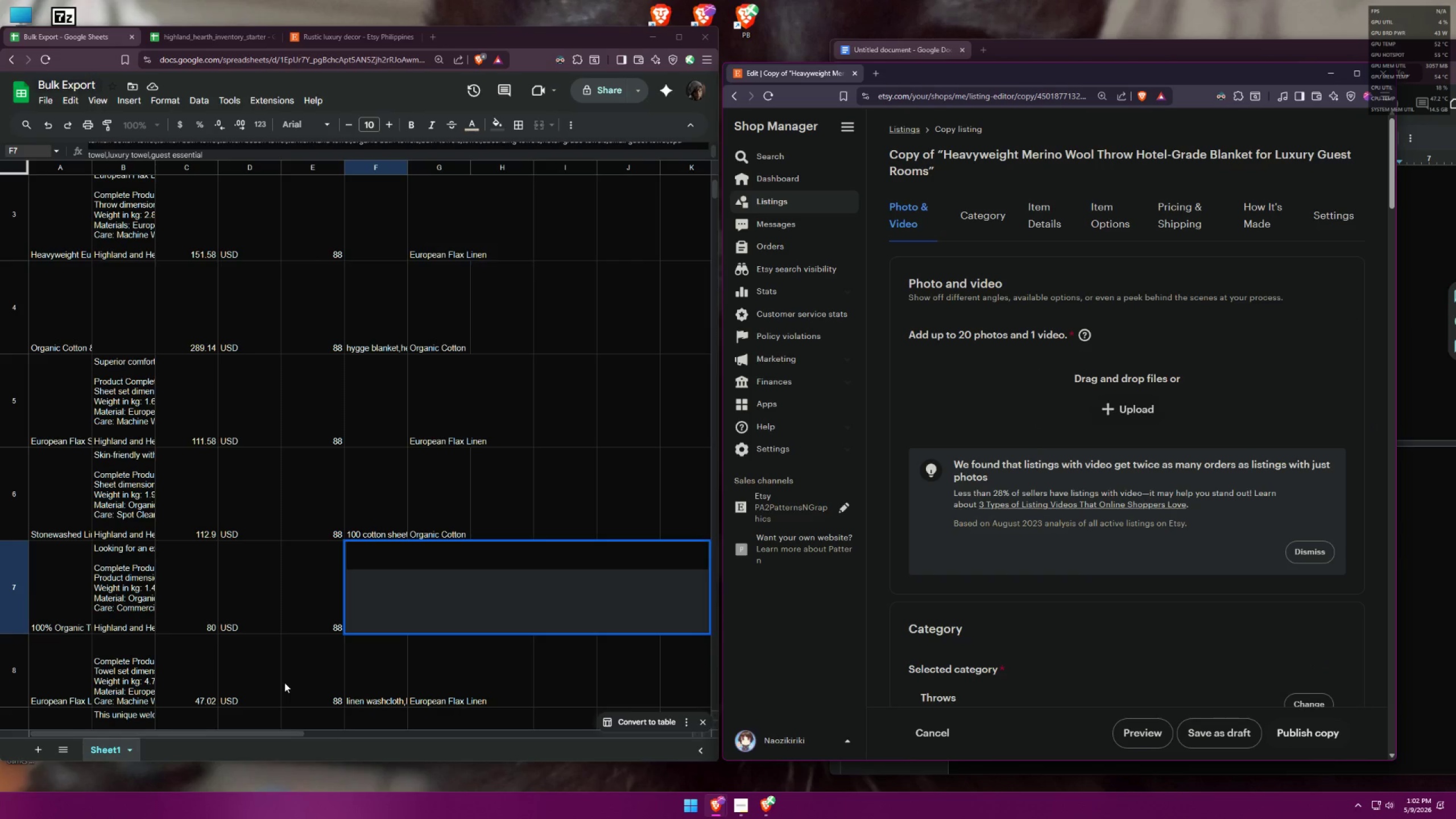 
wait(8.3)
 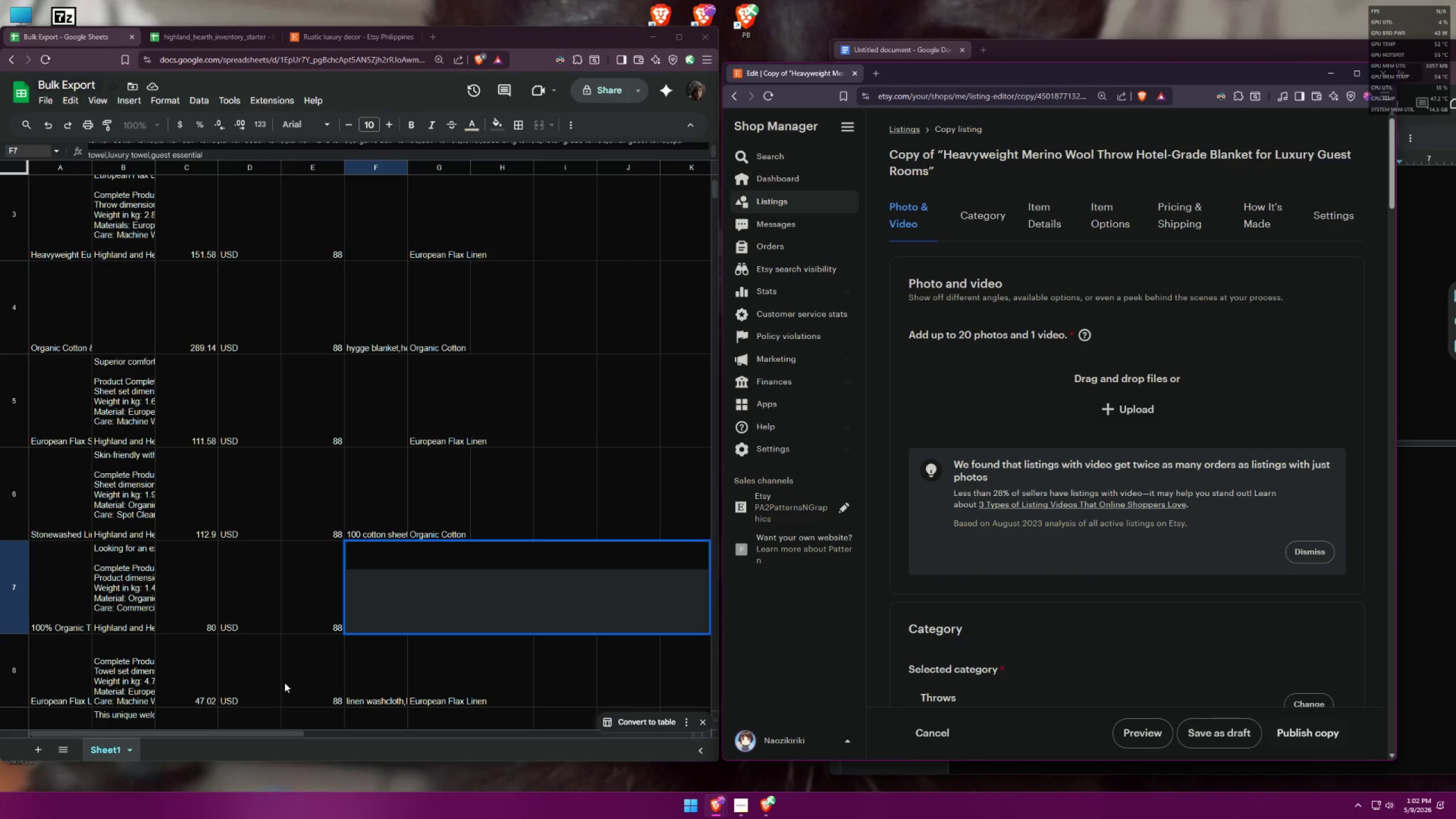 
left_click([16, 657])
 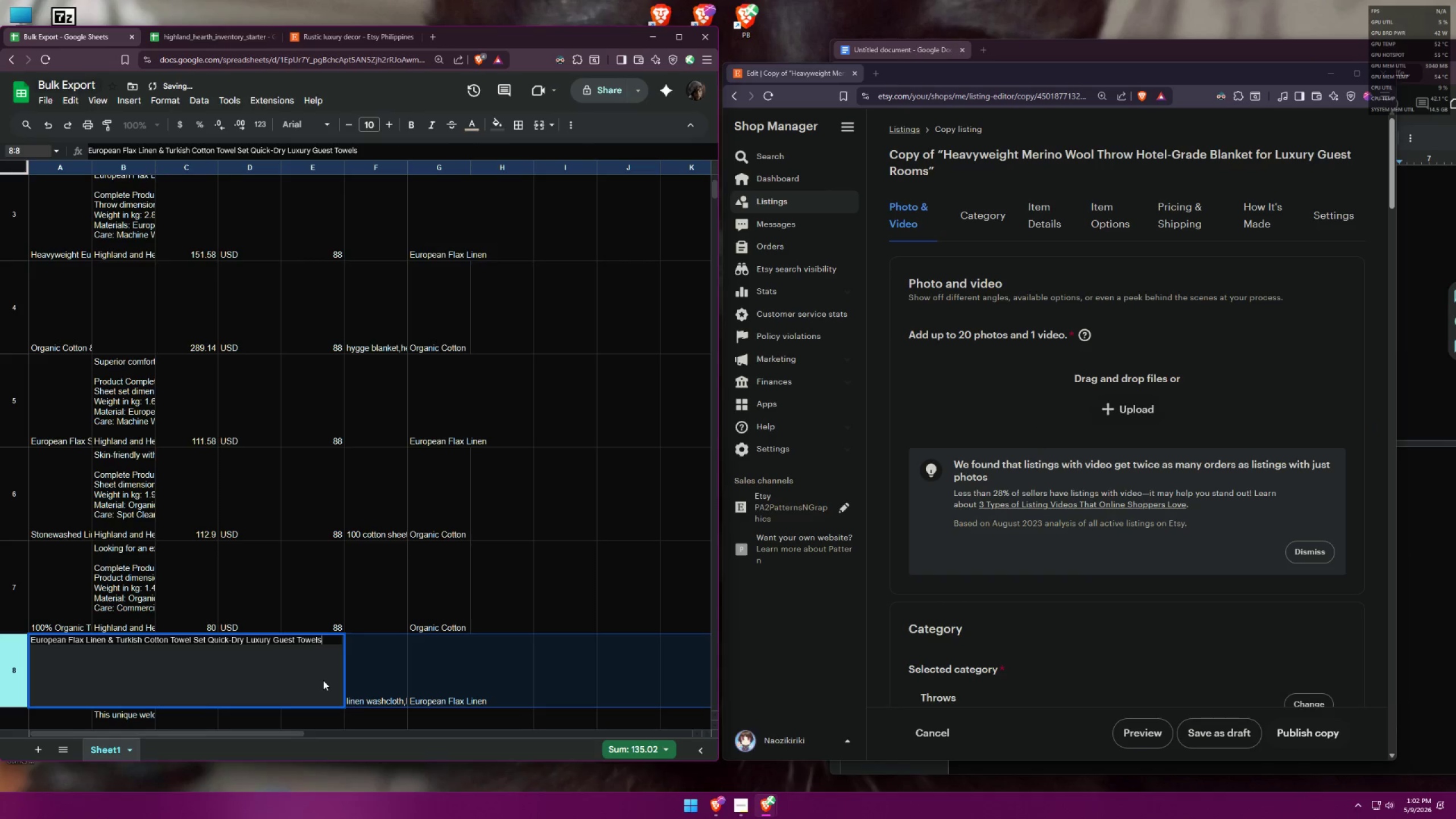 
left_click([359, 671])
 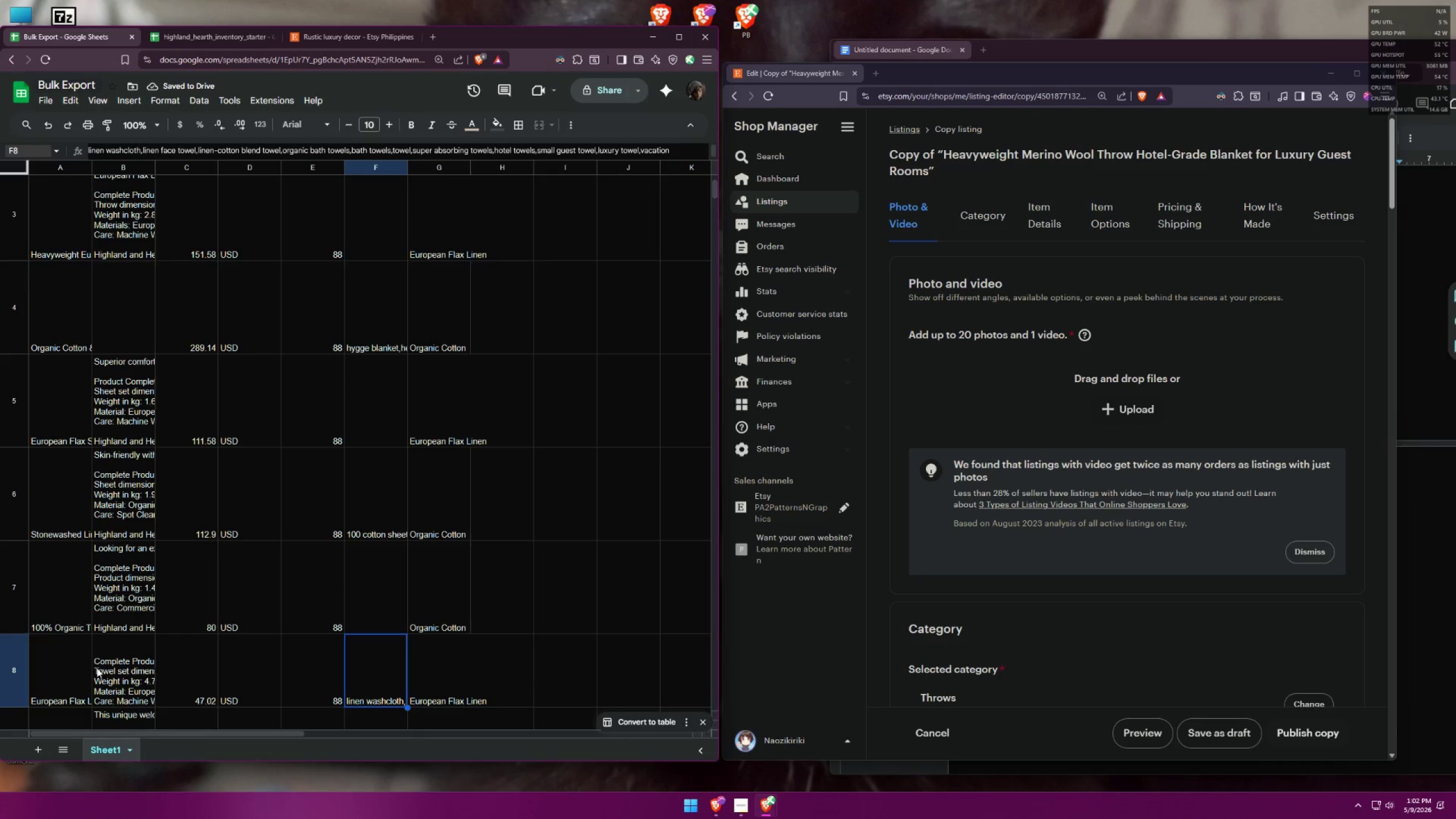 
scroll: coordinate [86, 650], scroll_direction: down, amount: 2.0
 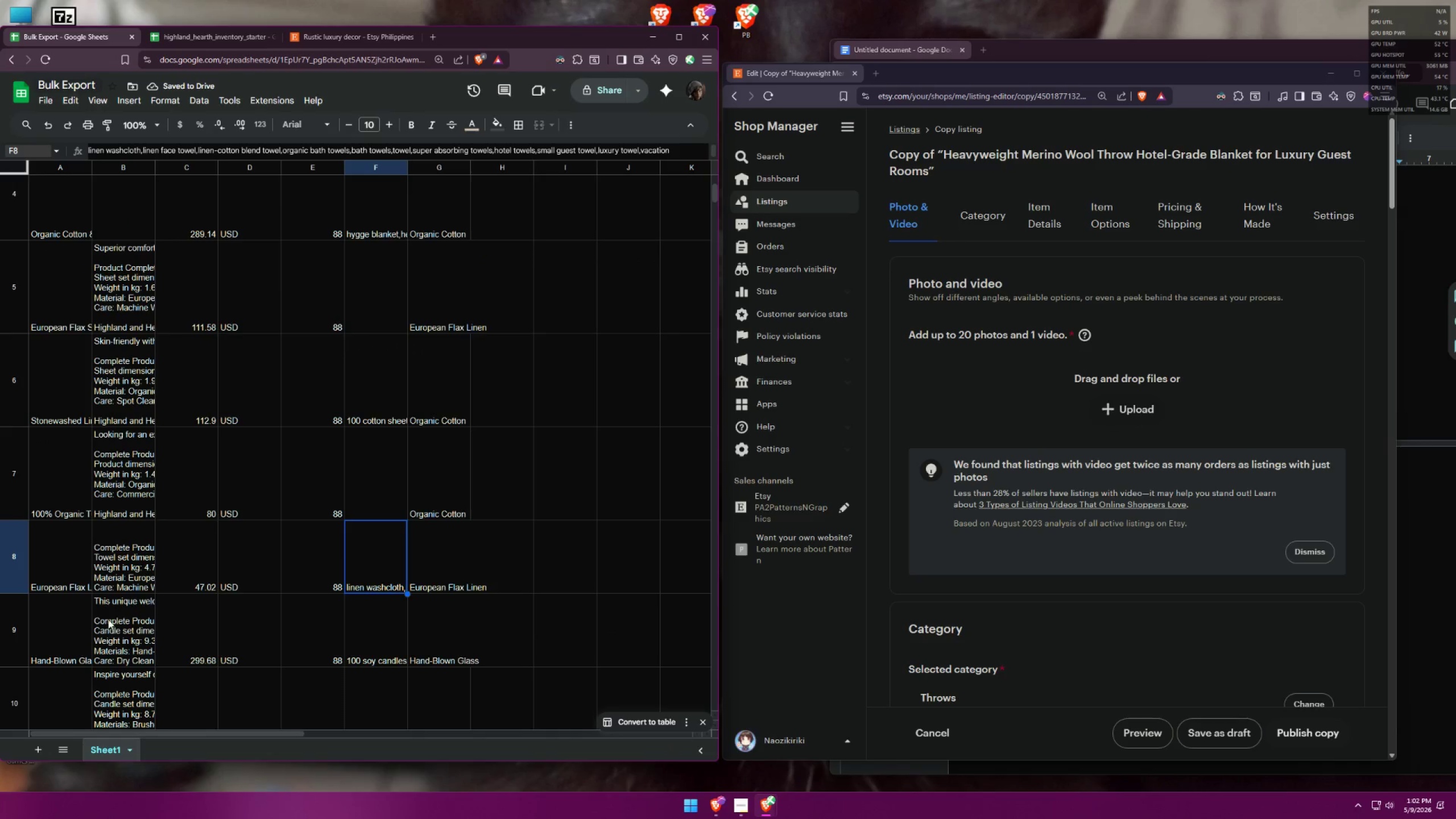 
left_click([71, 508])
 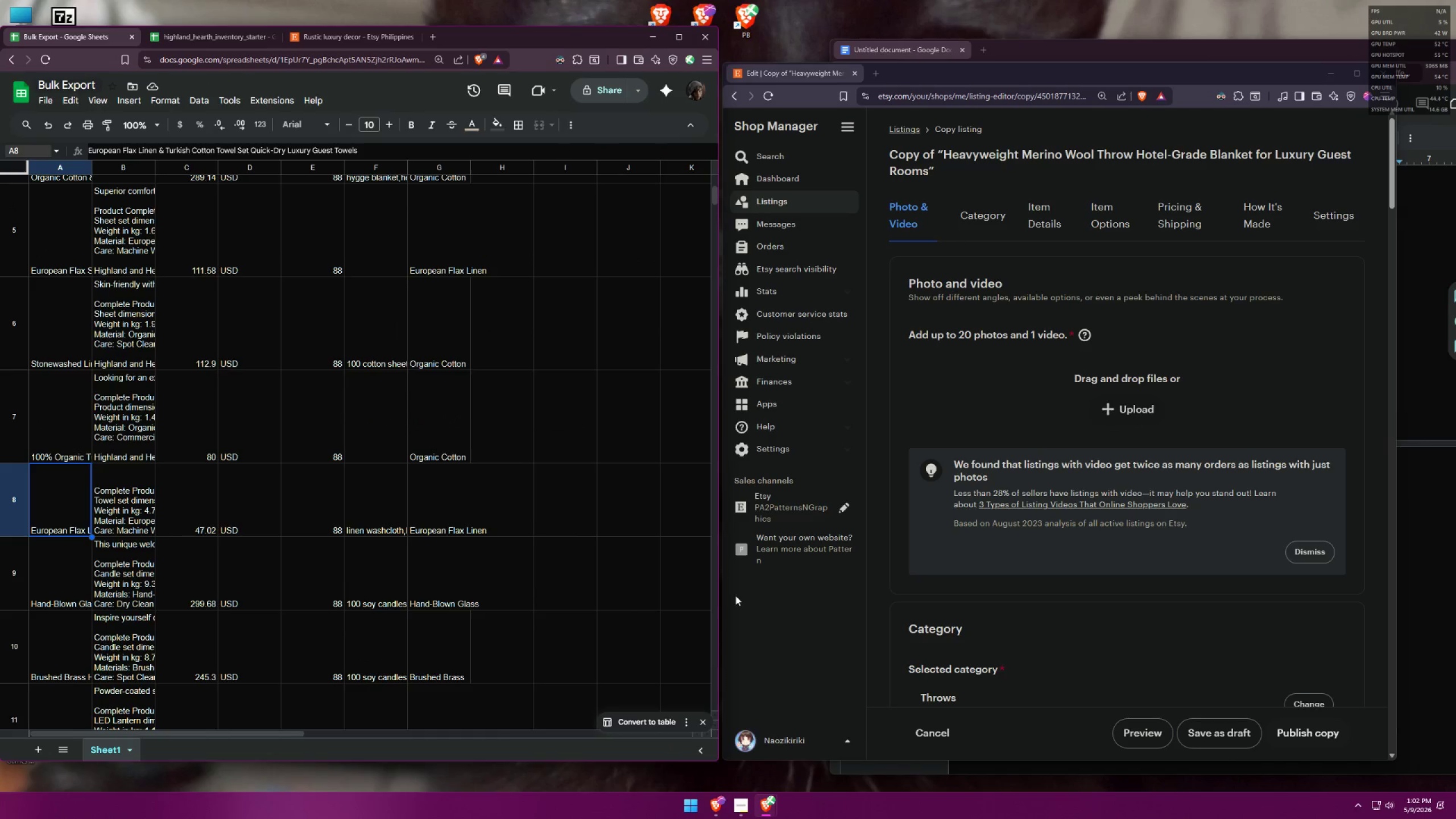 
scroll: coordinate [1128, 570], scroll_direction: down, amount: 6.0
 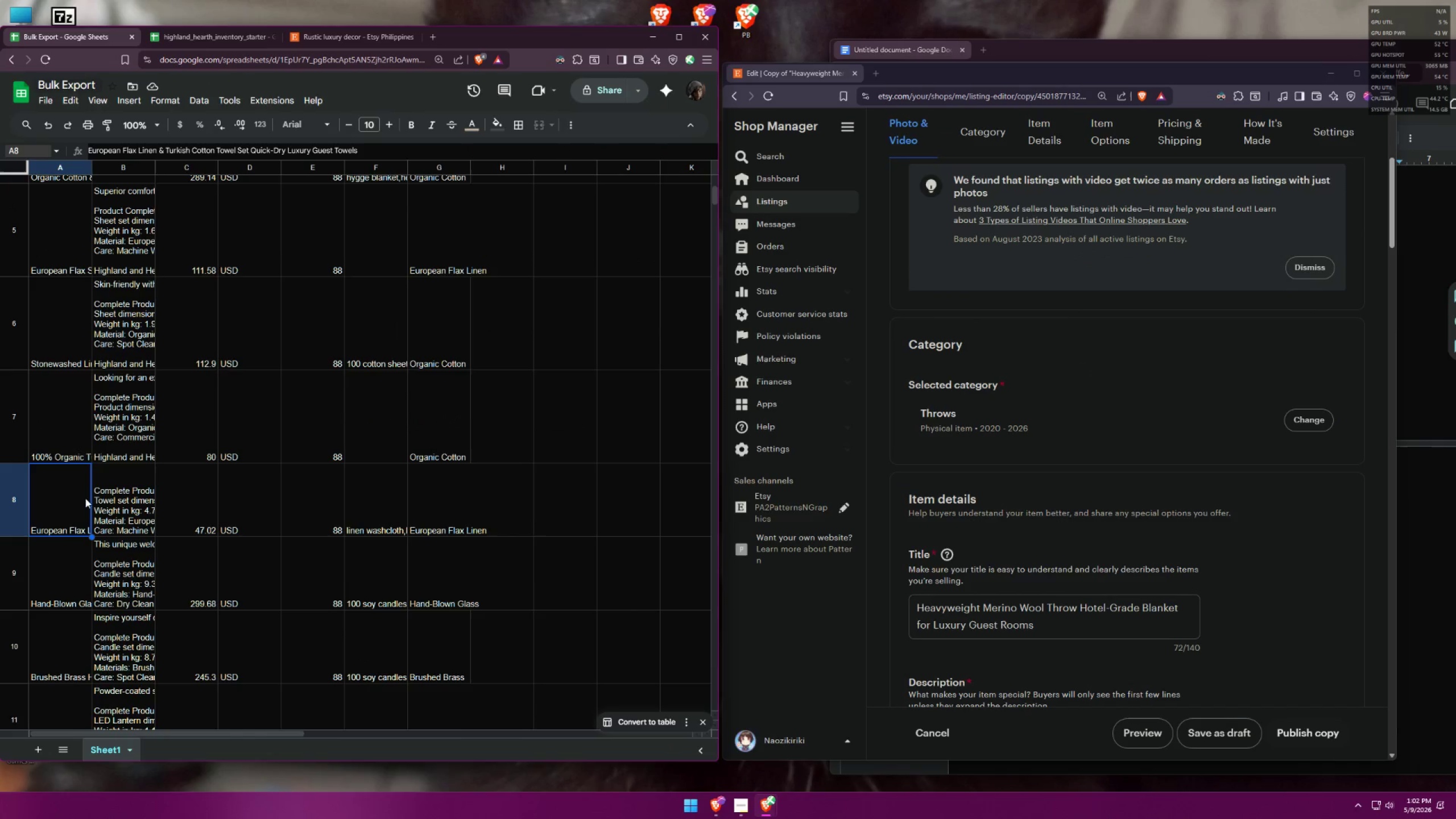 
double_click([60, 490])
 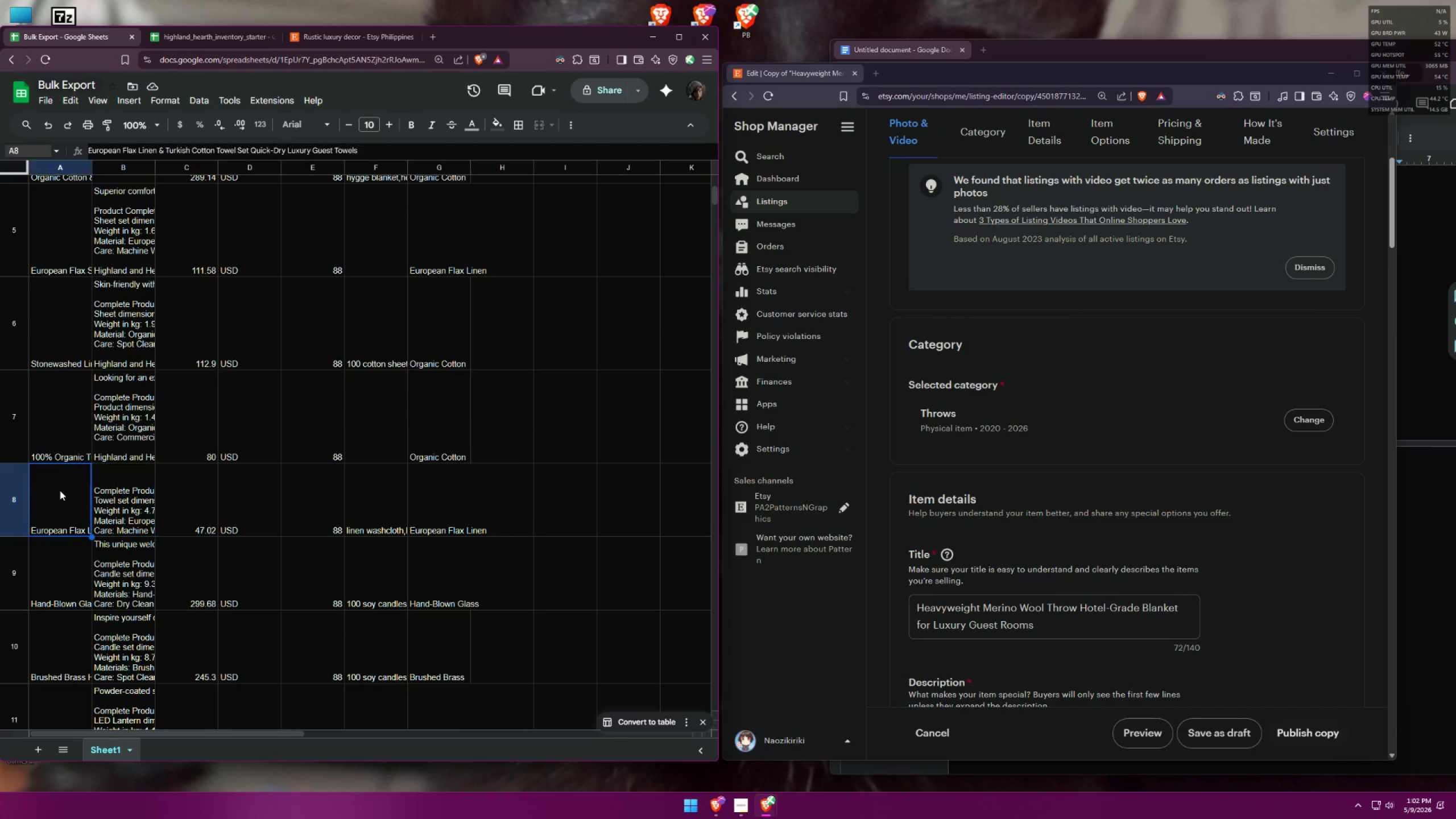 
key(Control+ControlLeft)
 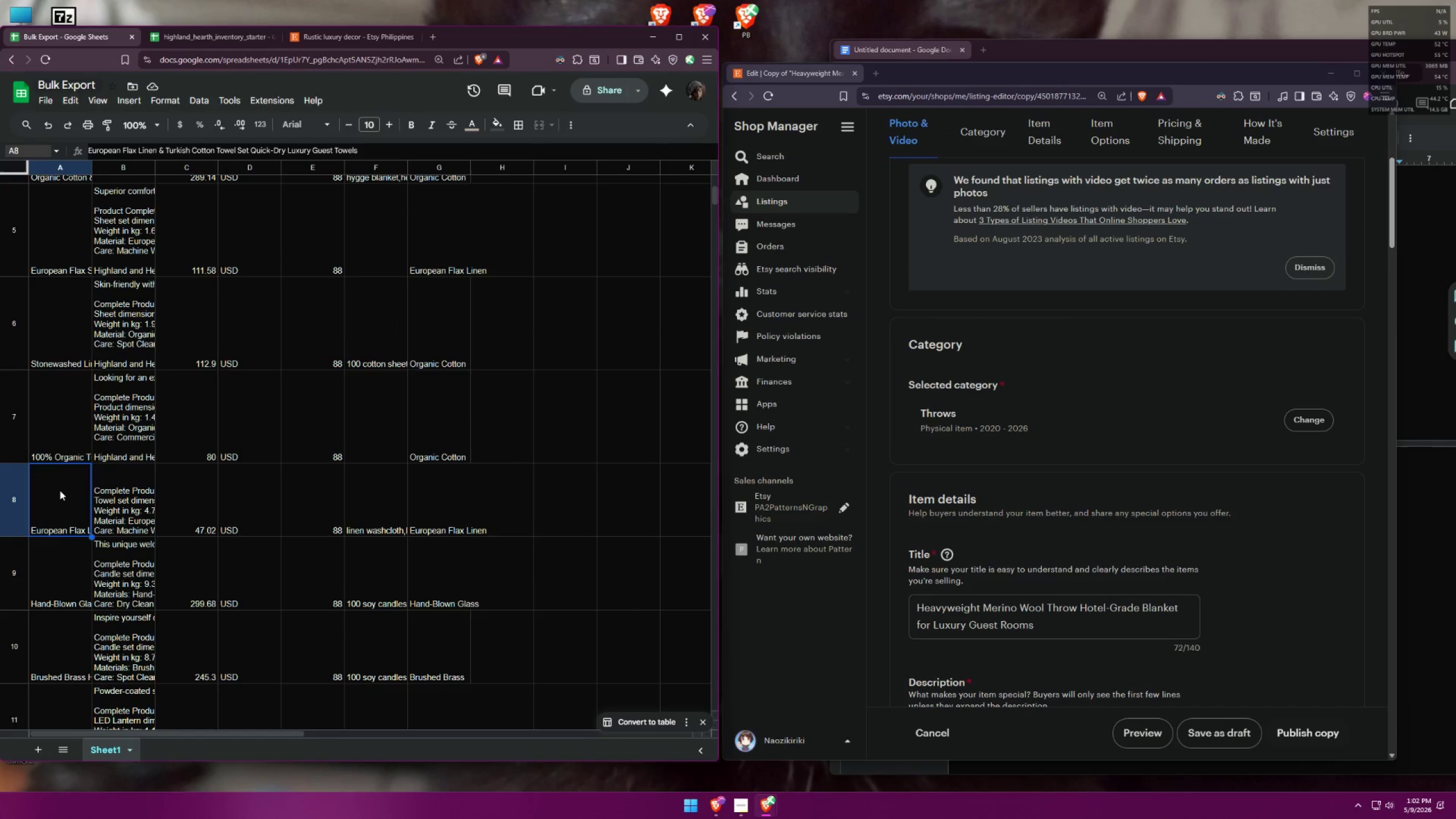 
key(Control+C)
 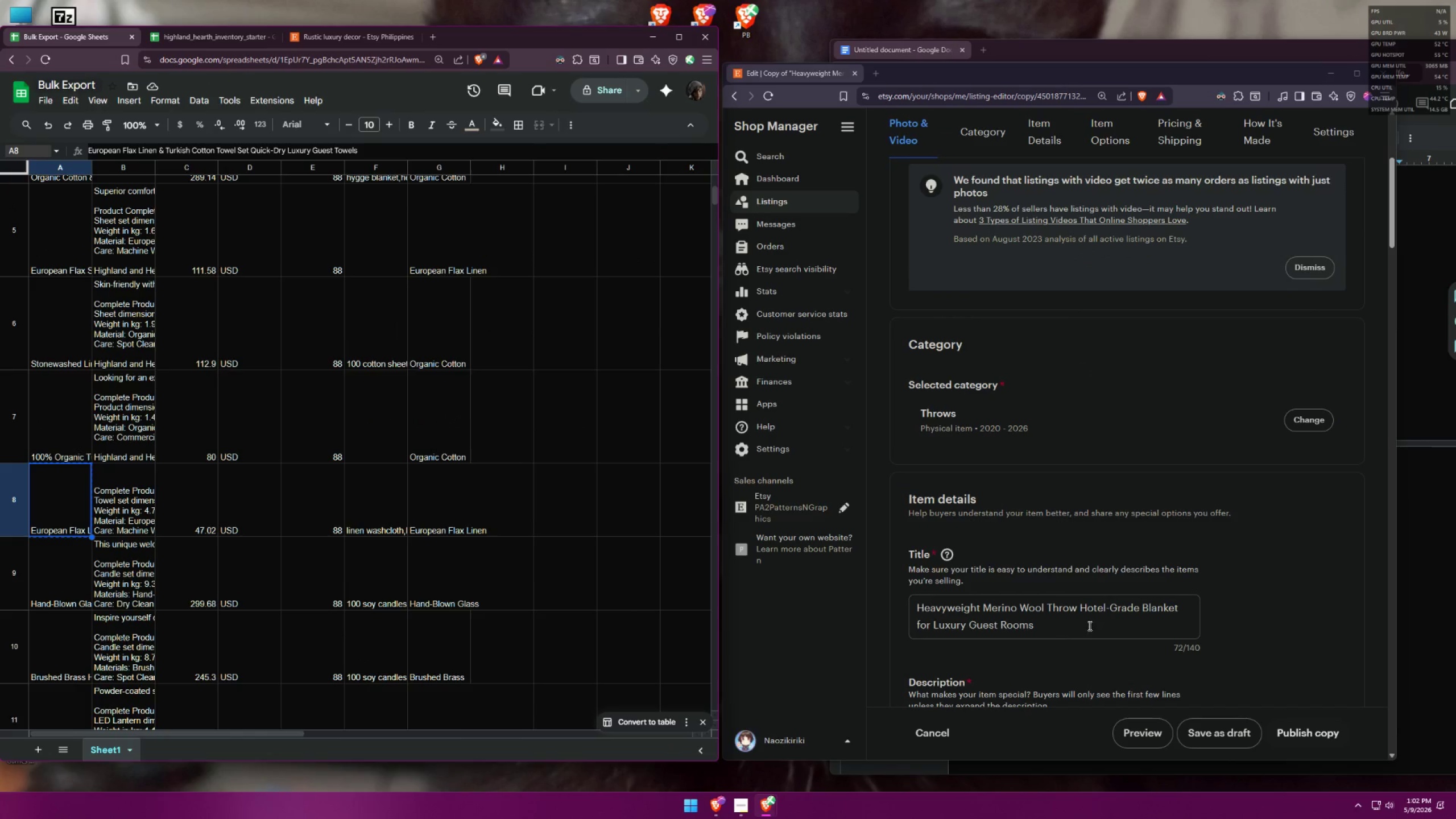 
left_click_drag(start_coordinate=[1072, 630], to_coordinate=[829, 588])
 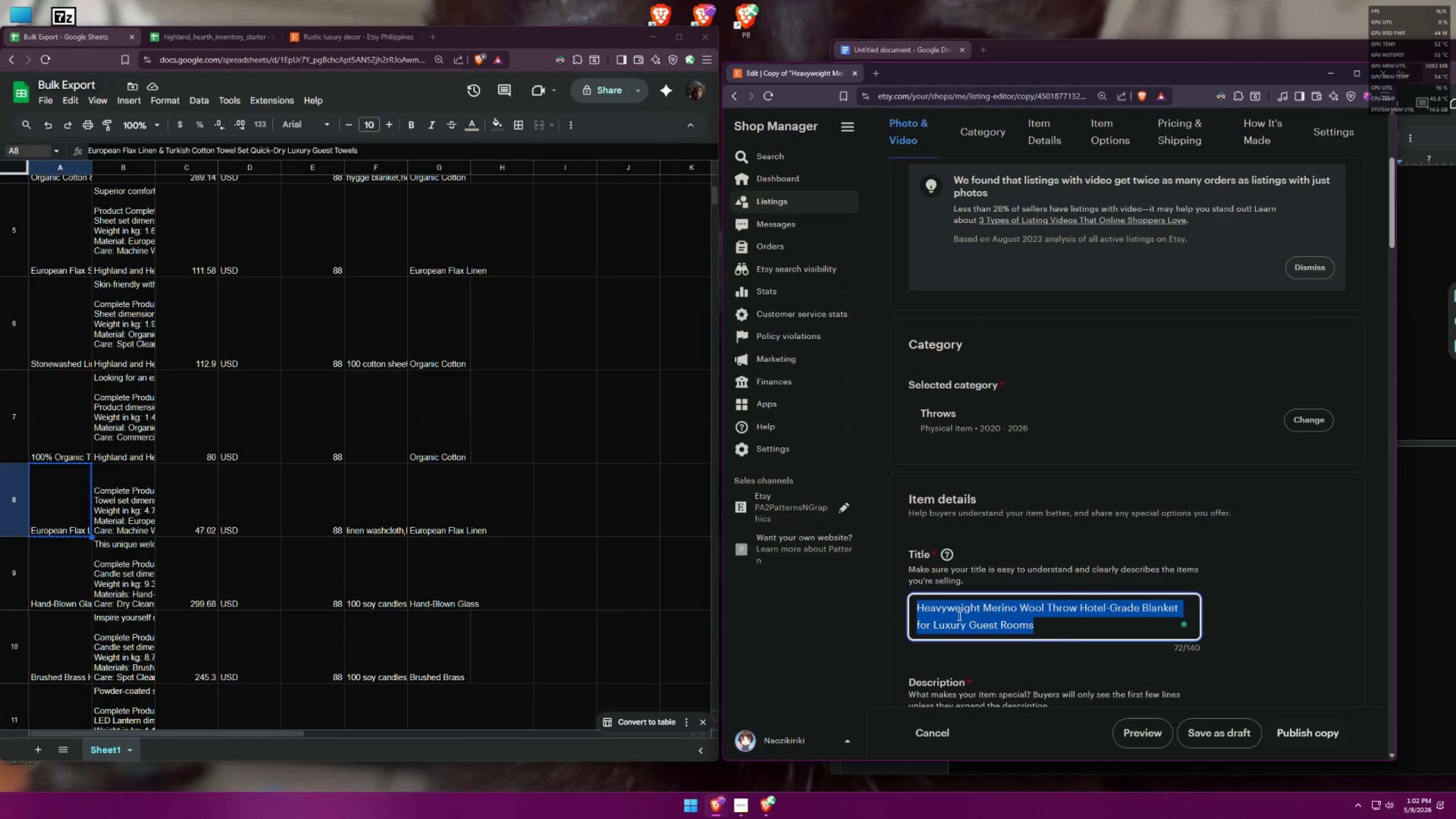 
key(Control+ControlLeft)
 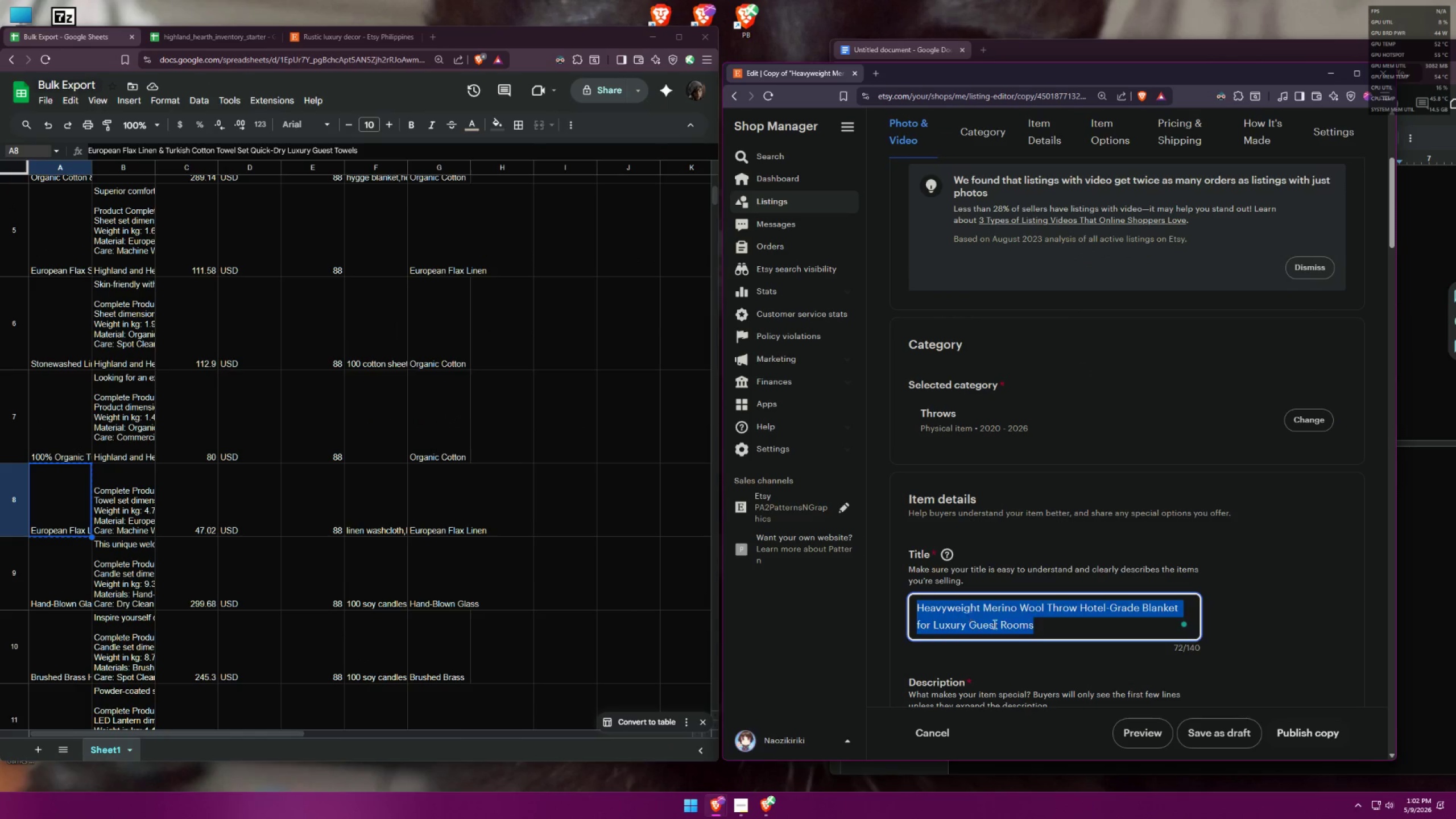 
key(Control+V)
 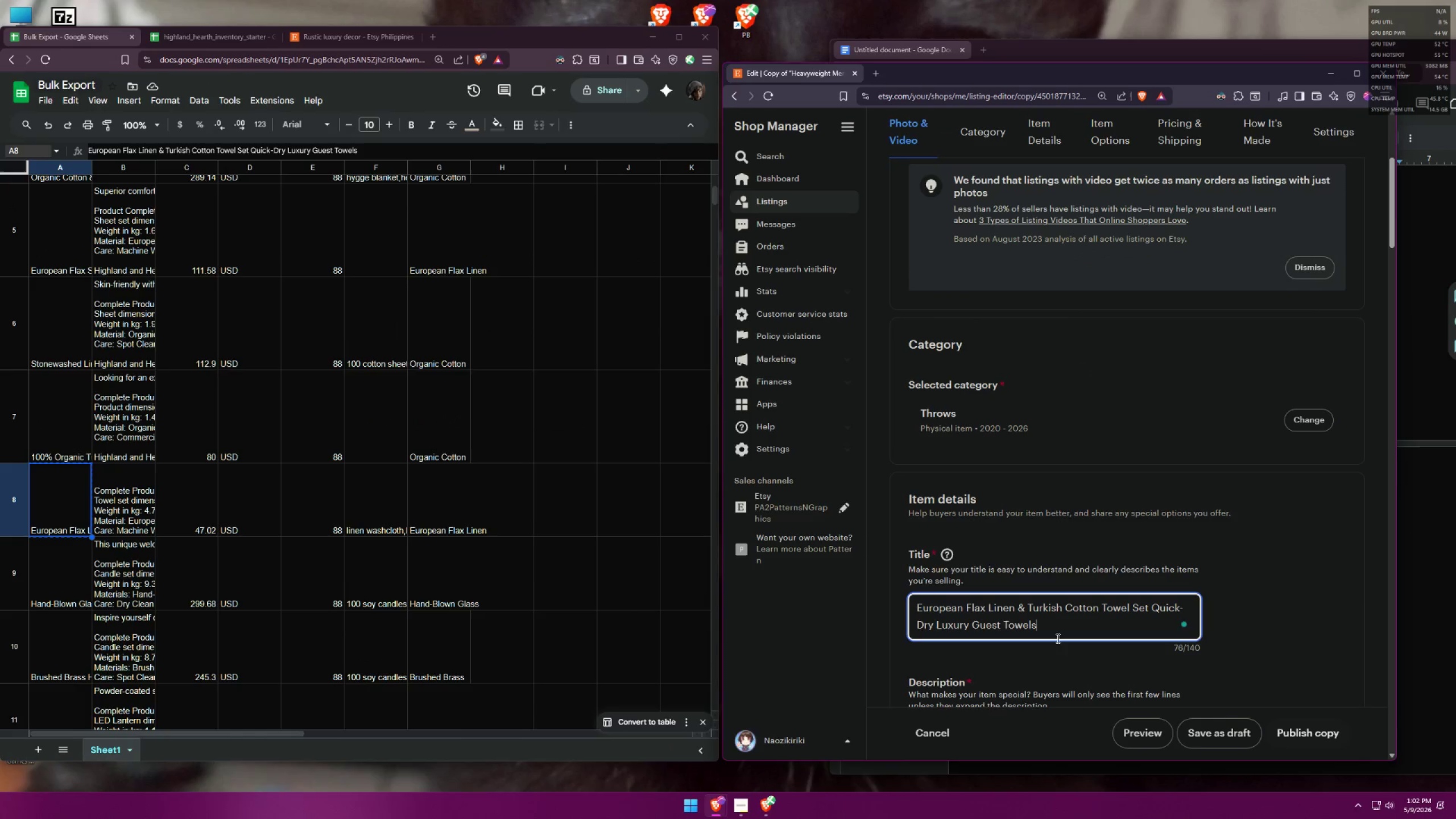 
mouse_move([1091, 636])
 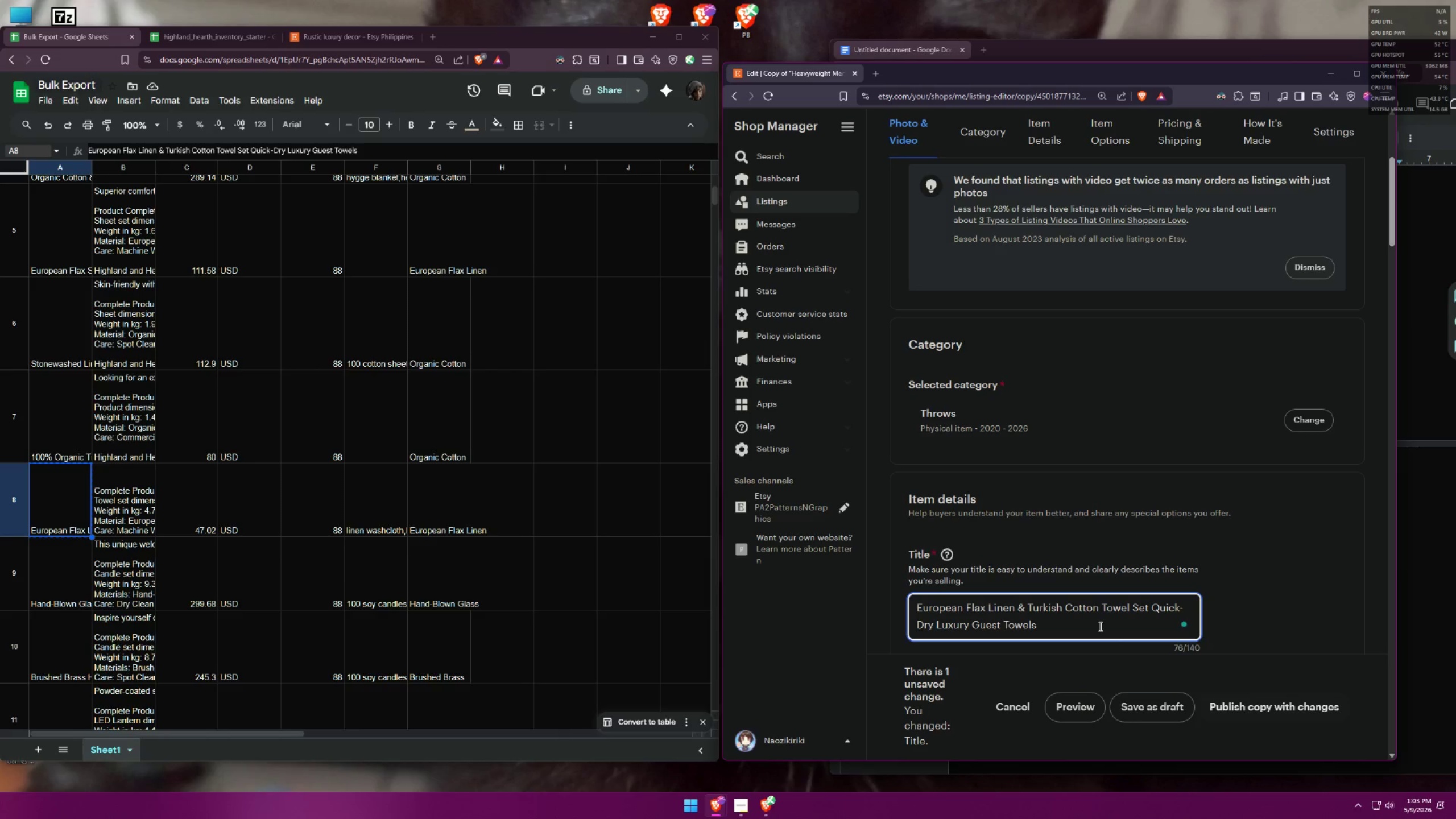 
wait(10.83)
 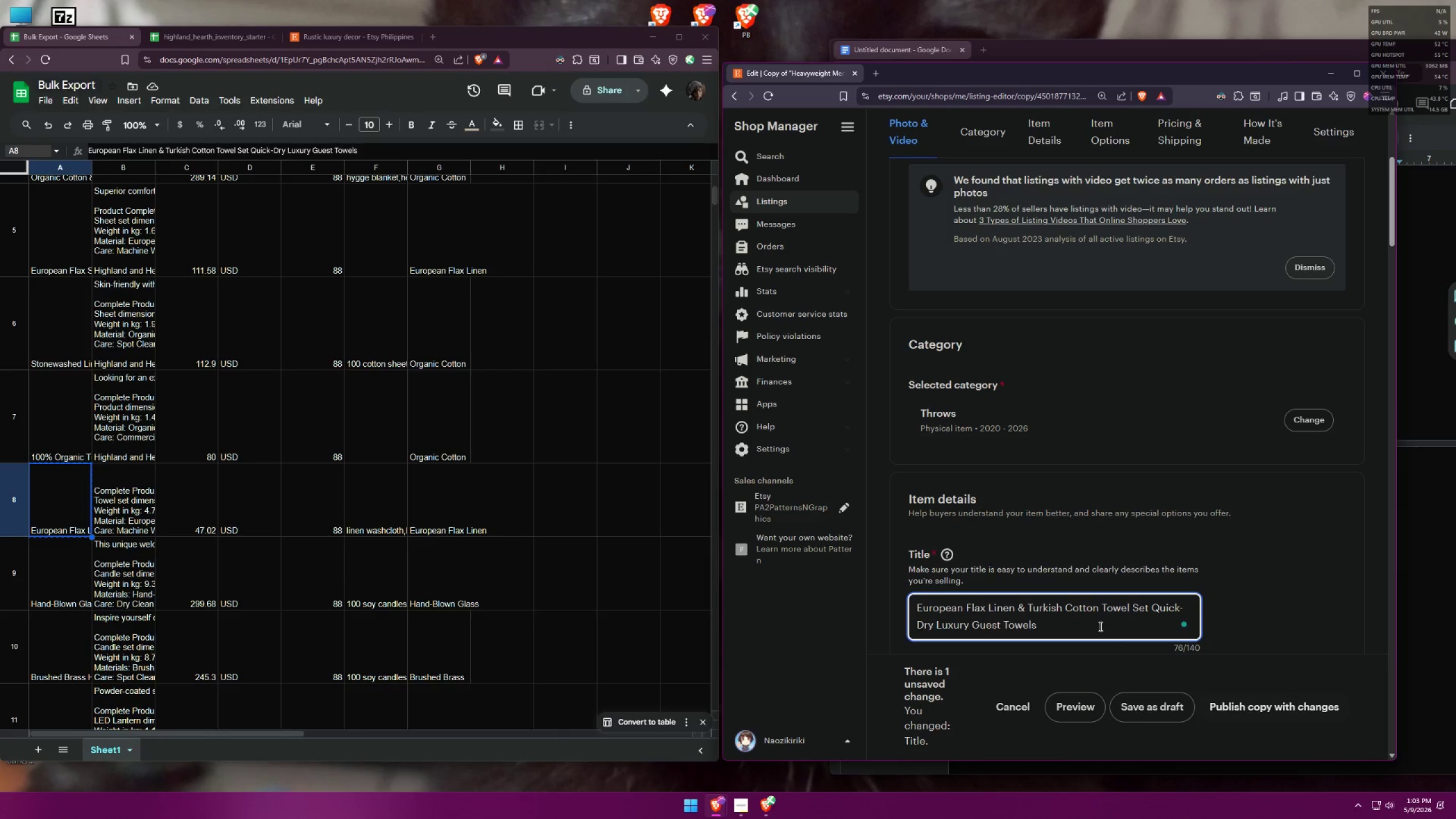 
left_click_drag(start_coordinate=[934, 623], to_coordinate=[1156, 611])
 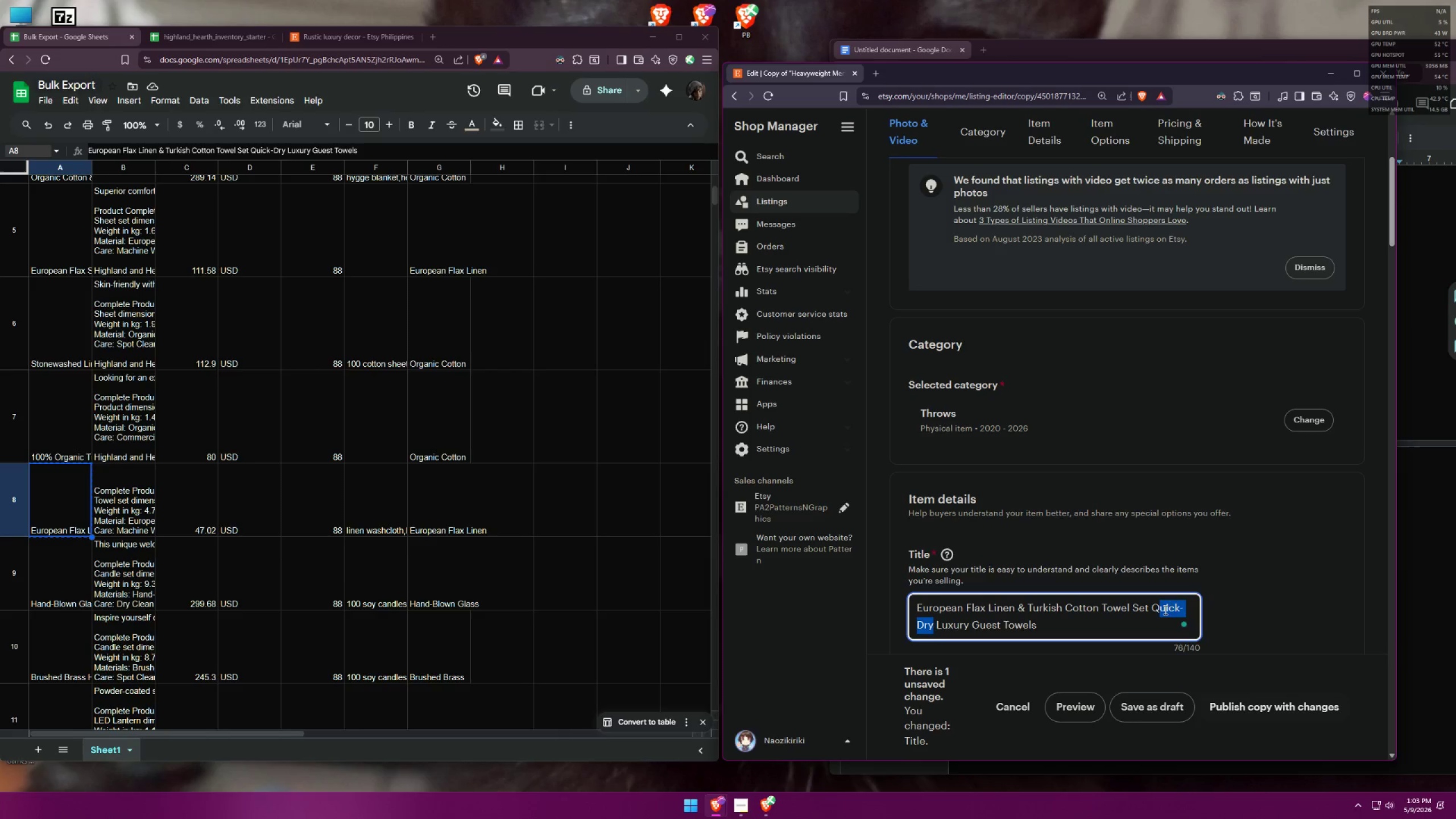 
key(Backspace)
 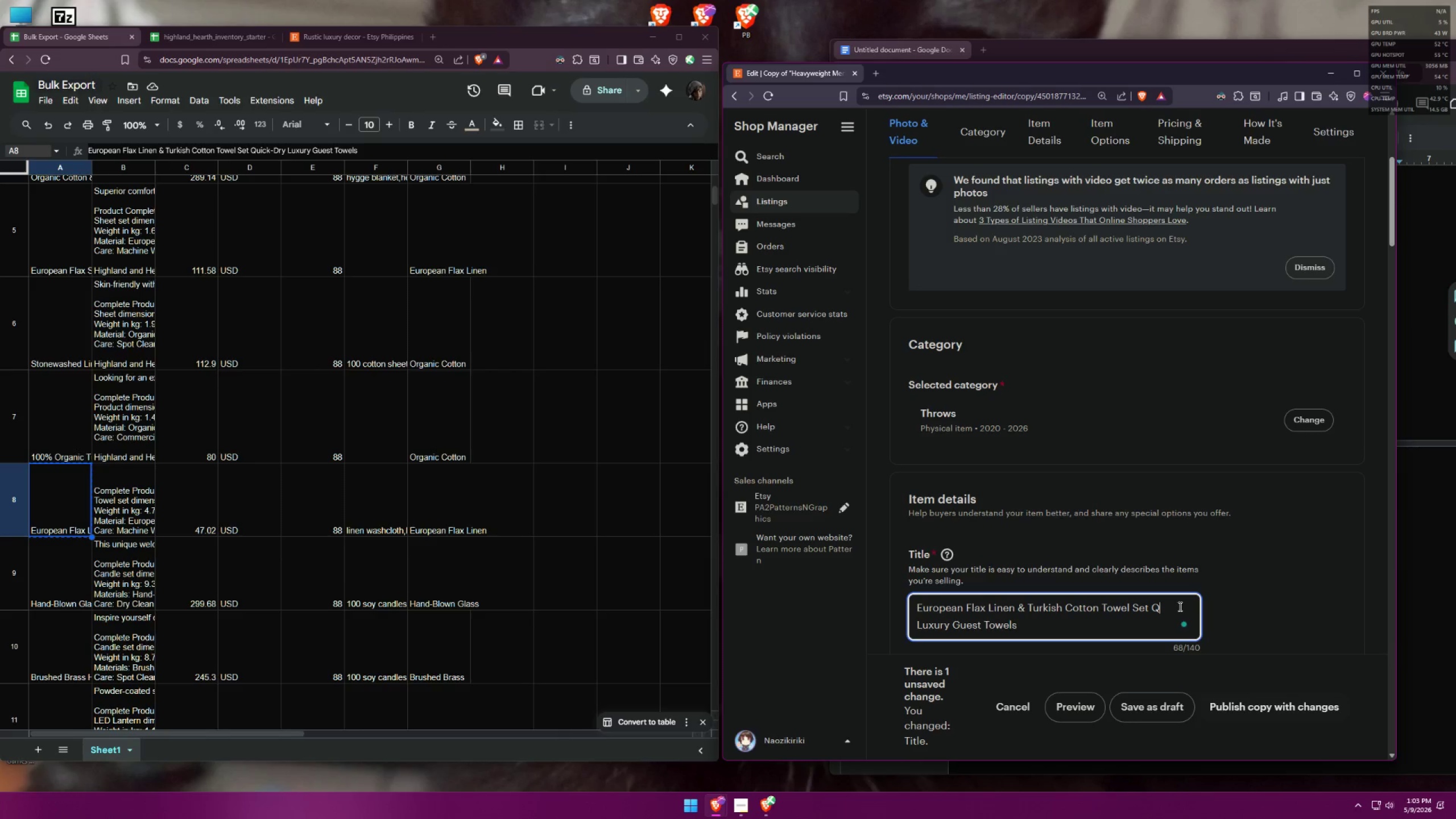 
key(Backspace)
 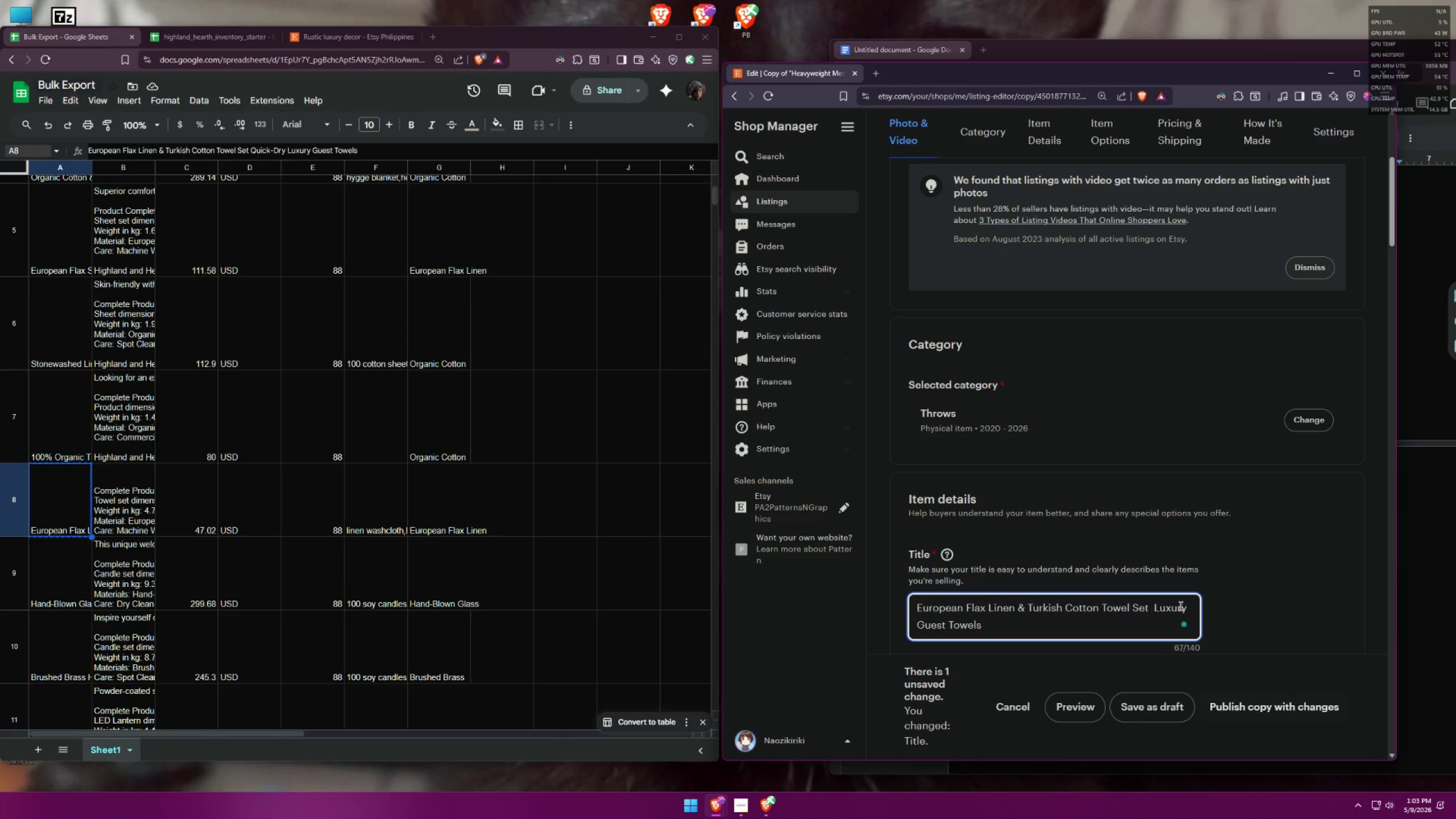 
key(Backspace)
 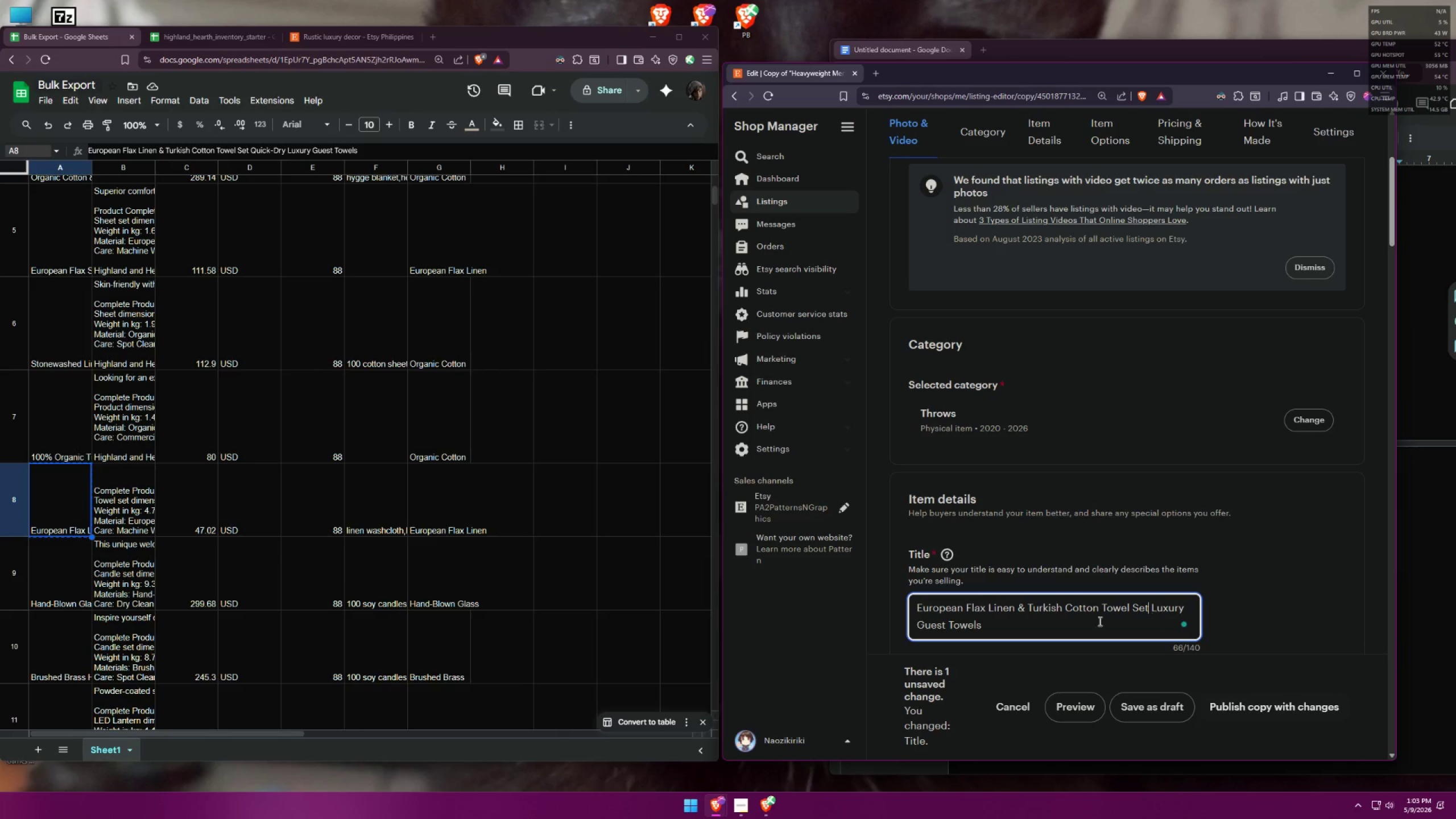 
left_click([1087, 621])
 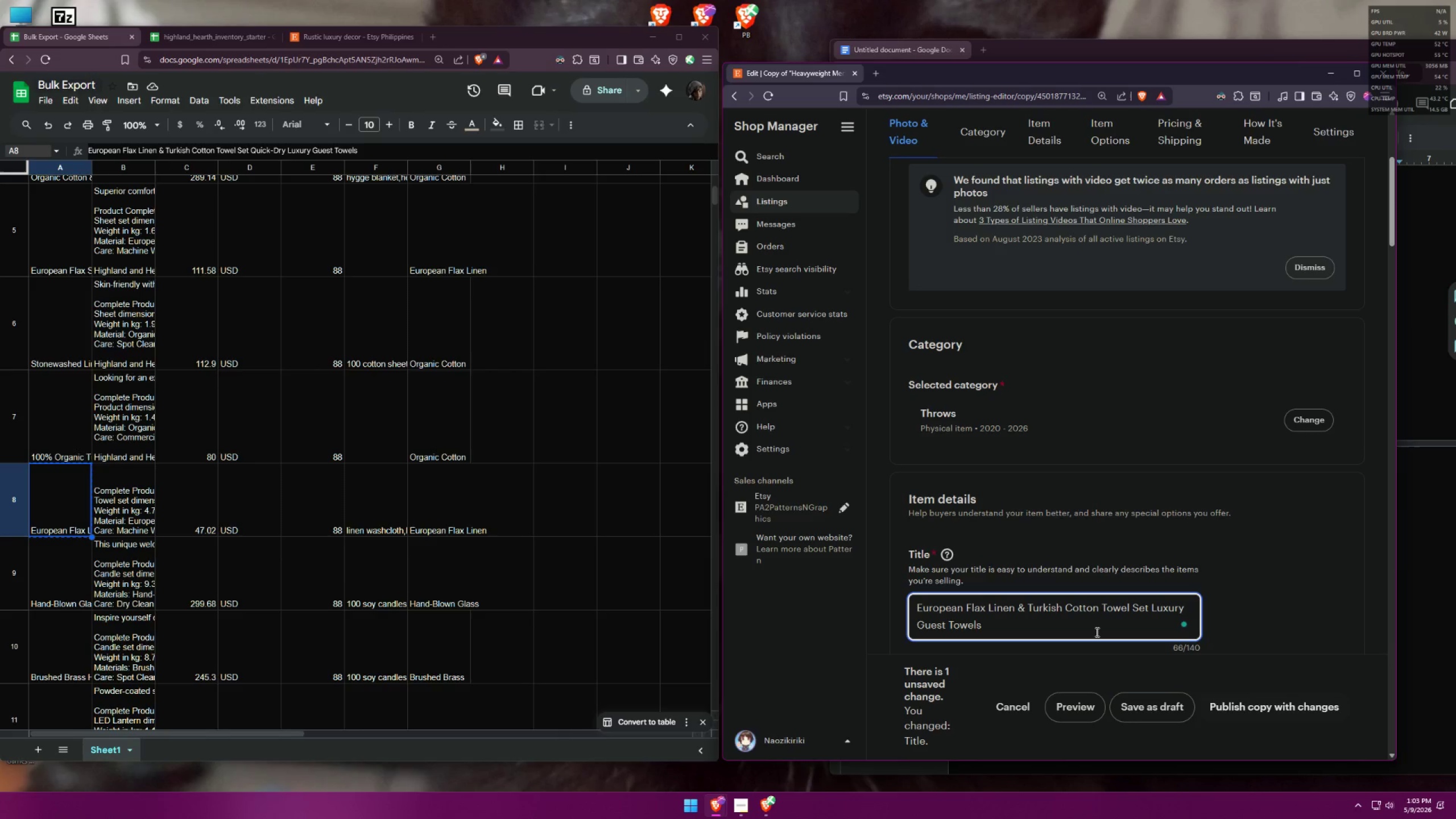 
type( fir)
key(Backspace)
key(Backspace)
type(or )
 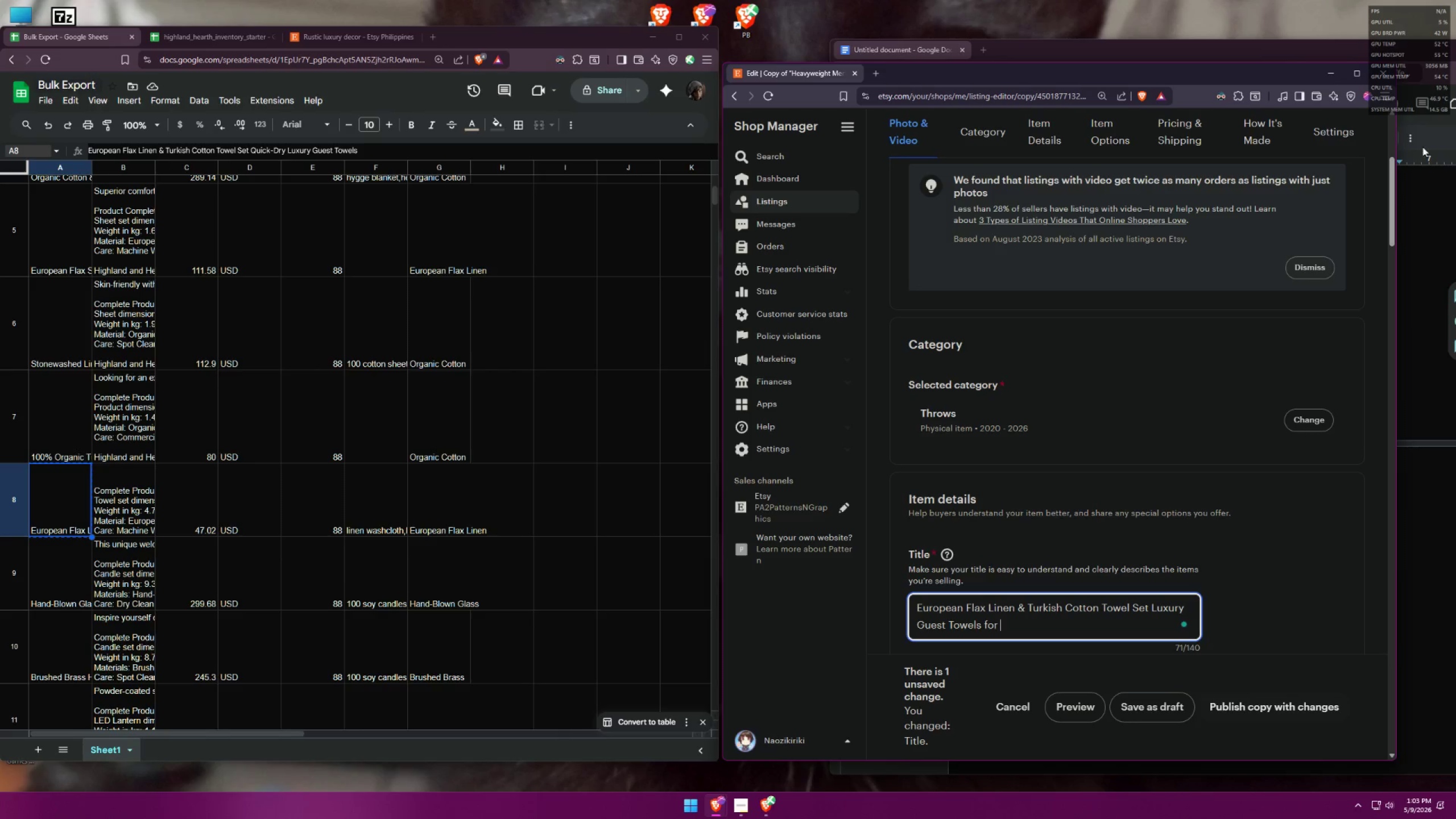 
left_click([1427, 127])
 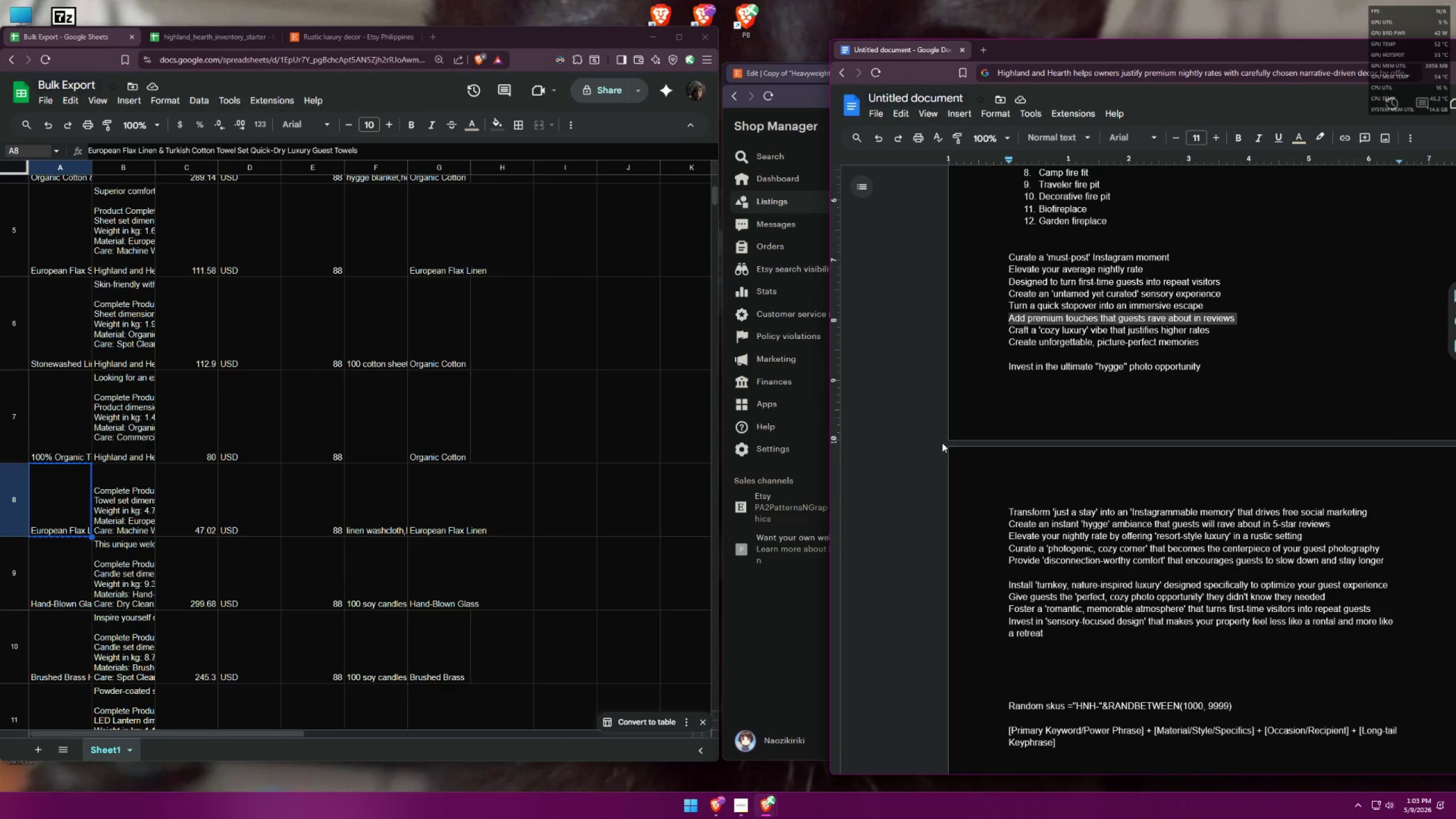 
mouse_move([927, 158])
 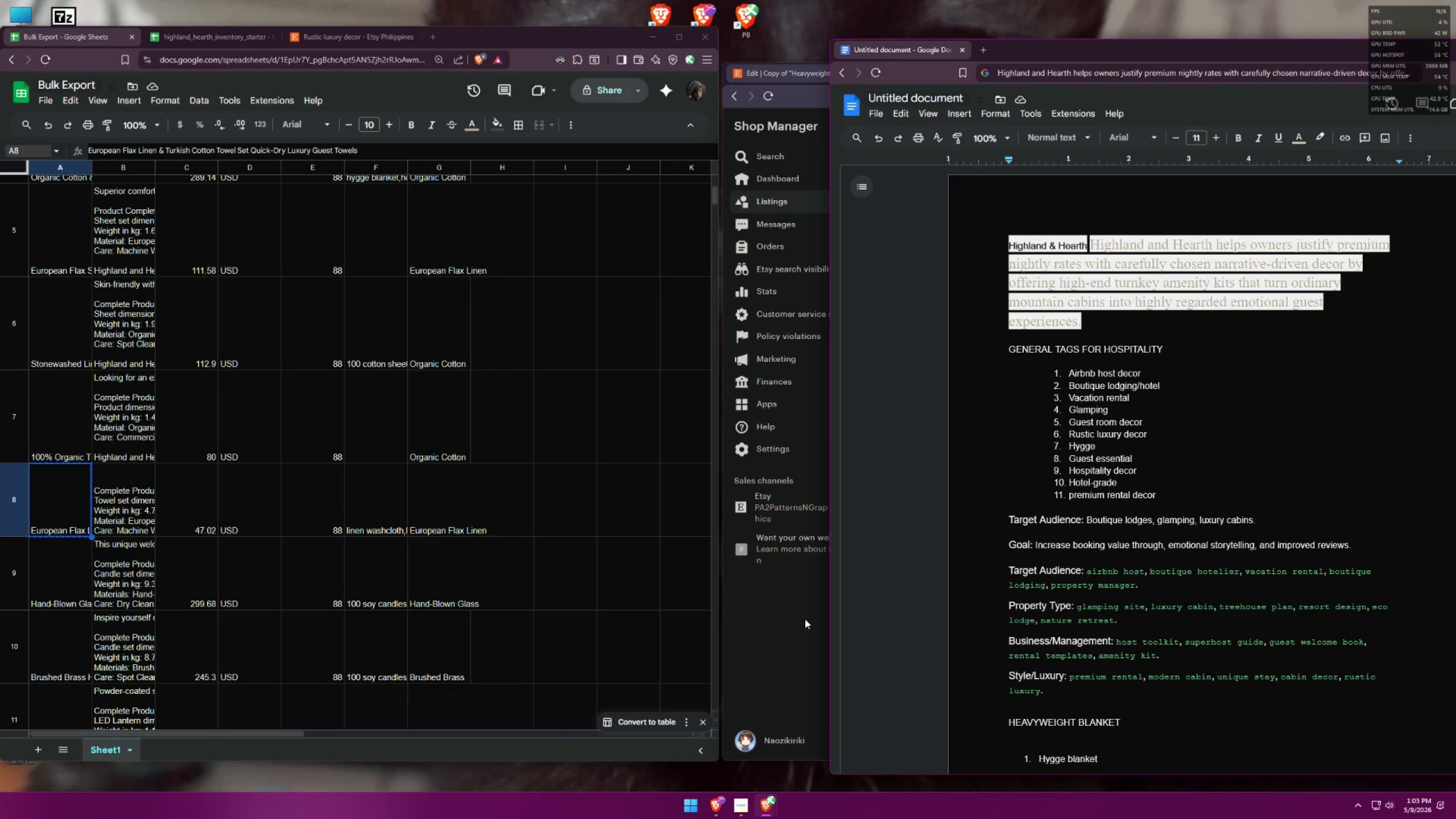 
left_click([805, 619])
 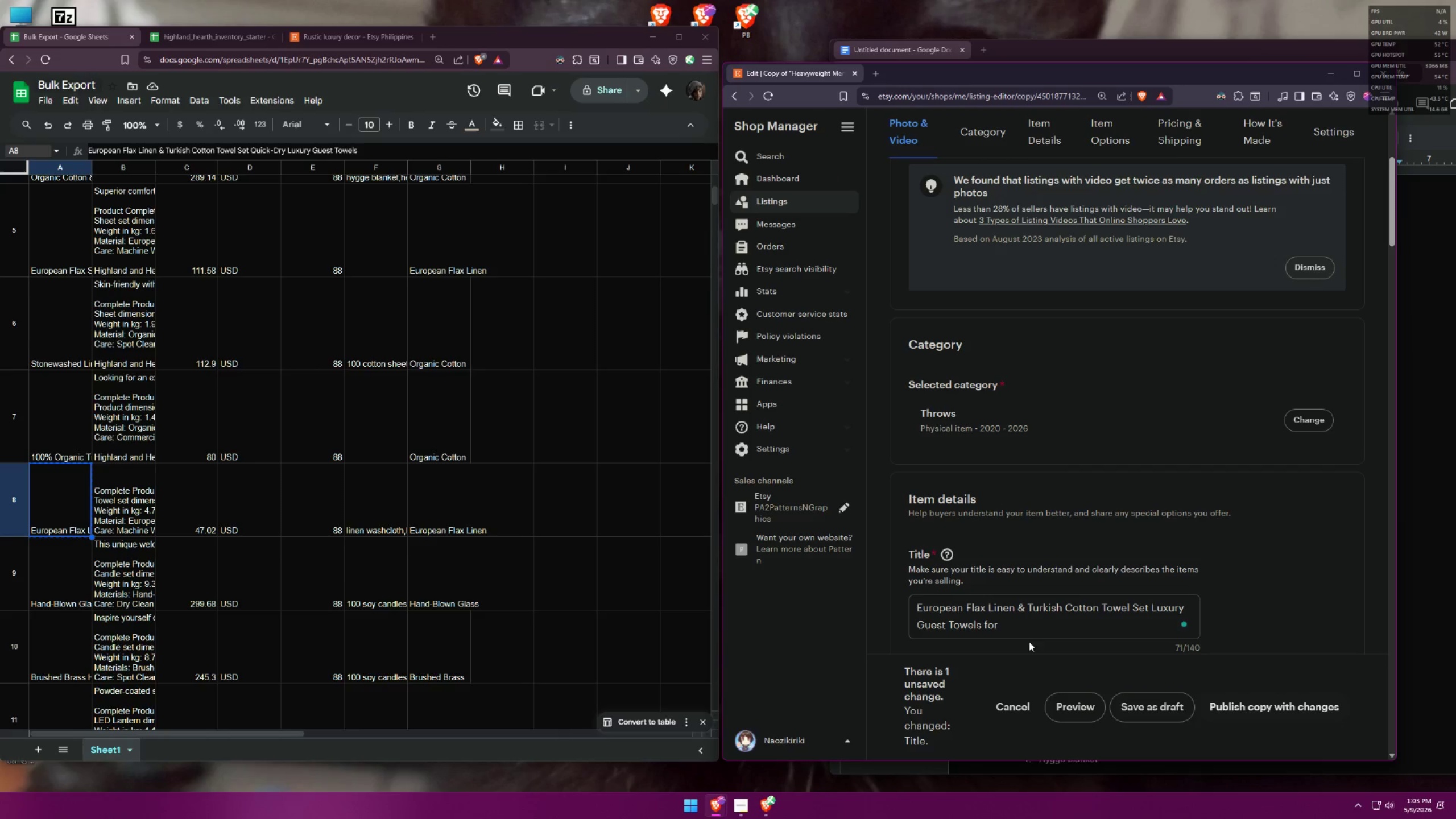 
left_click([1038, 631])
 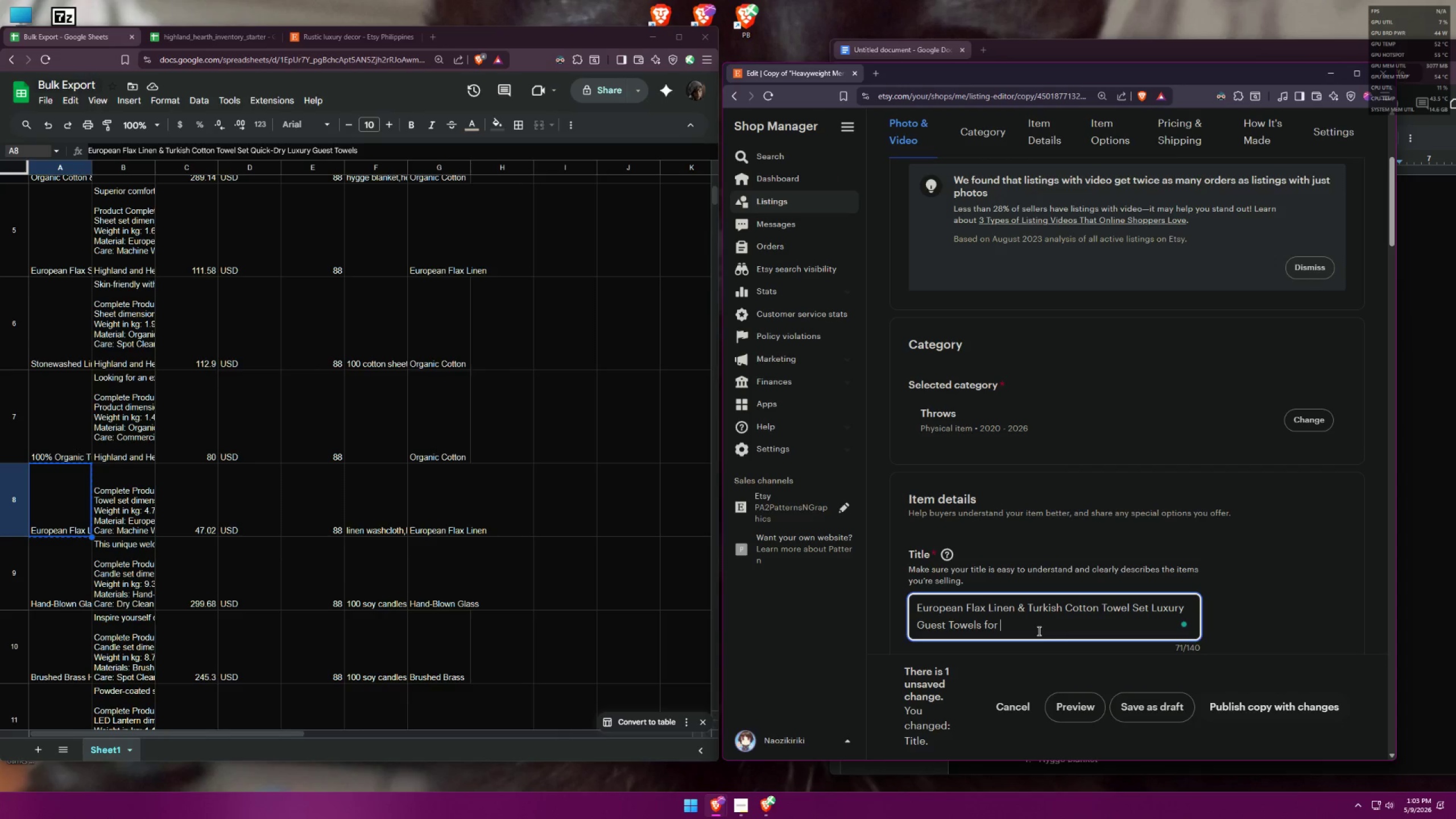 
type(Vacation Rentals)
 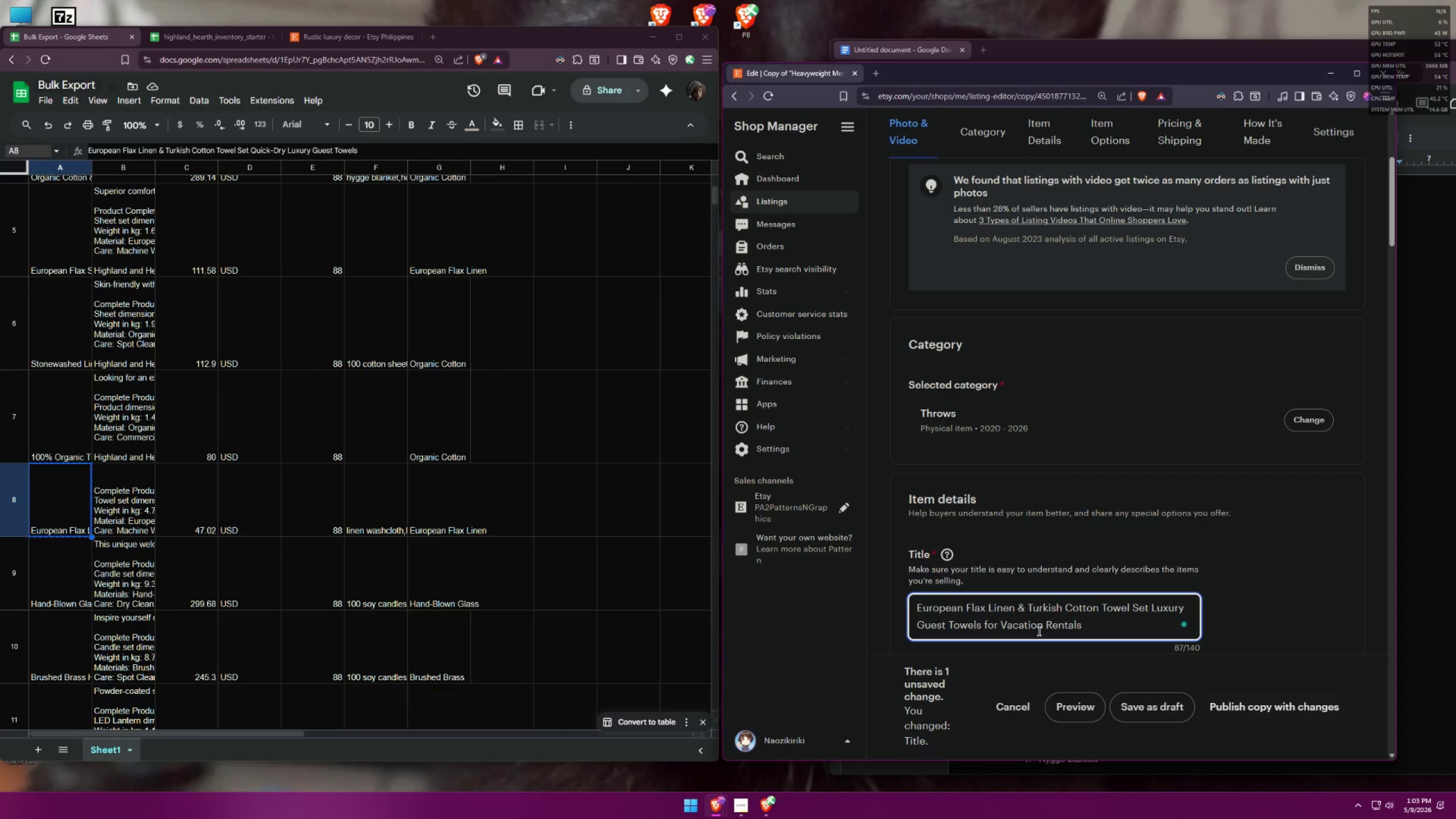 
key(Alt+AltLeft)
 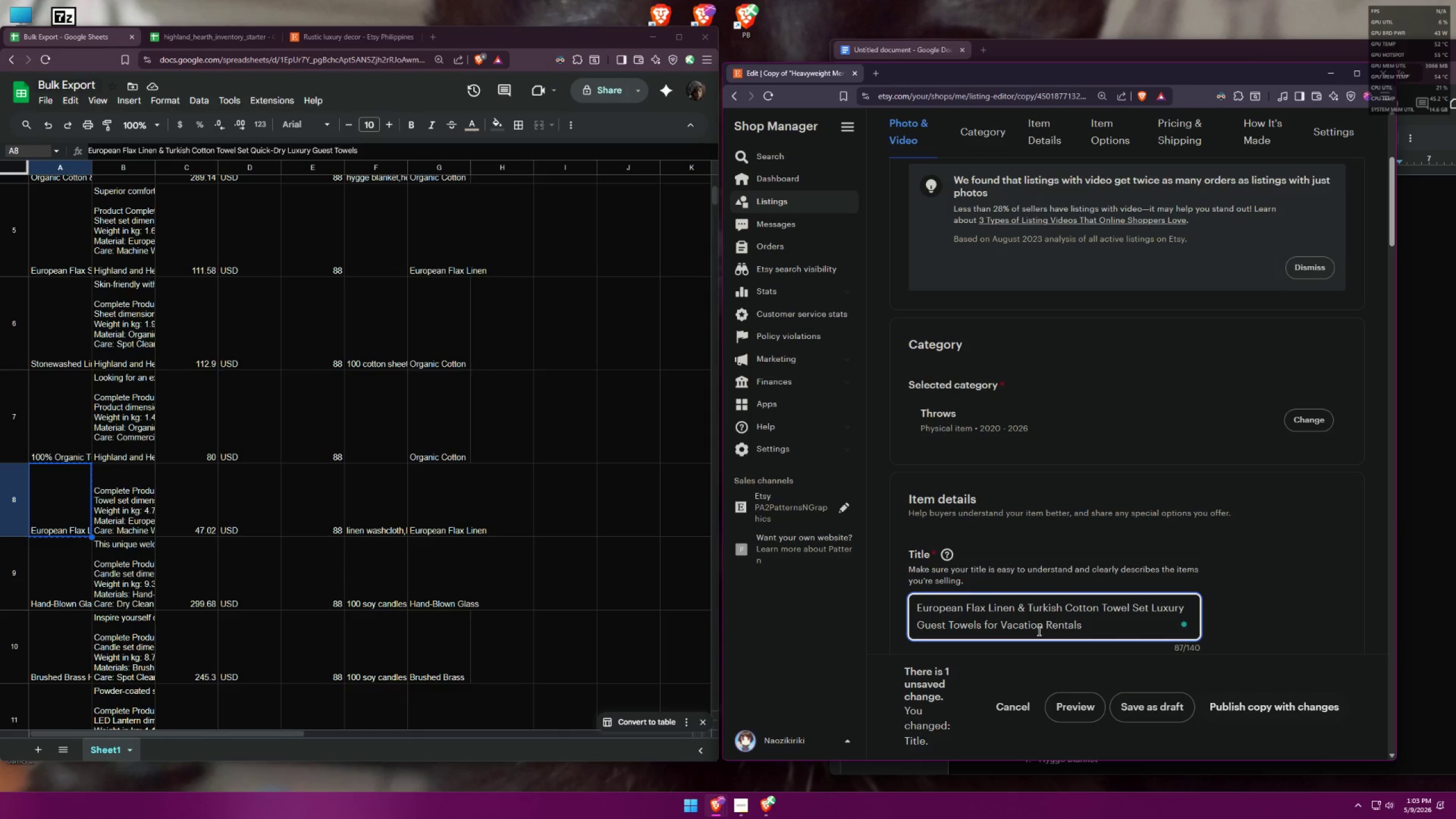 
key(Alt+Tab)
 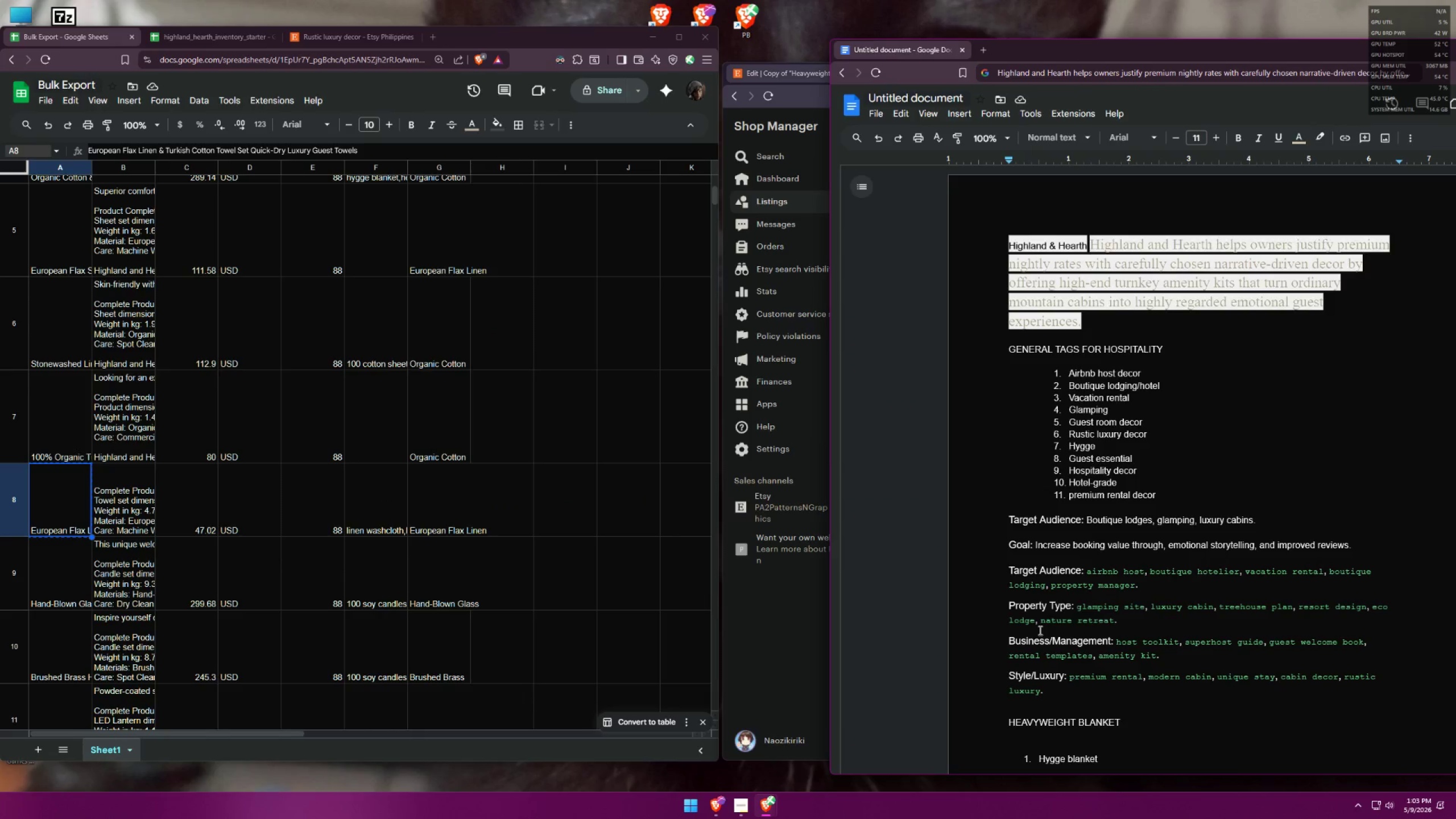 
wait(5.94)
 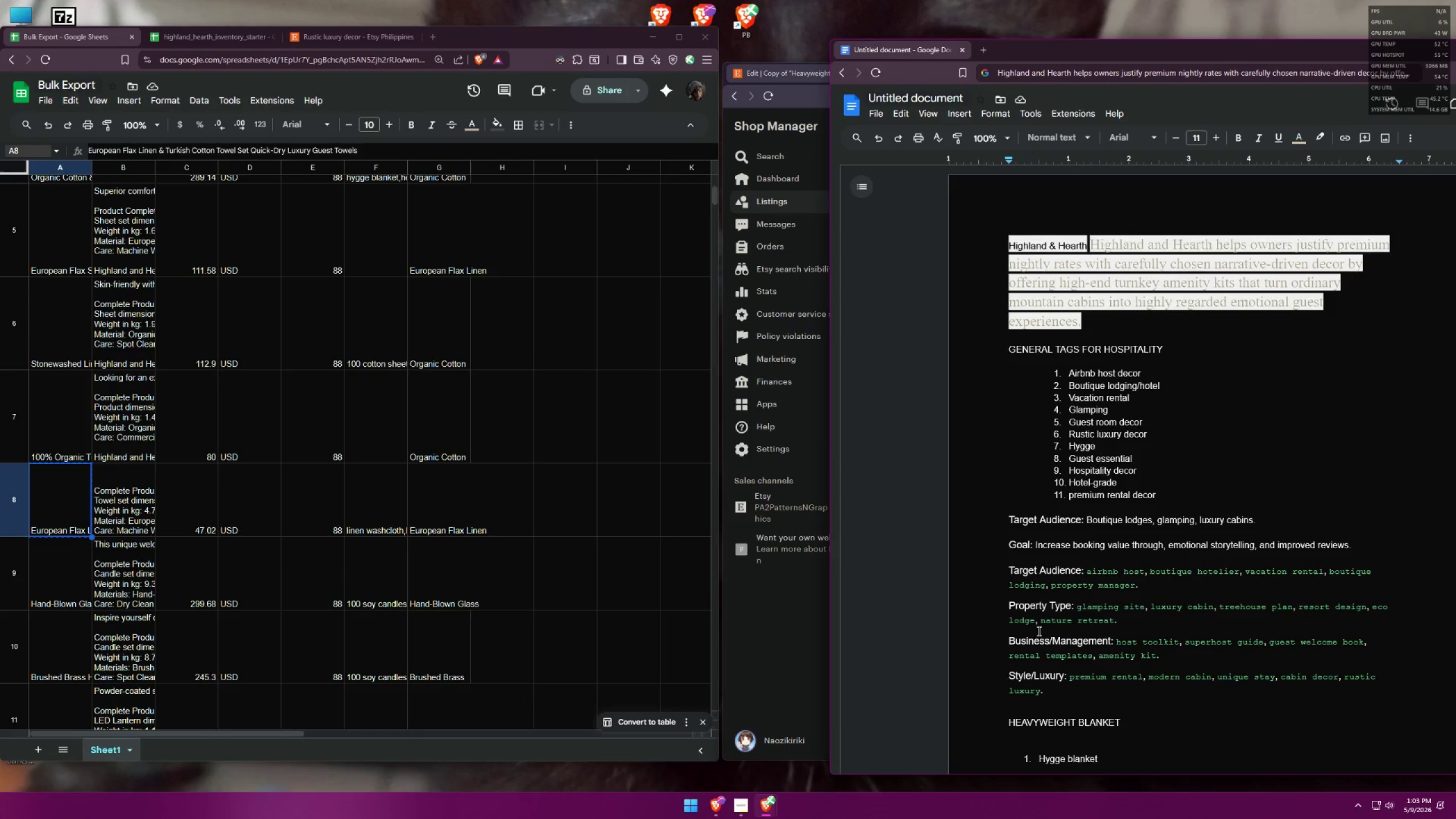 
key(Alt+AltLeft)
 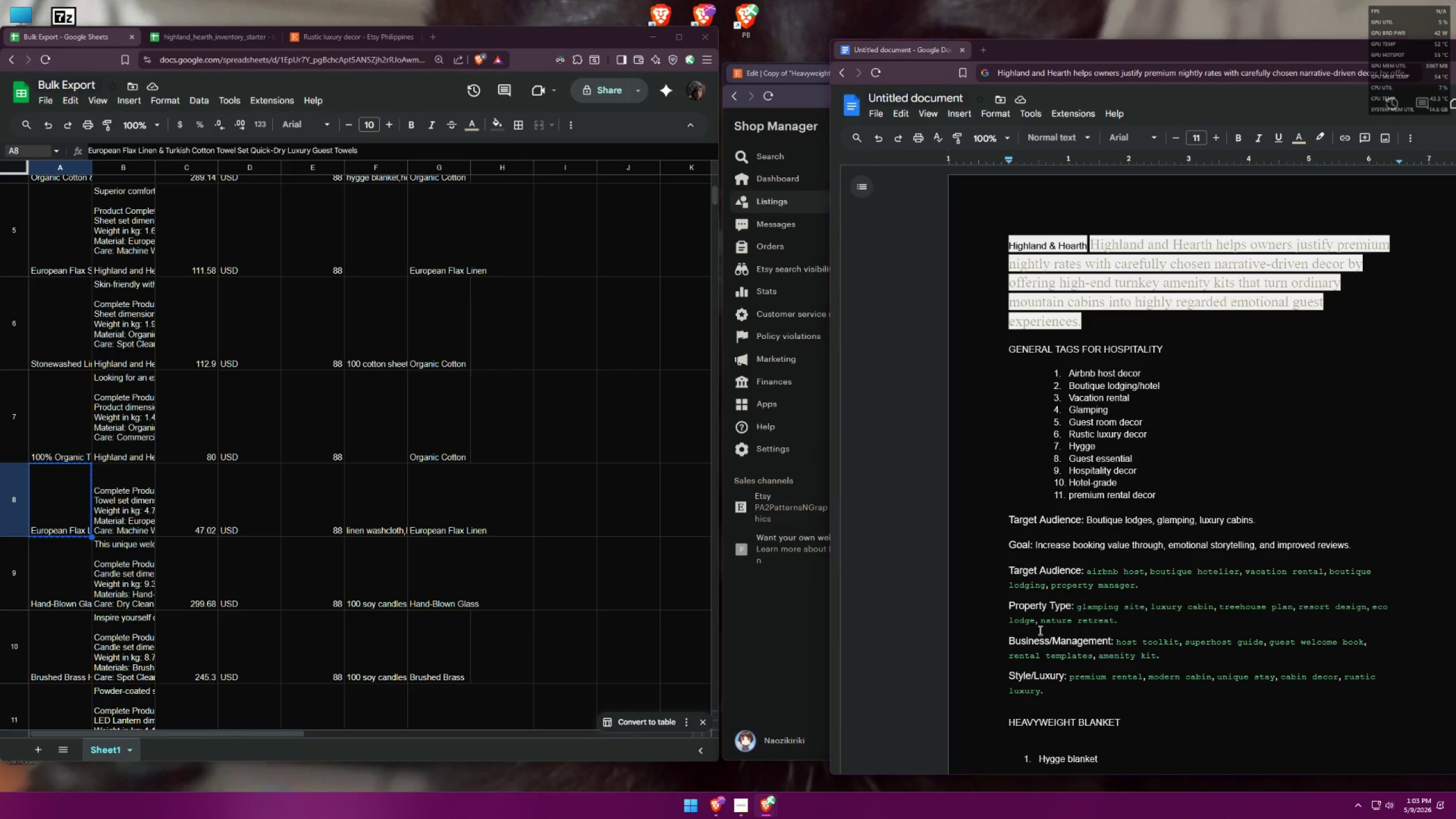 
key(Alt+Tab)
 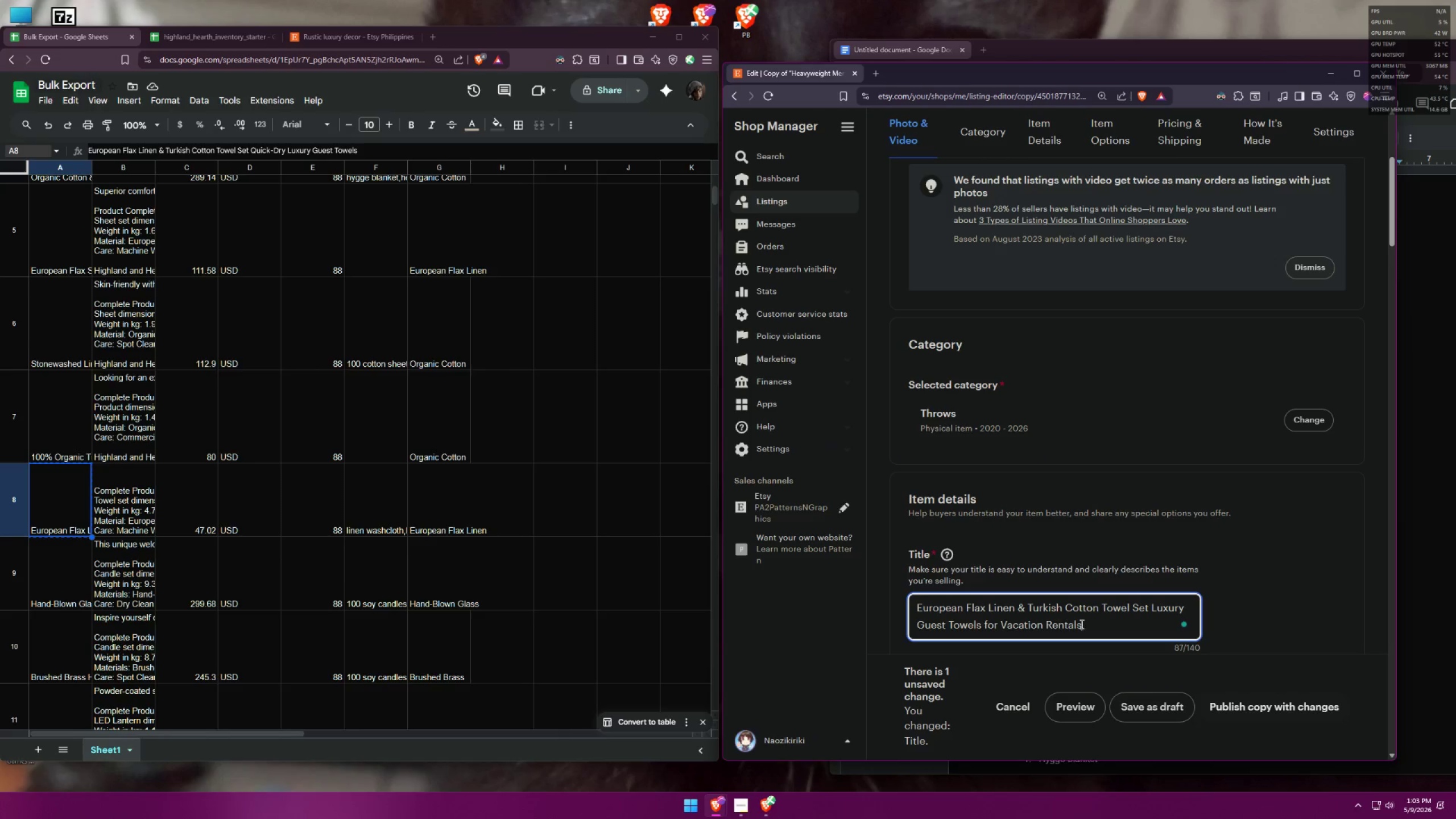 
left_click_drag(start_coordinate=[1088, 623], to_coordinate=[1002, 623])
 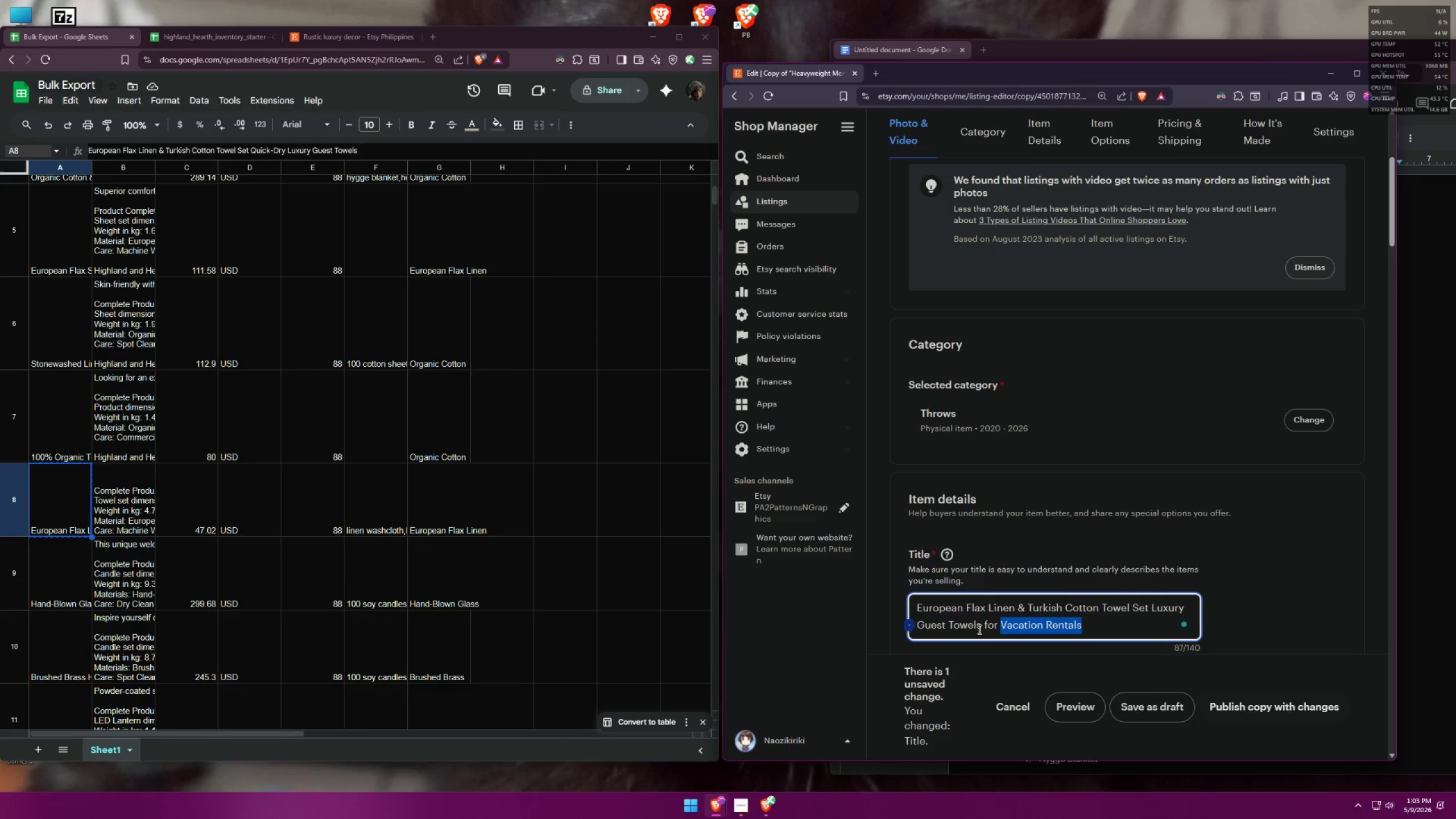 
type(Boutique Hotels)
 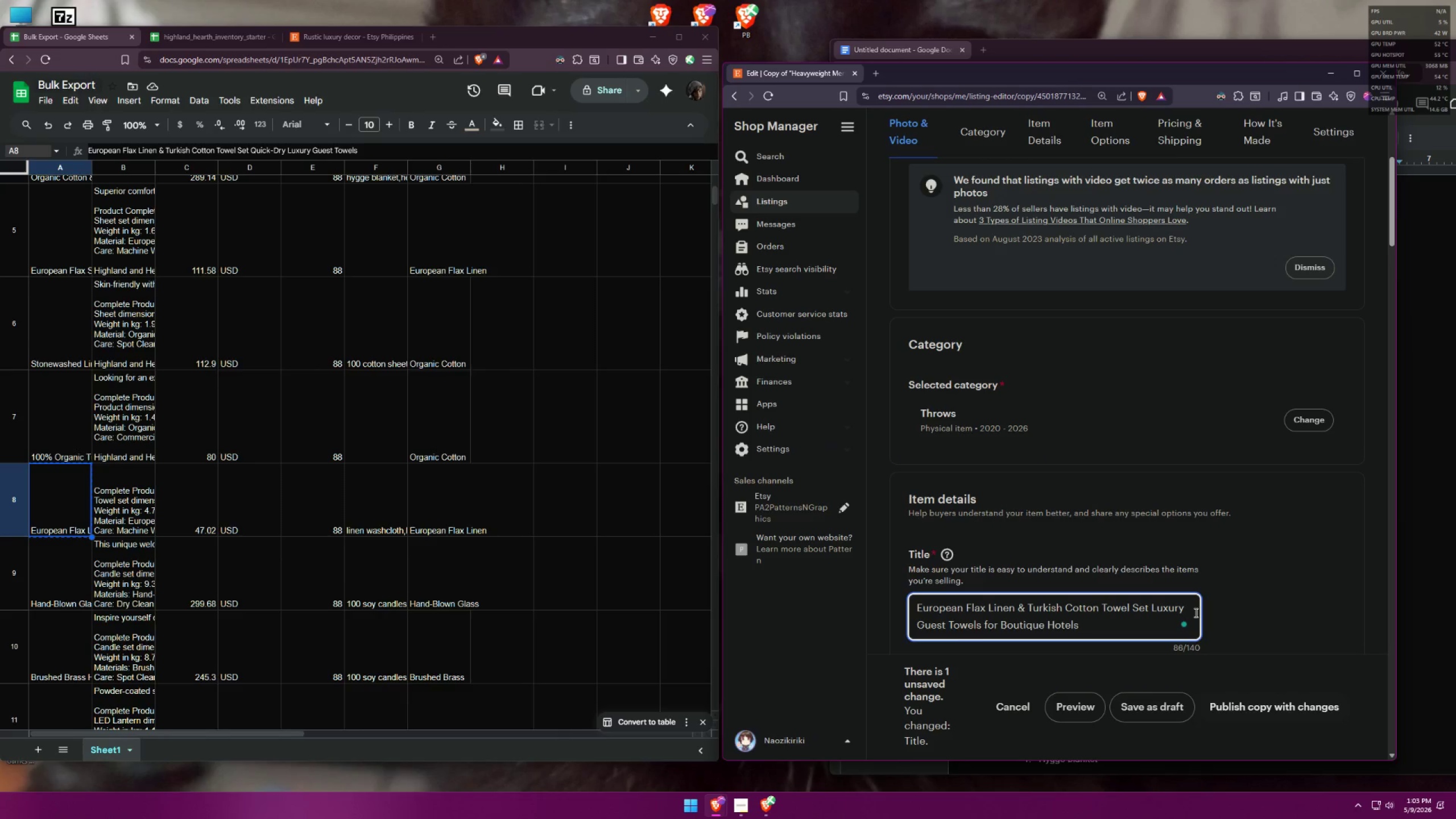 
left_click([1266, 584])
 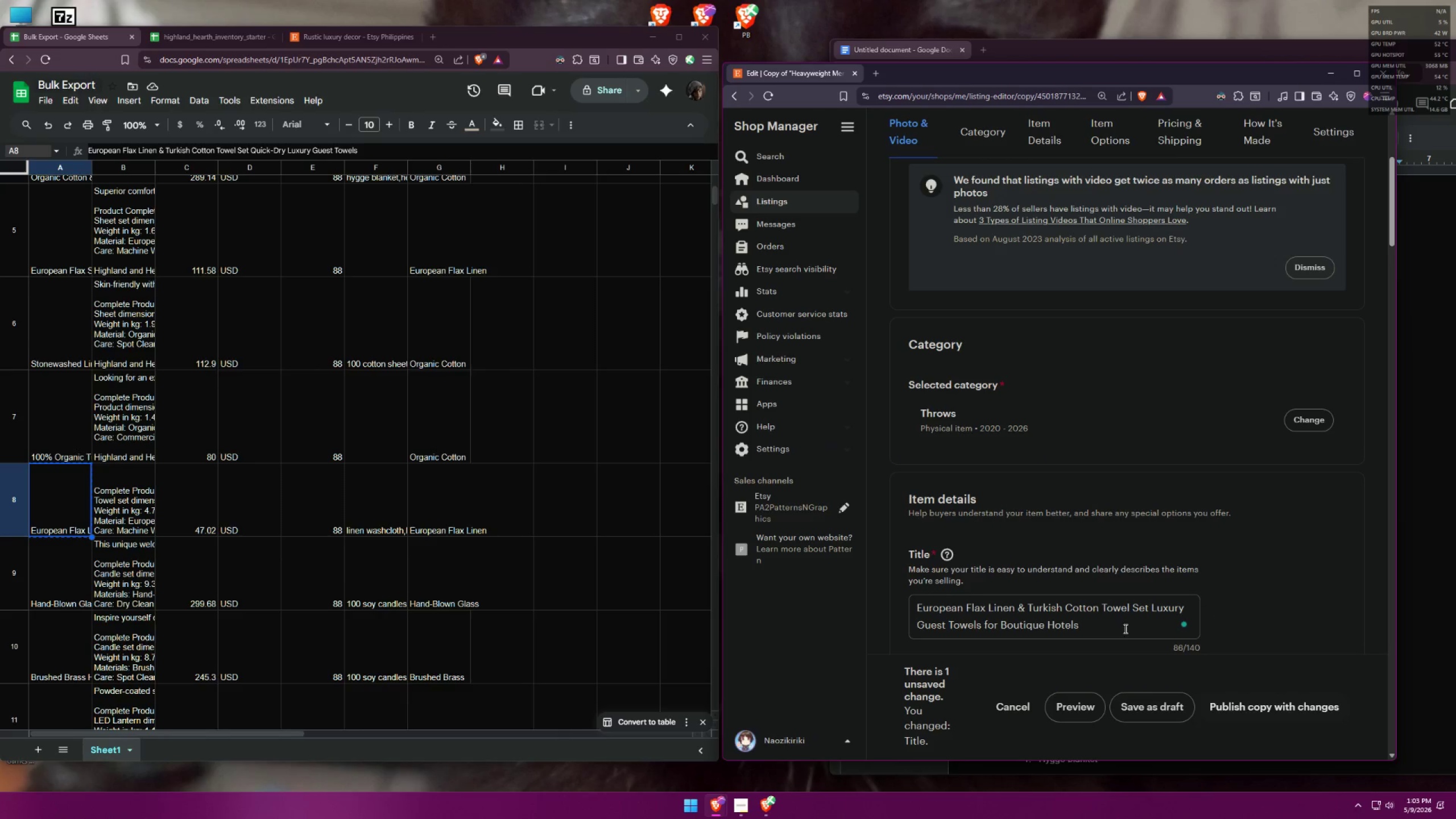 
left_click_drag(start_coordinate=[1087, 622], to_coordinate=[923, 595])
 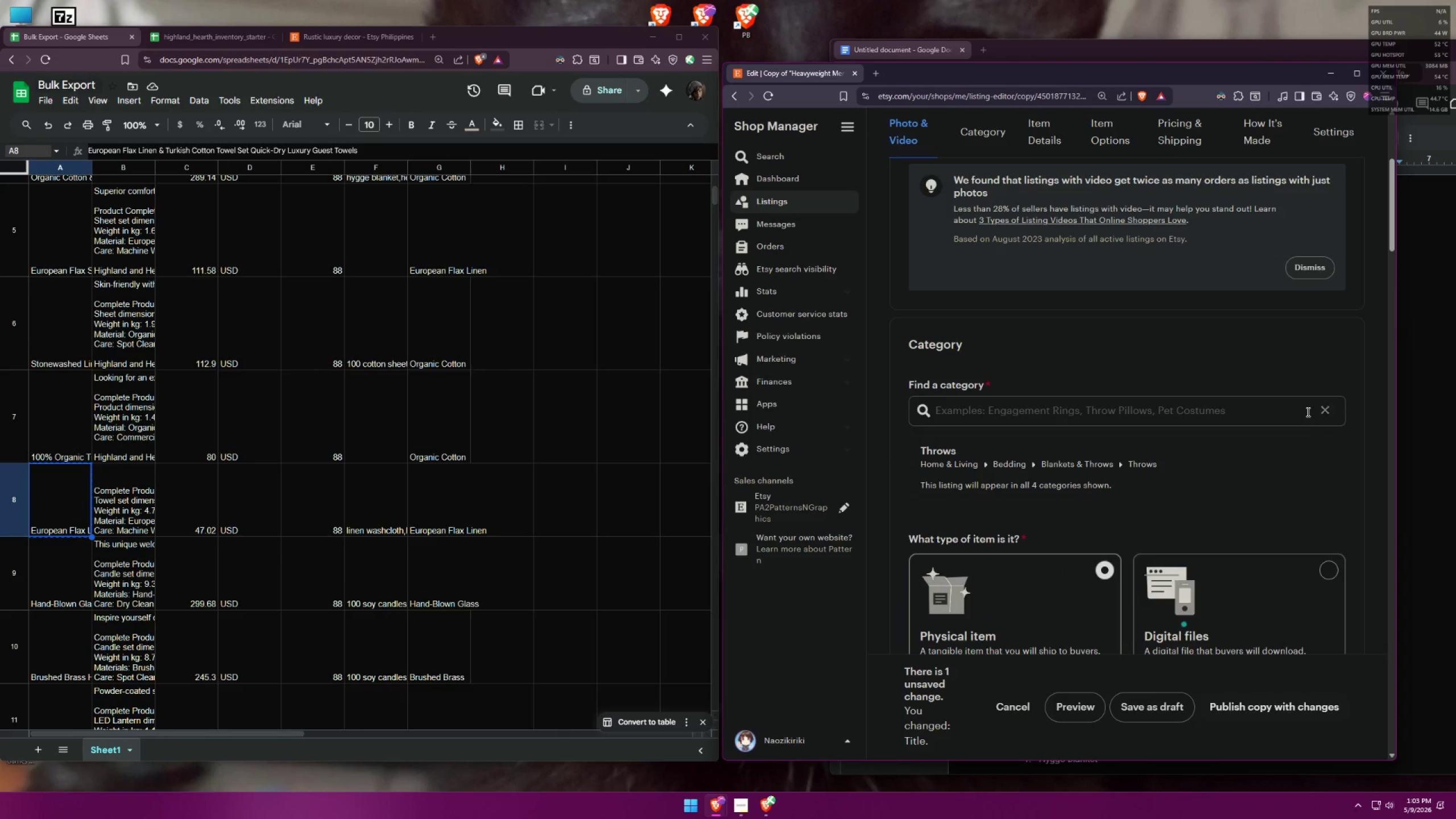 
left_click([1185, 413])
 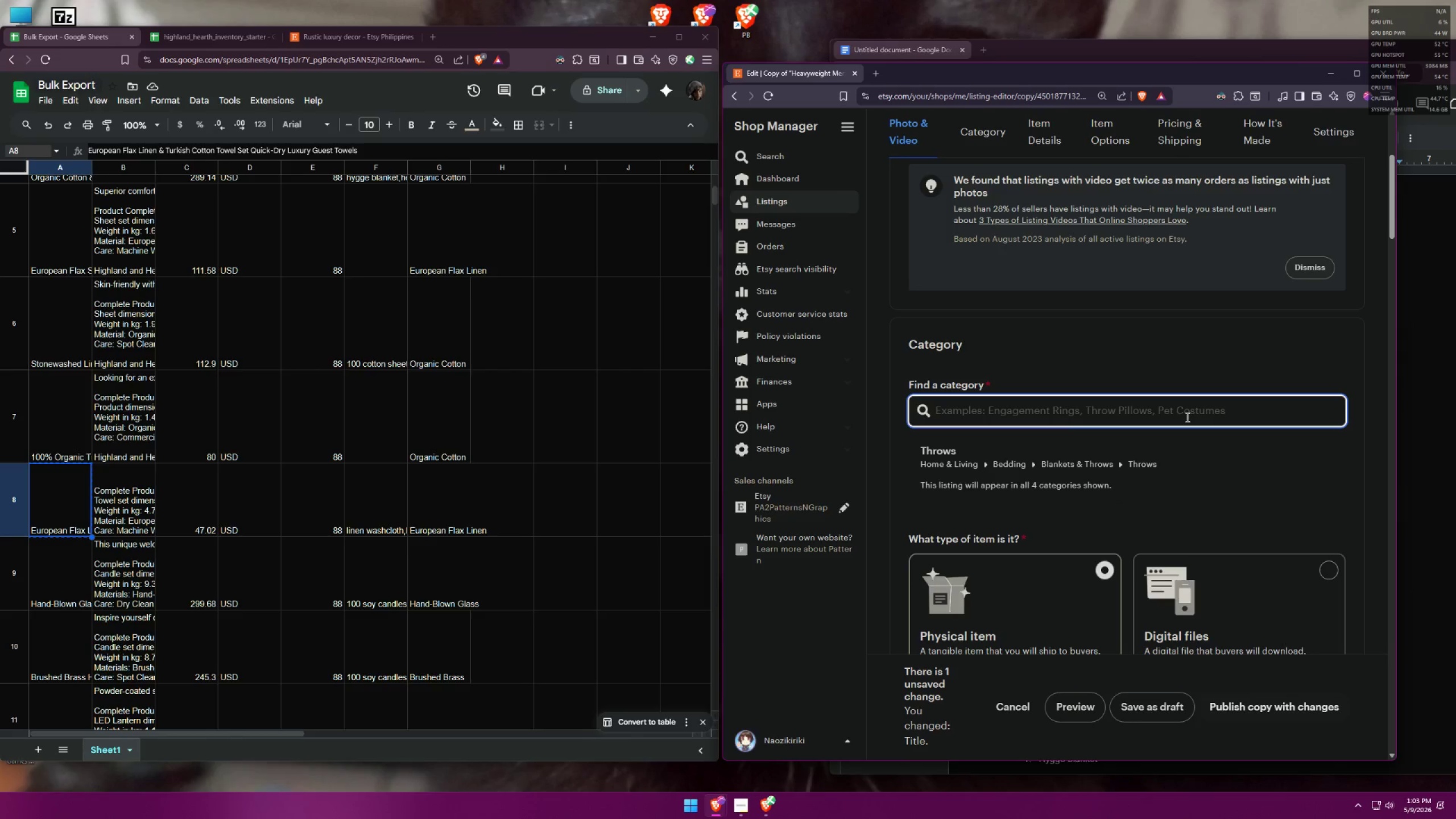 
type(bath towel)
 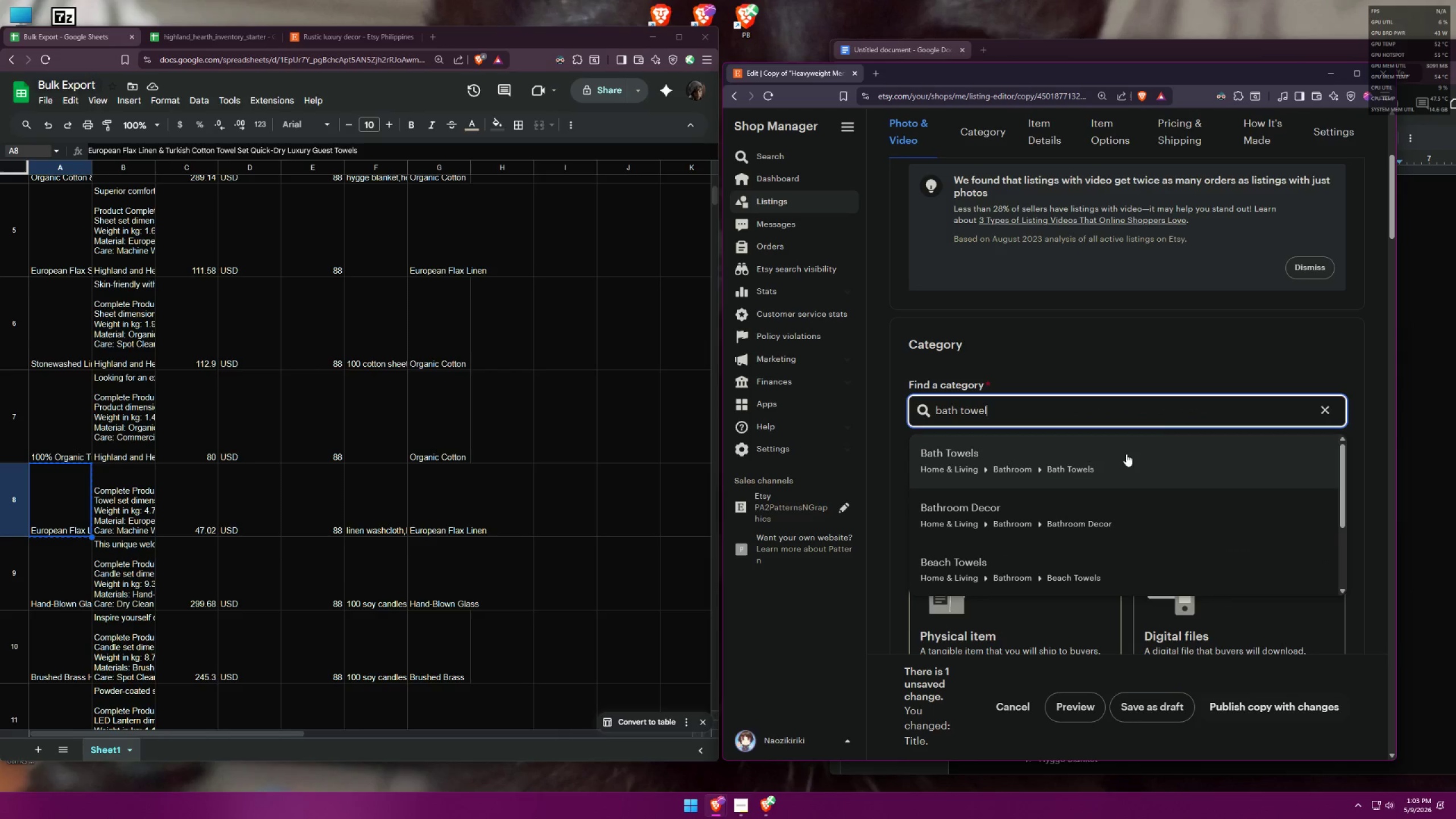 
left_click([1102, 461])
 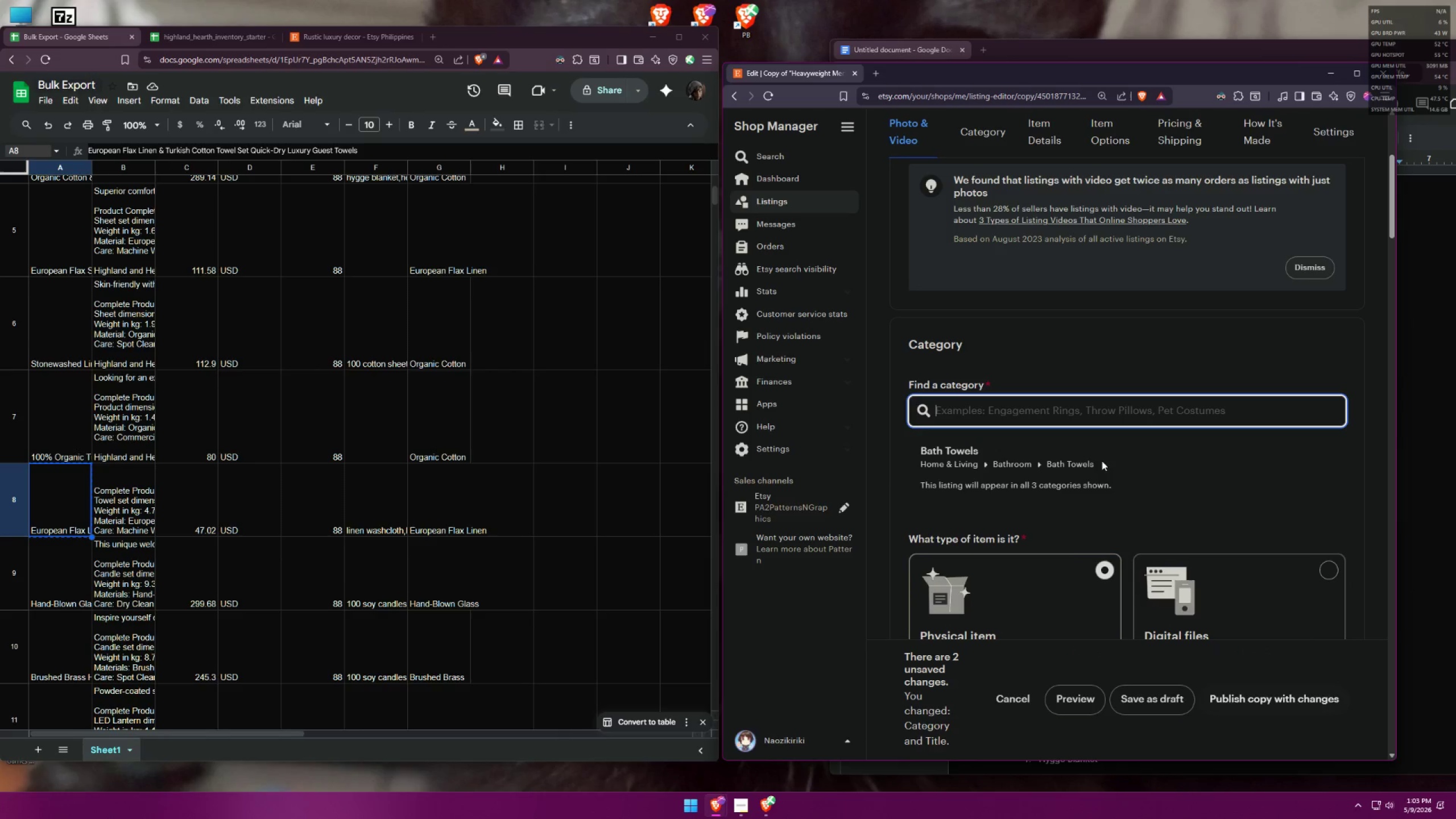 
scroll: coordinate [1098, 450], scroll_direction: down, amount: 8.0
 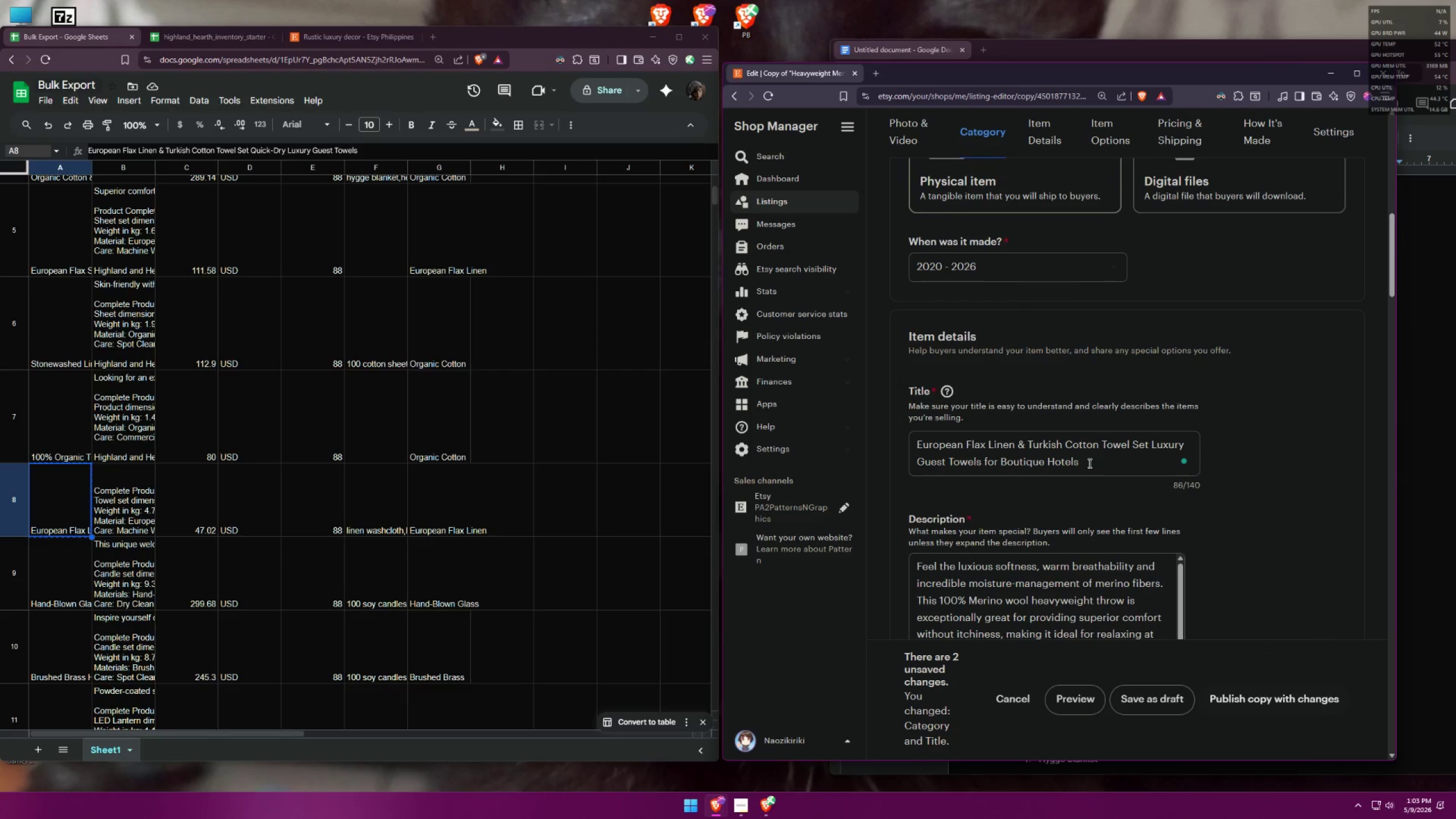 
left_click_drag(start_coordinate=[1106, 458], to_coordinate=[901, 439])
 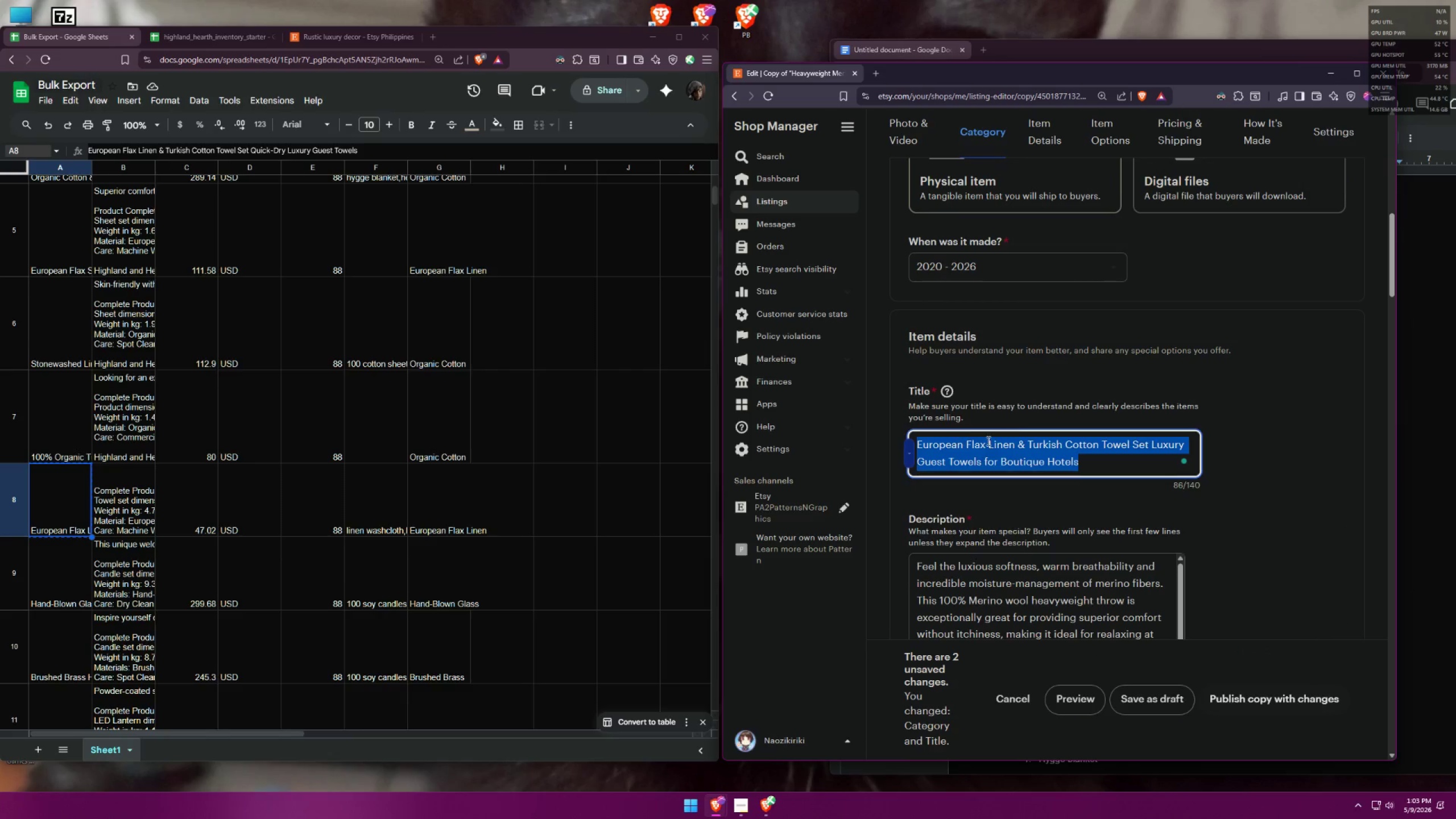 
key(Control+C)
 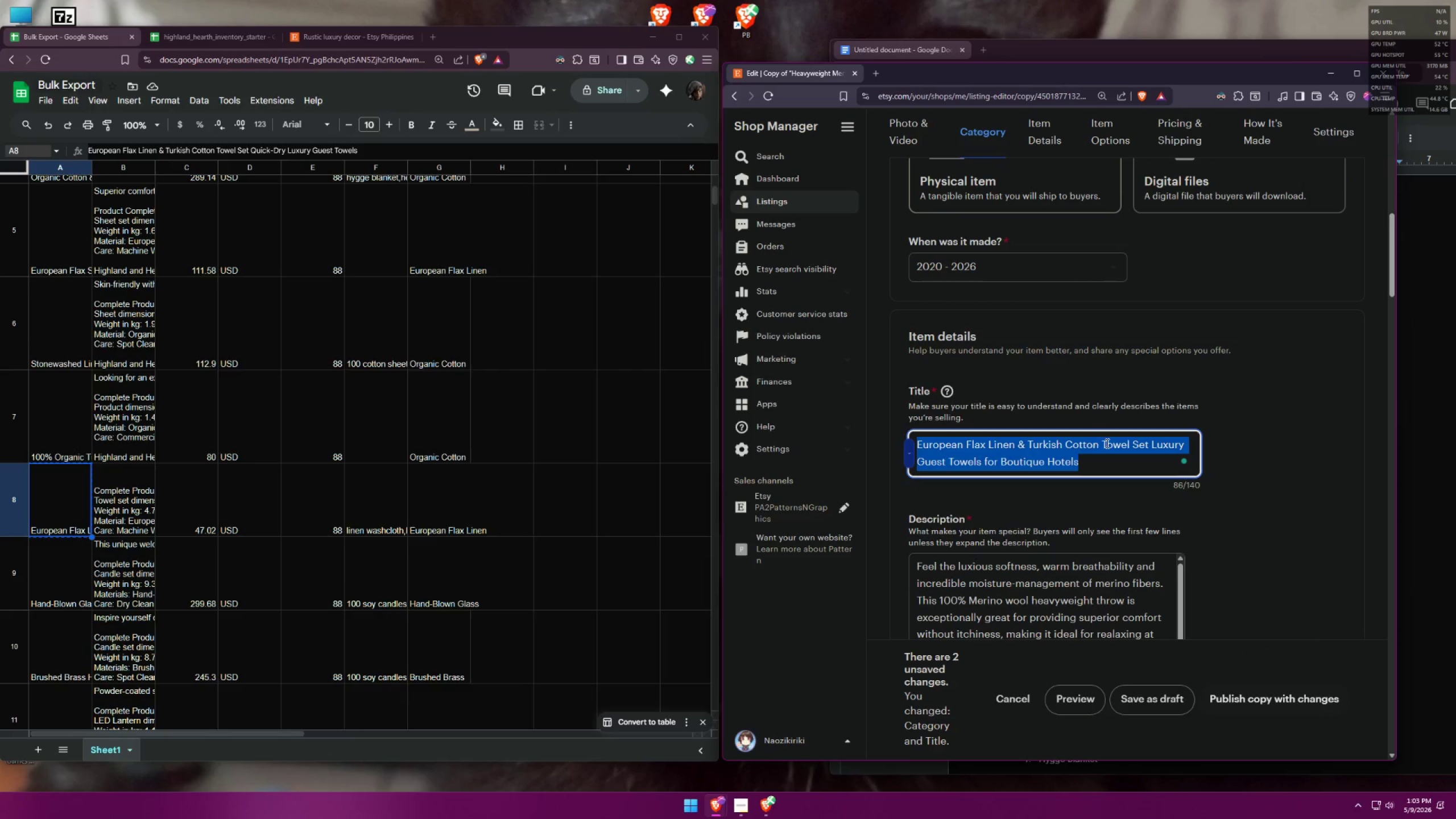 
key(Control+C)
 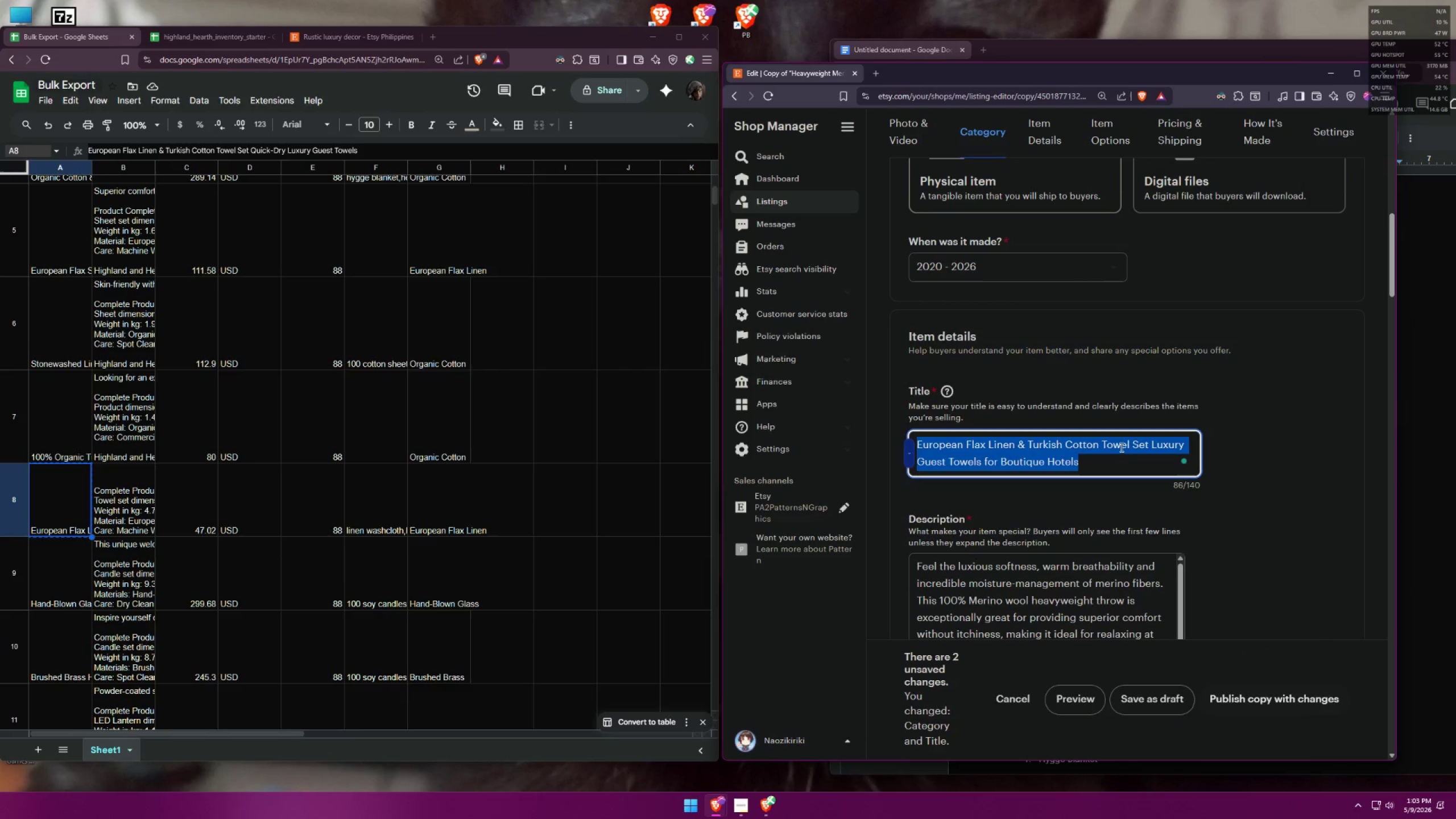 
key(Control+C)
 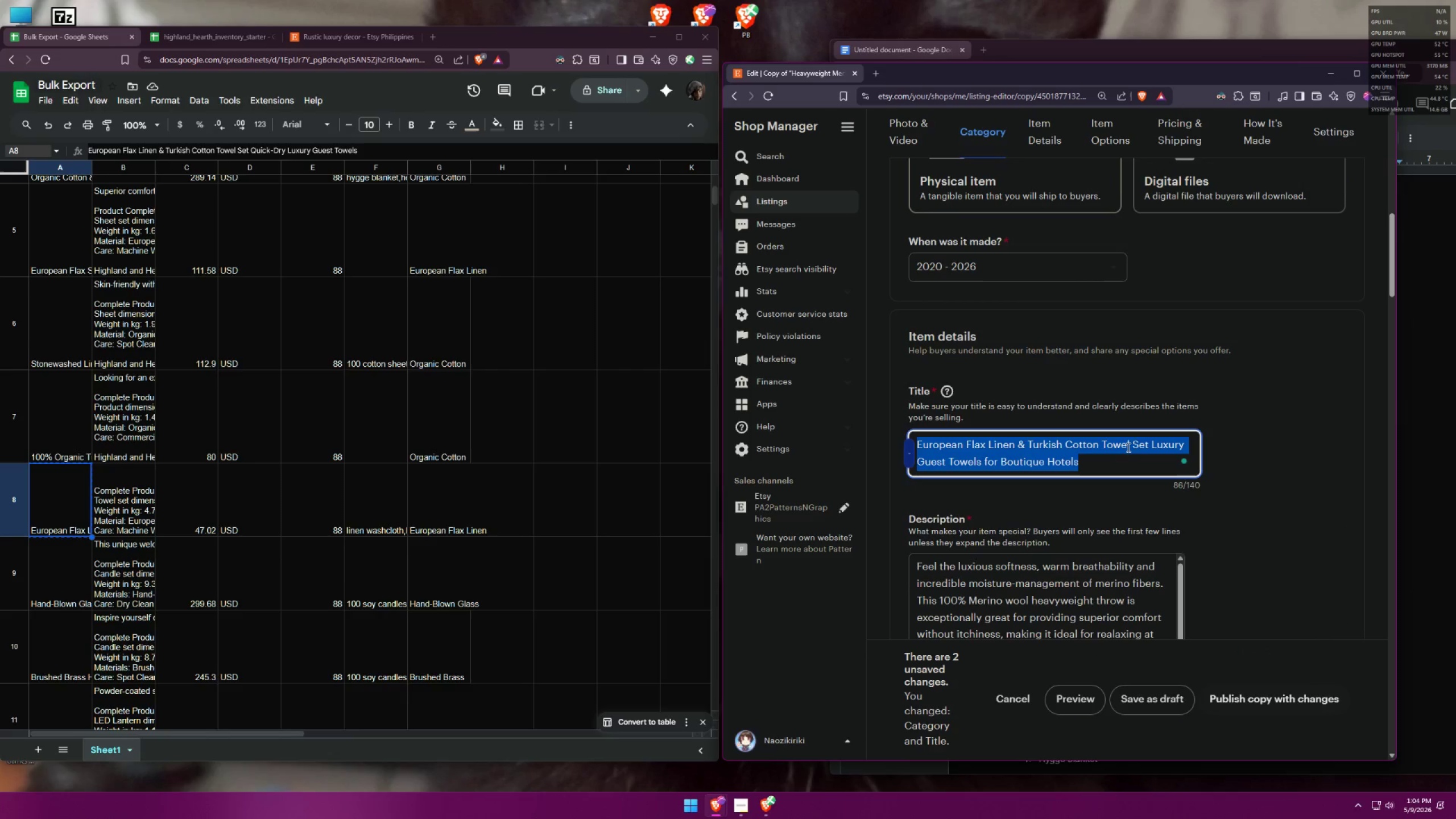 
key(Control+C)
 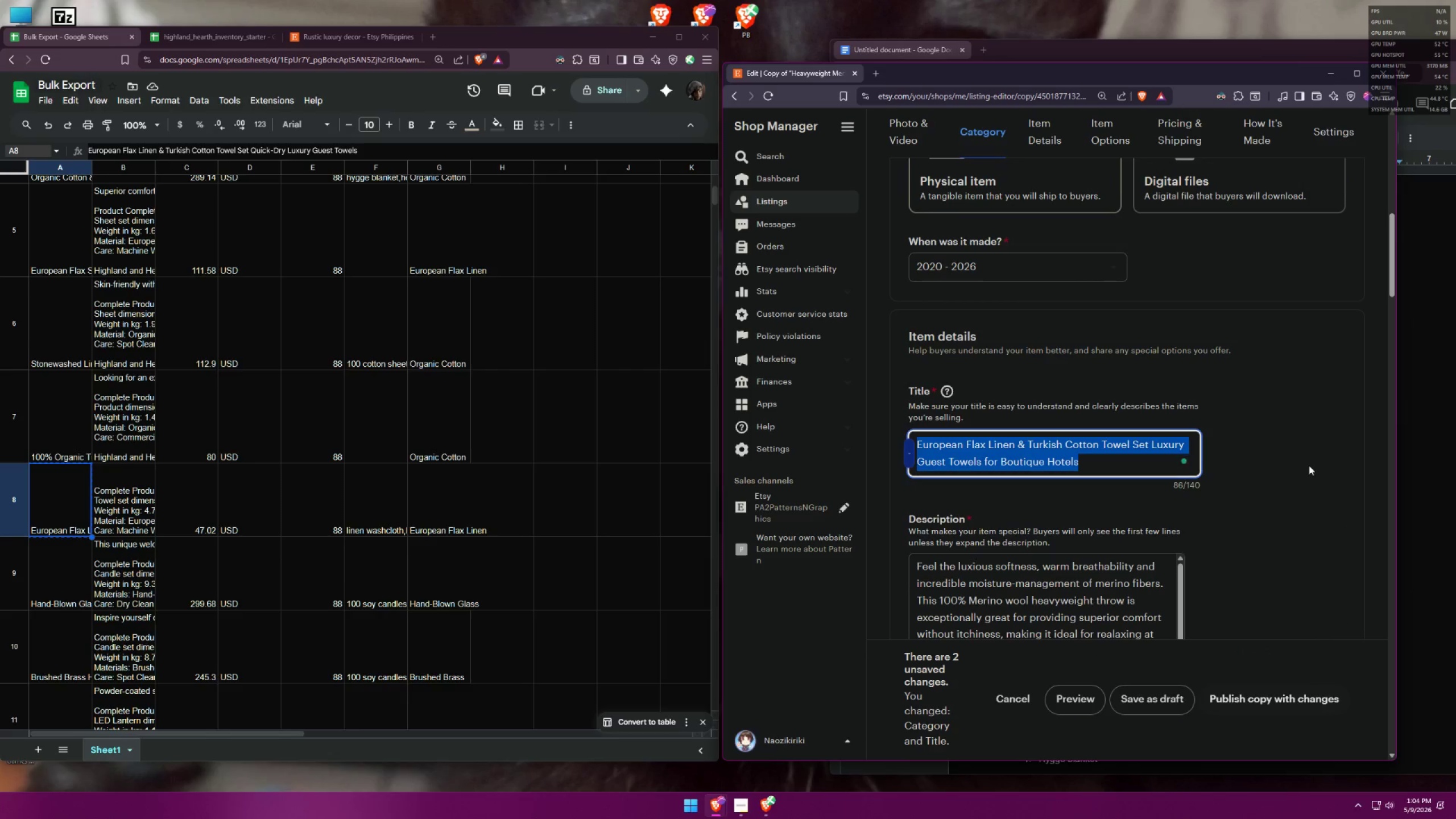 
left_click([1309, 465])
 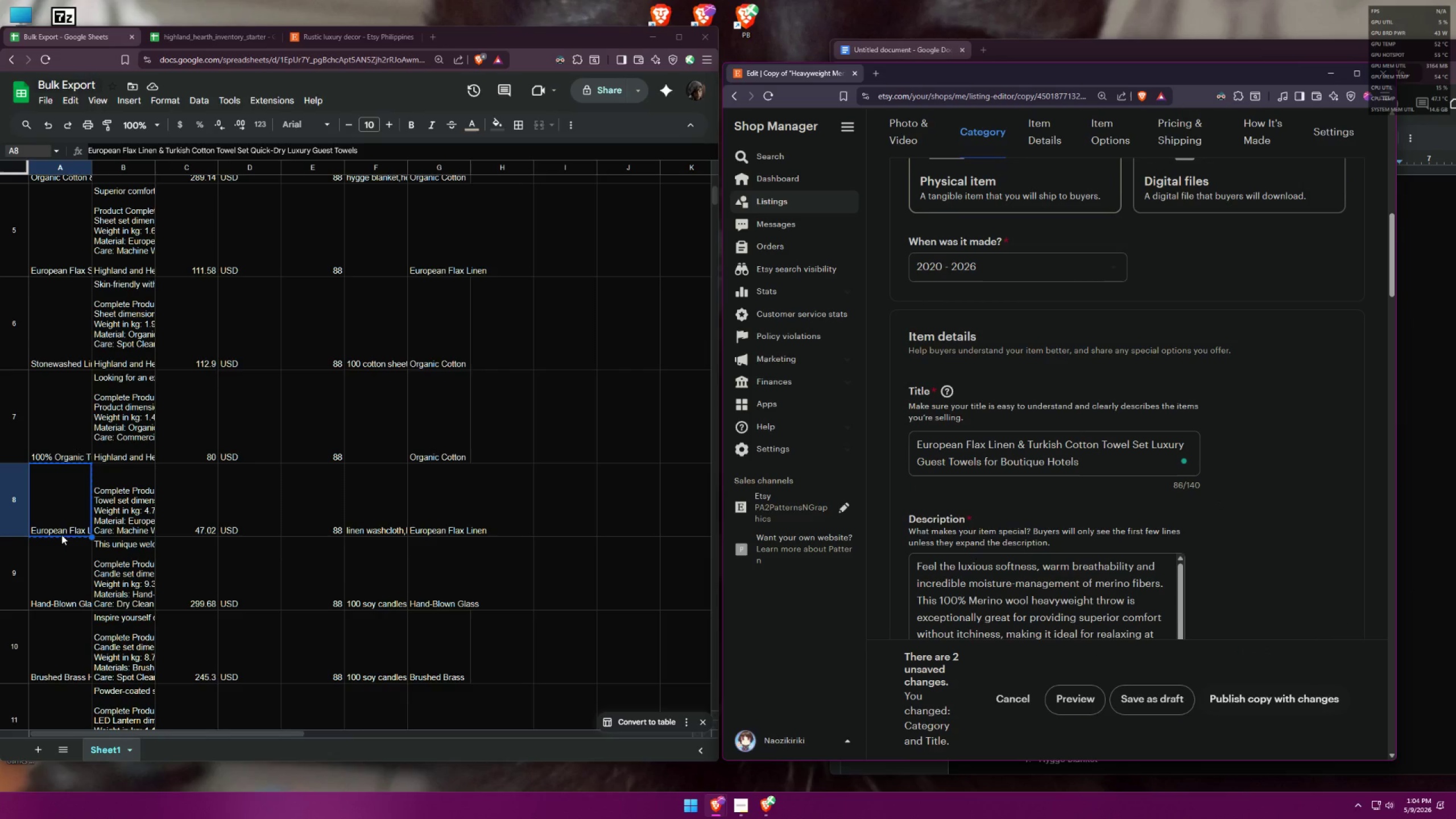 
double_click([62, 530])
 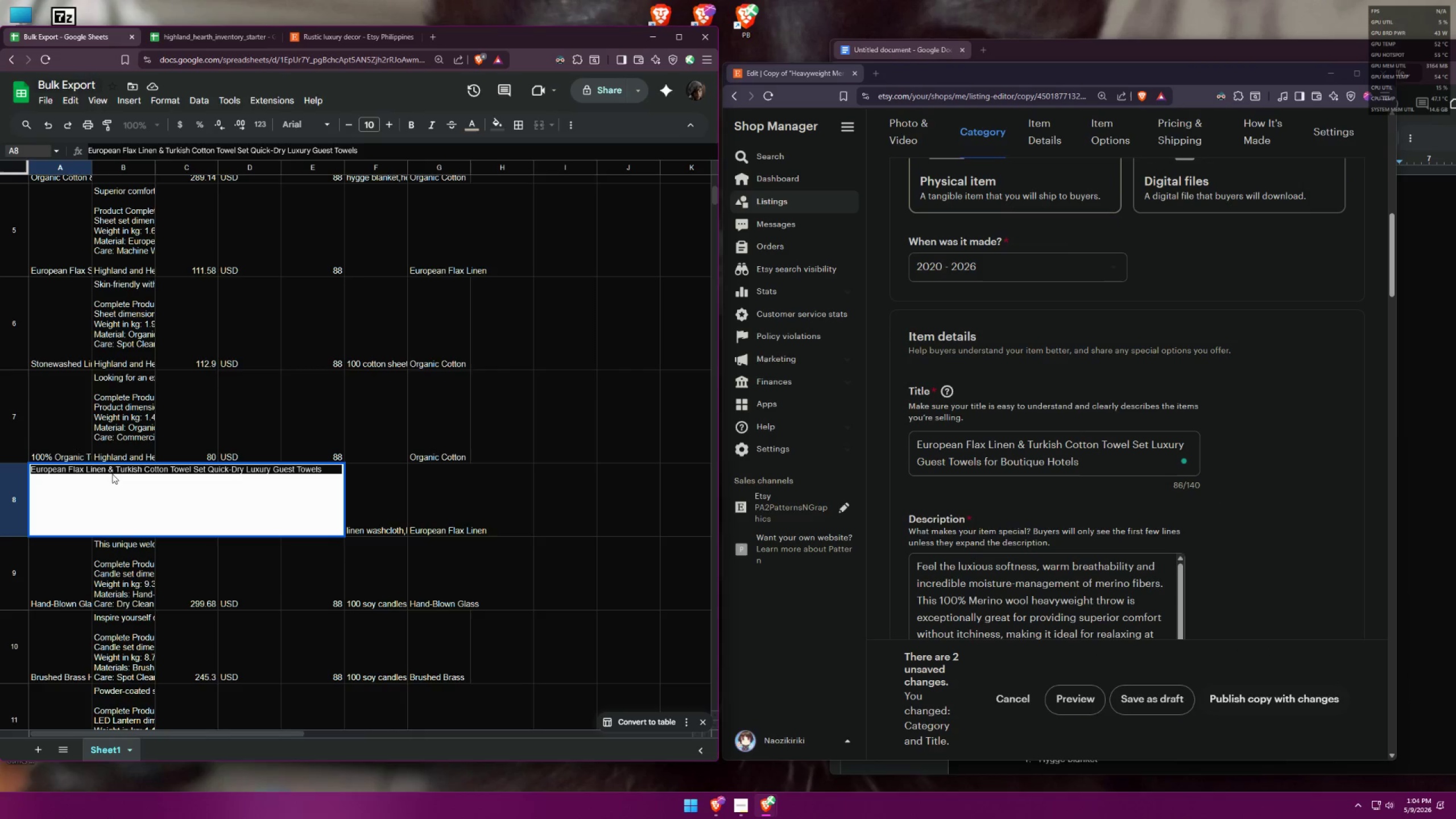 
double_click([115, 470])
 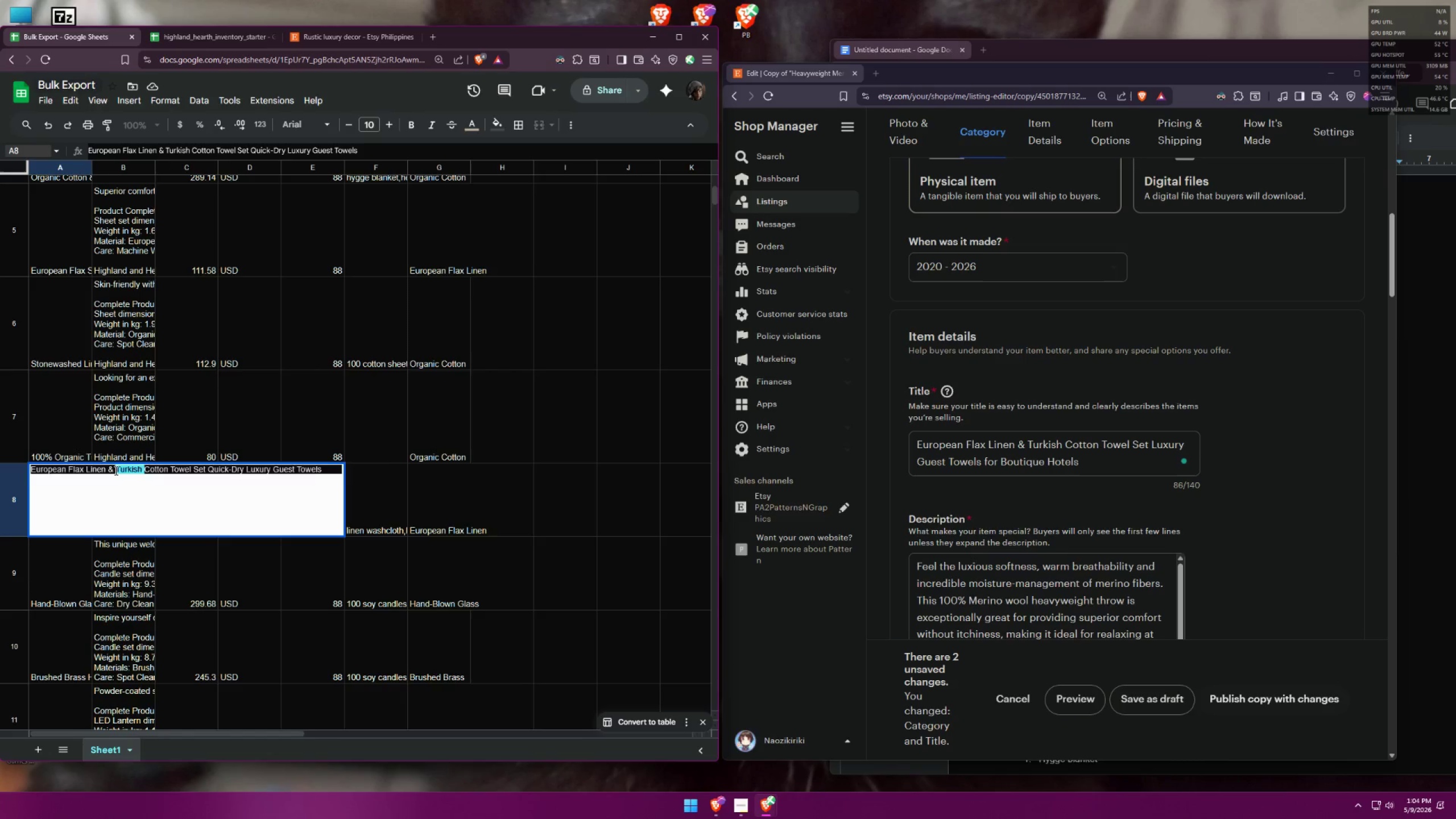 
triple_click([115, 470])
 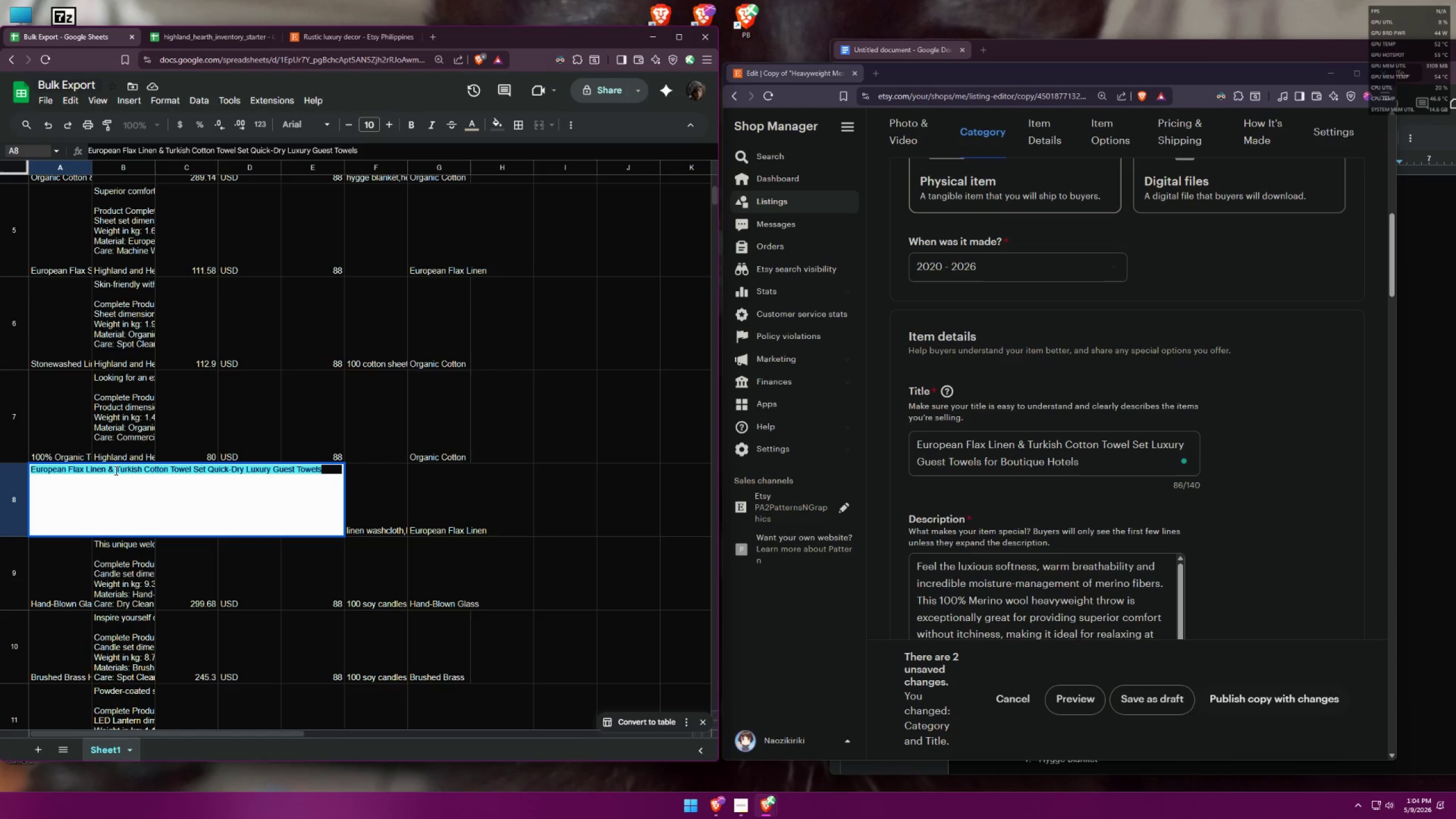 
key(Control+V)
 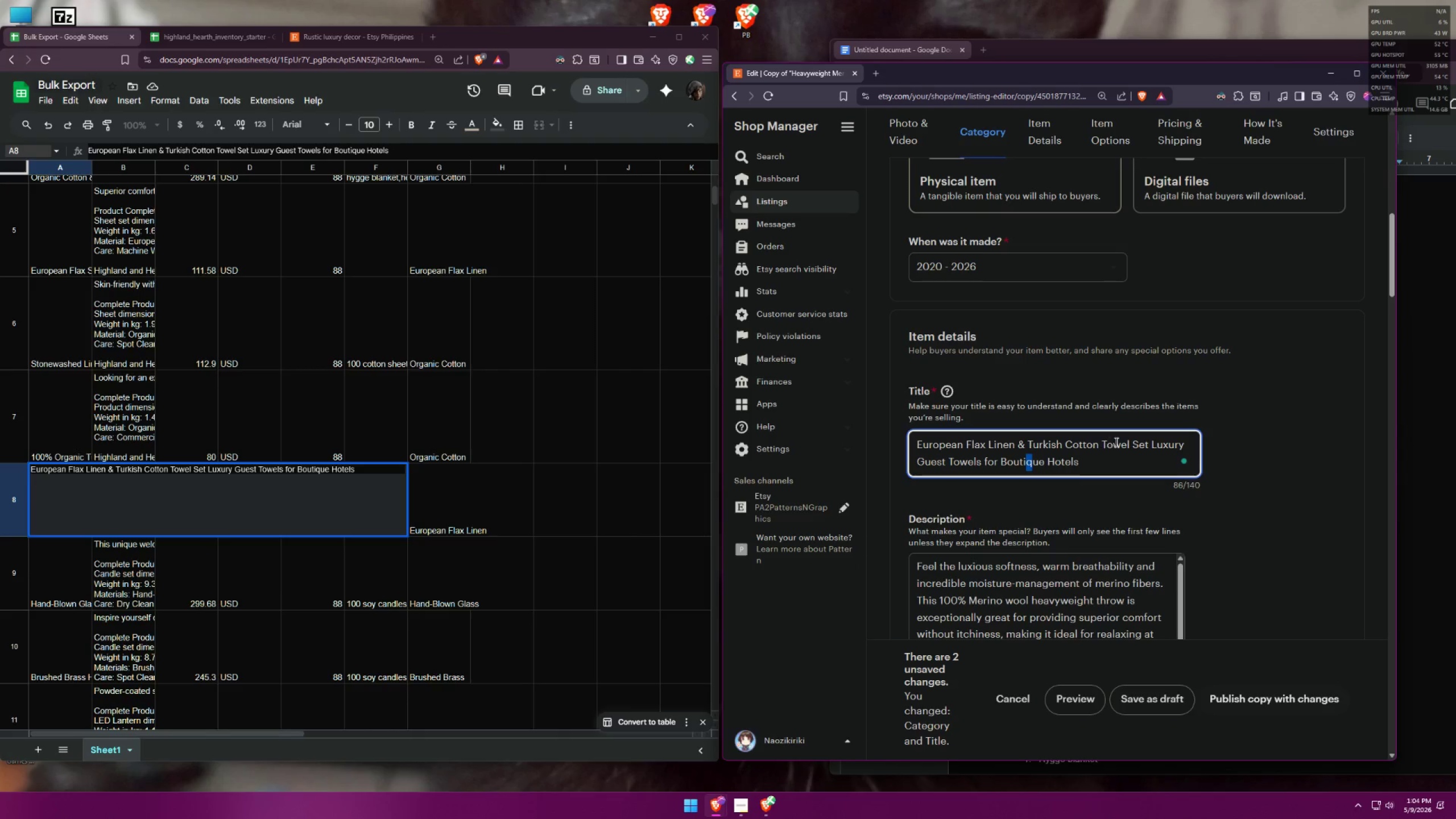 
wait(10.21)
 